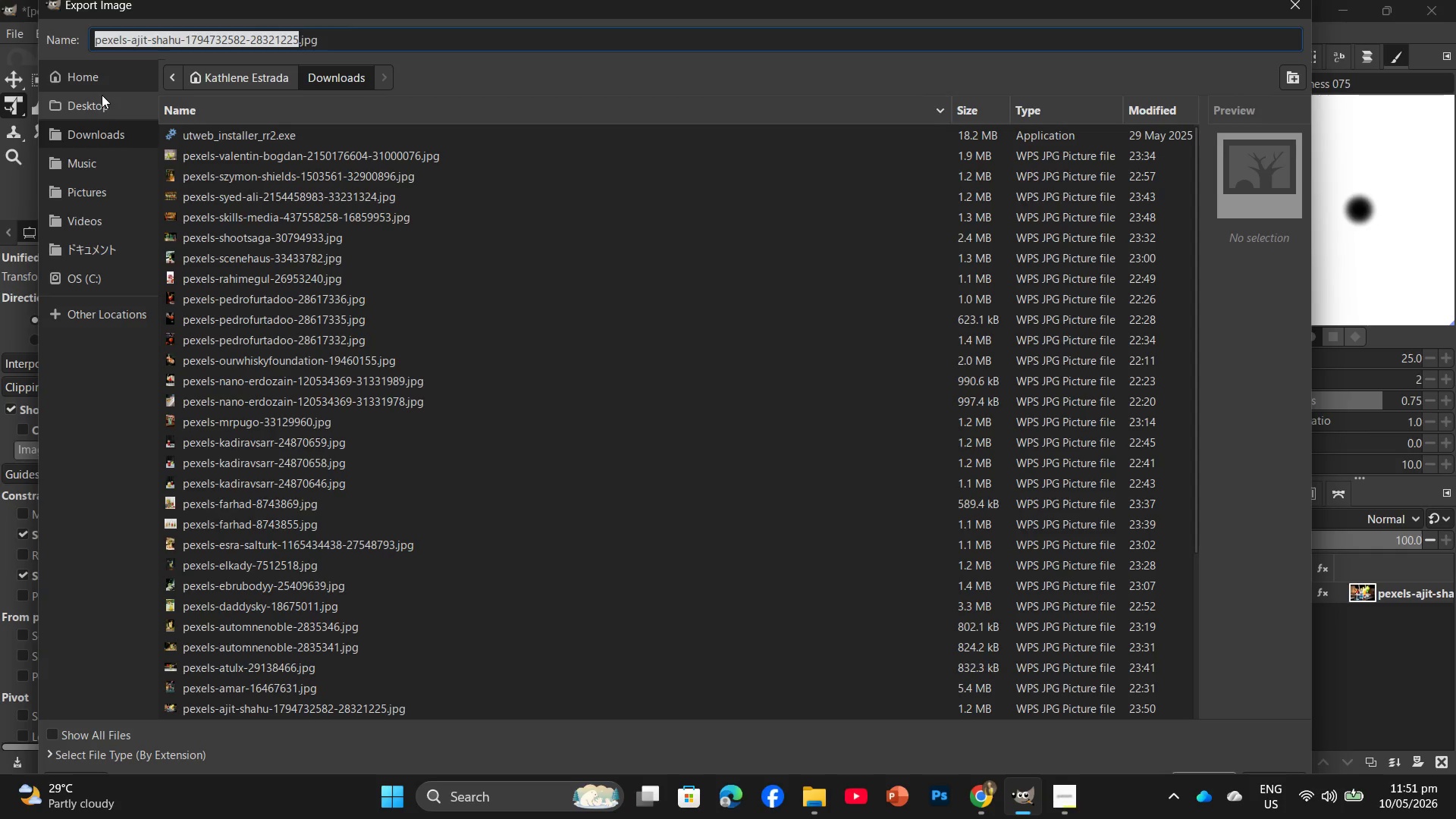 
left_click([100, 102])
 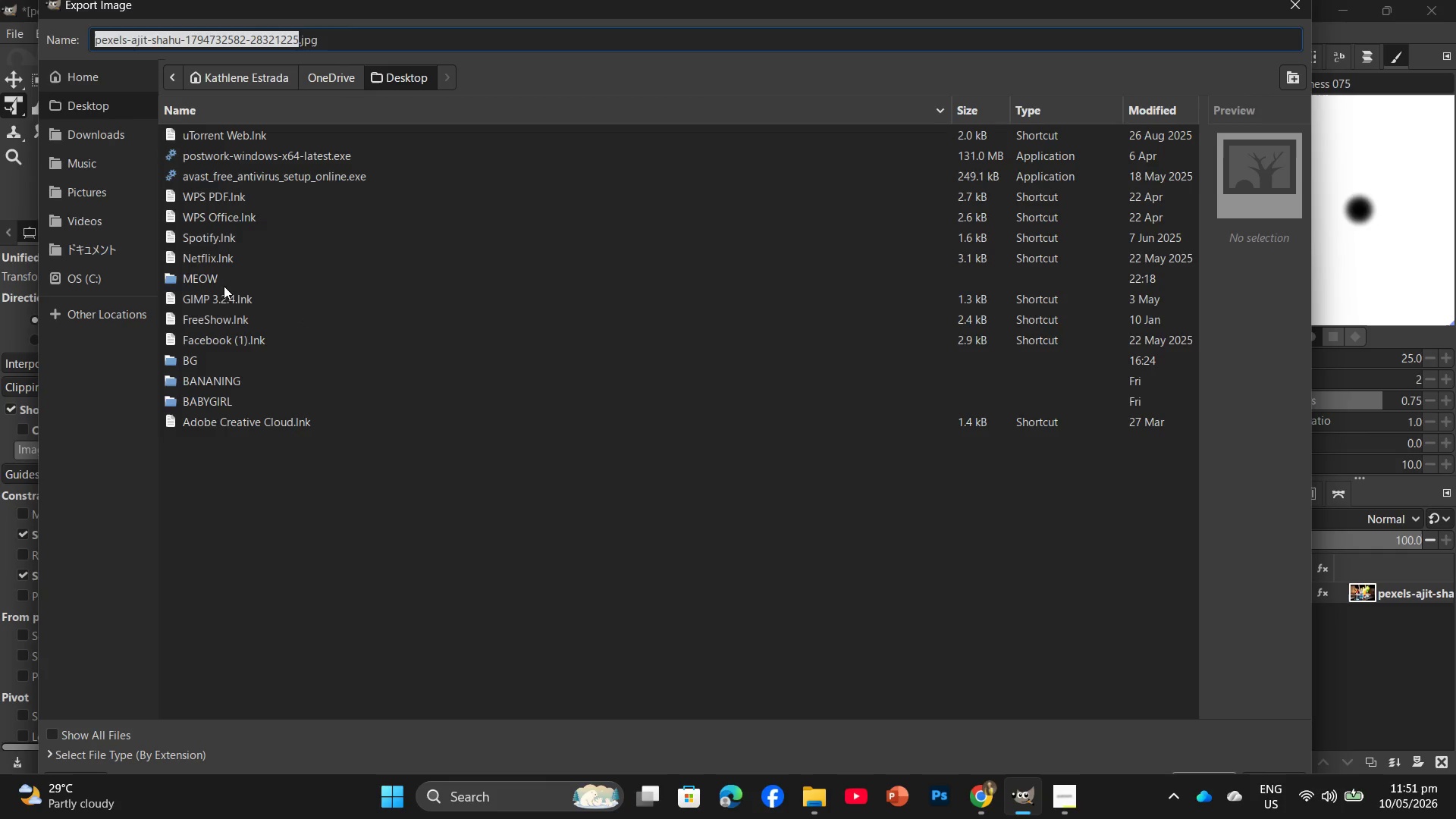 
double_click([230, 280])
 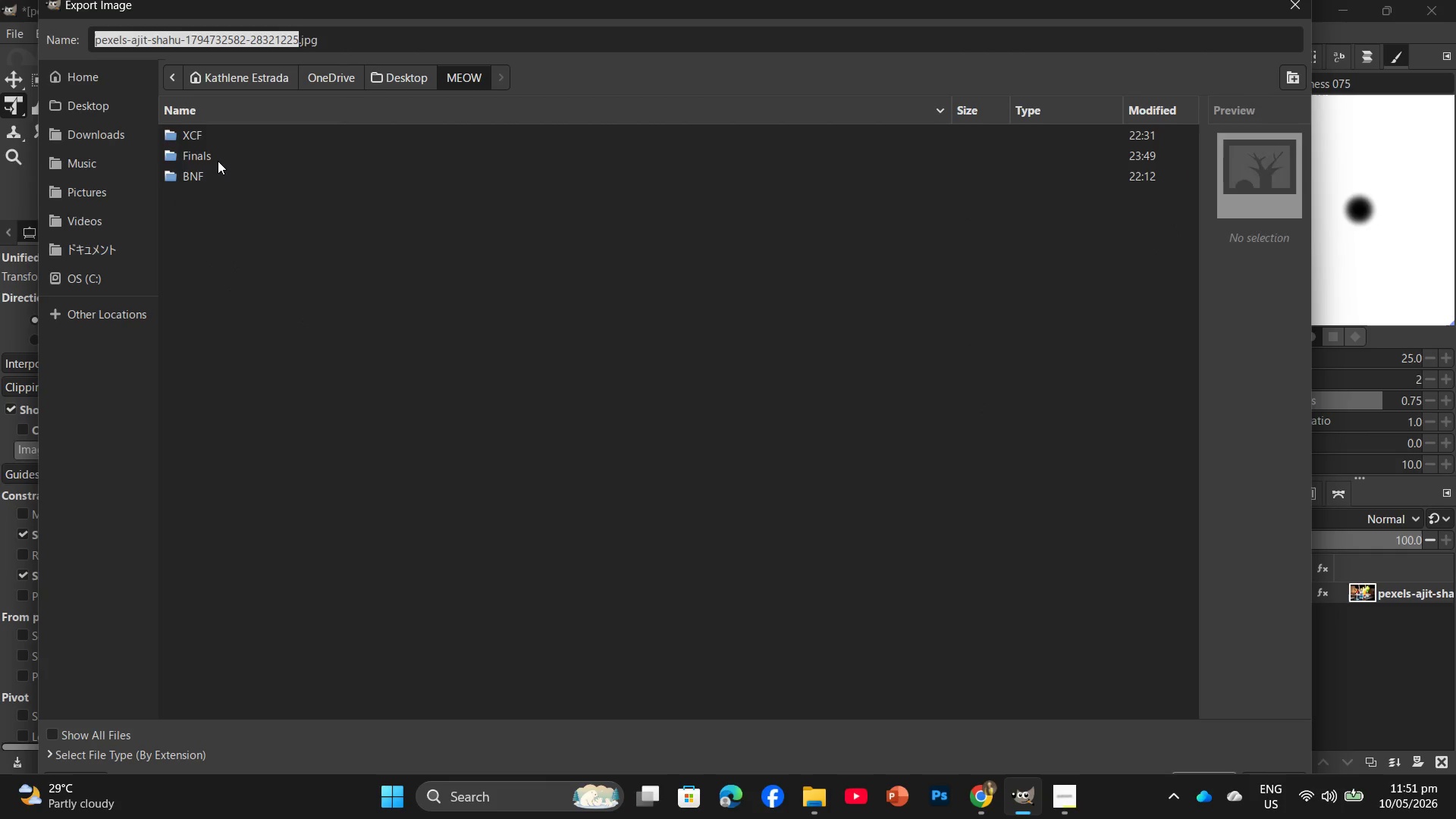 
double_click([218, 161])
 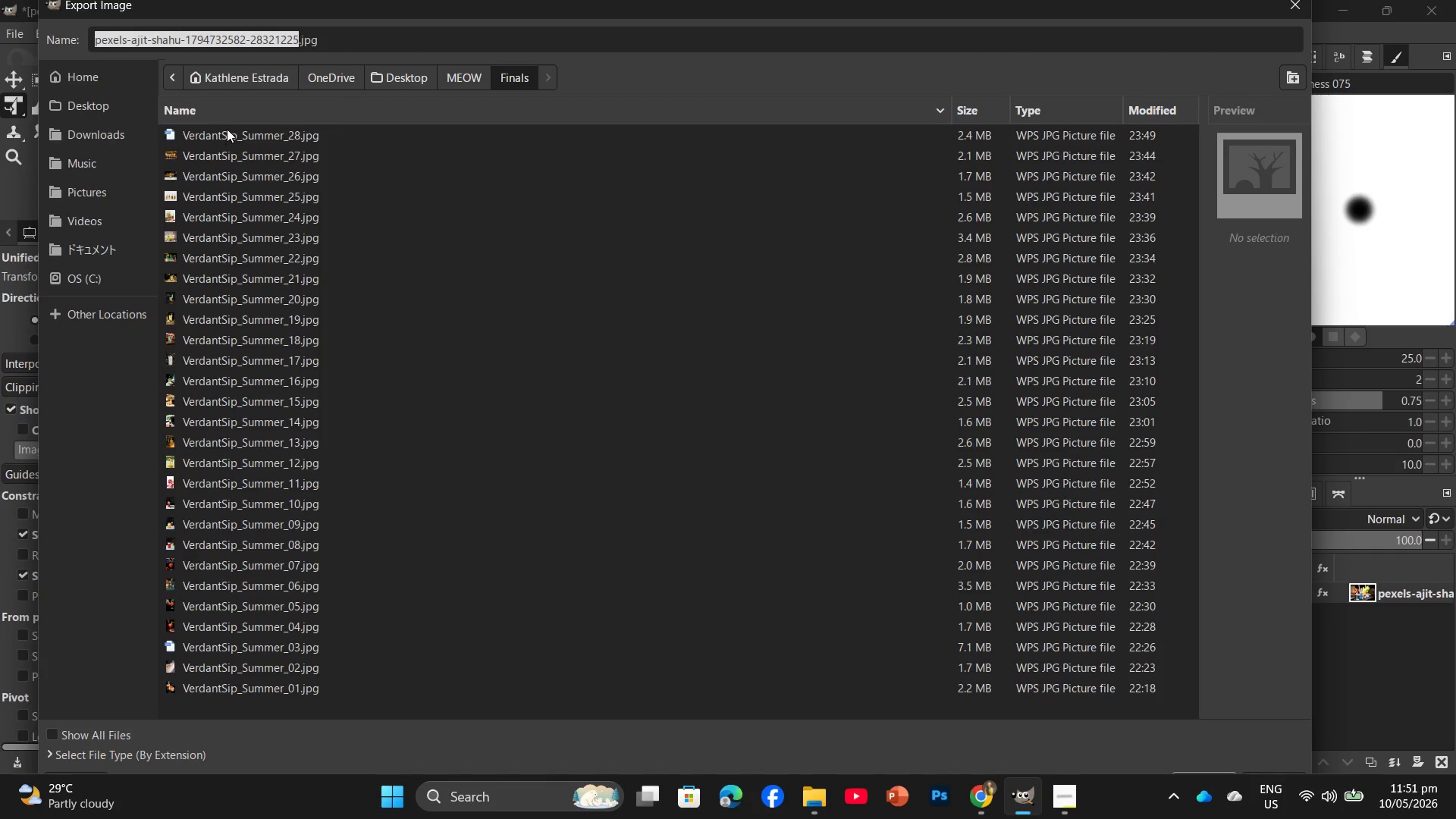 
triple_click([227, 129])
 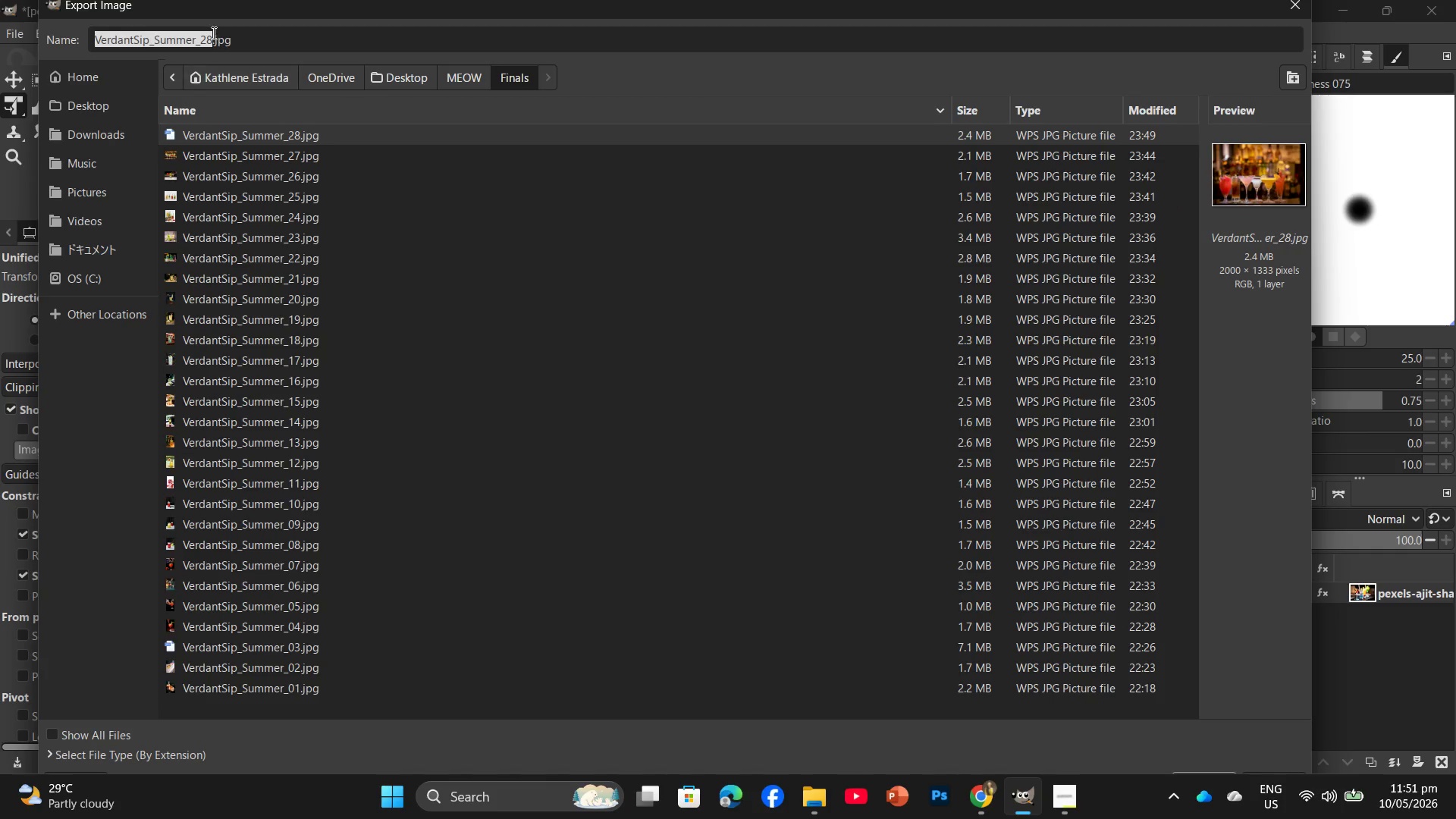 
left_click([212, 33])
 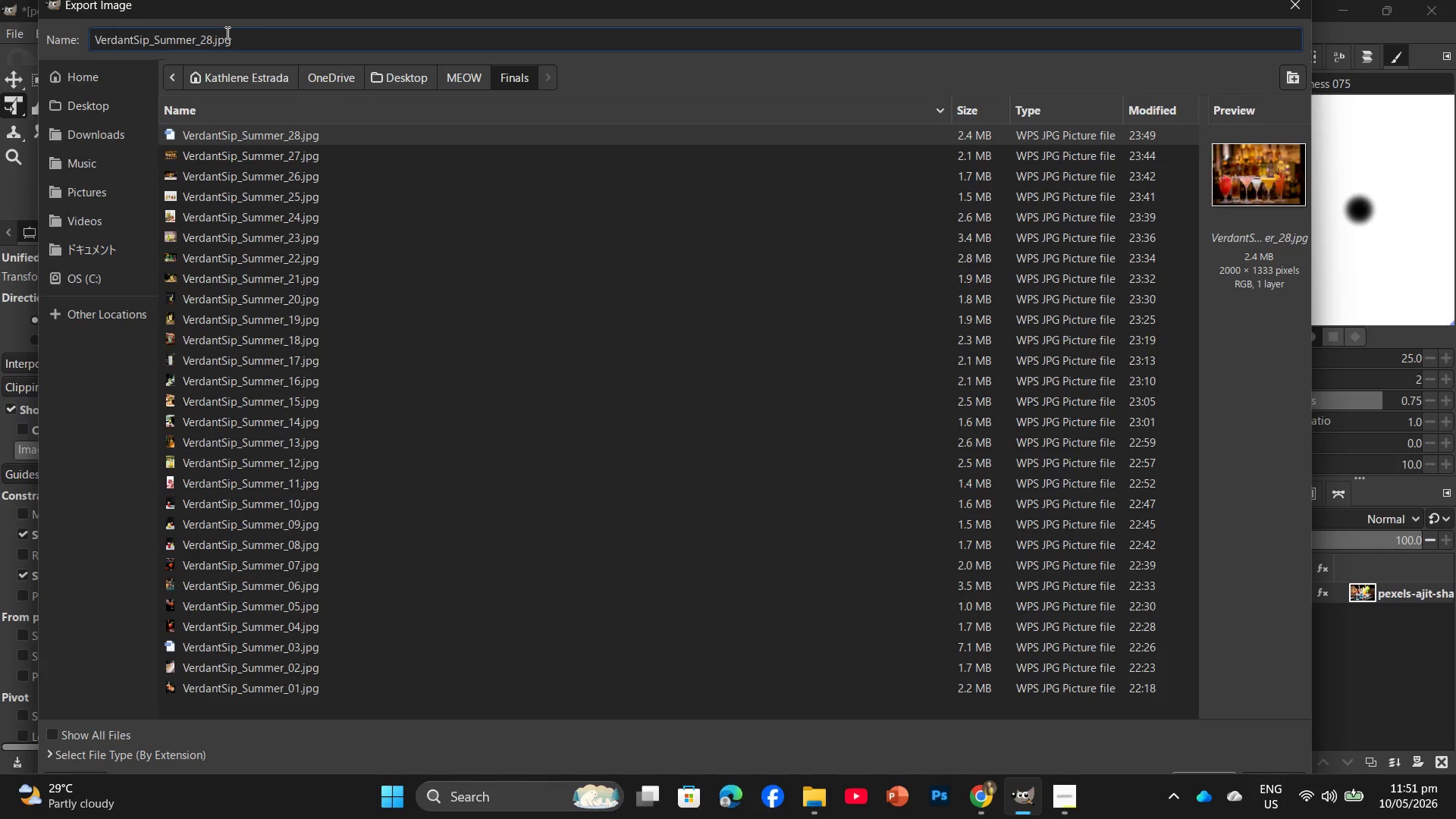 
key(Backspace)
 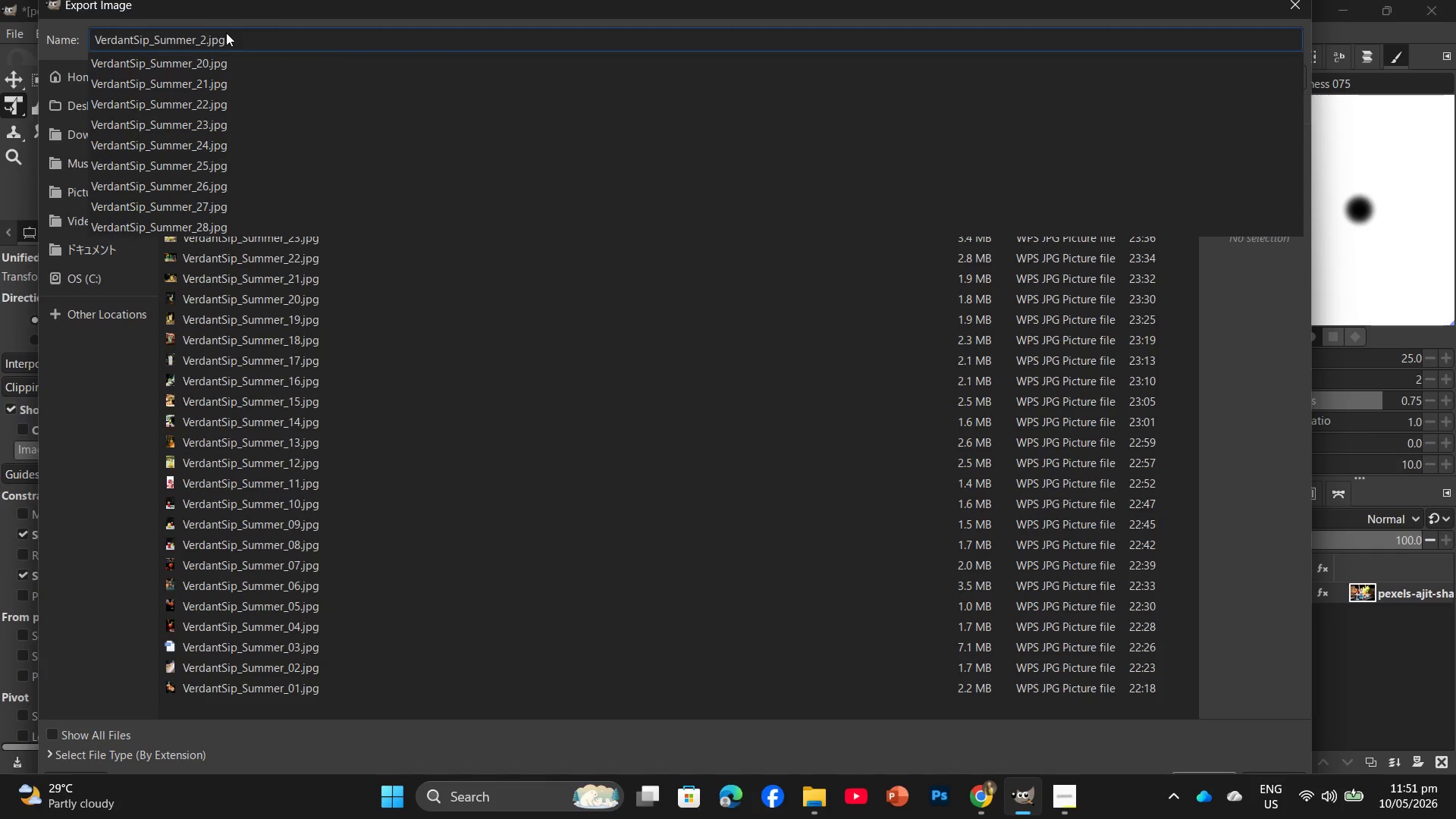 
key(Numpad9)
 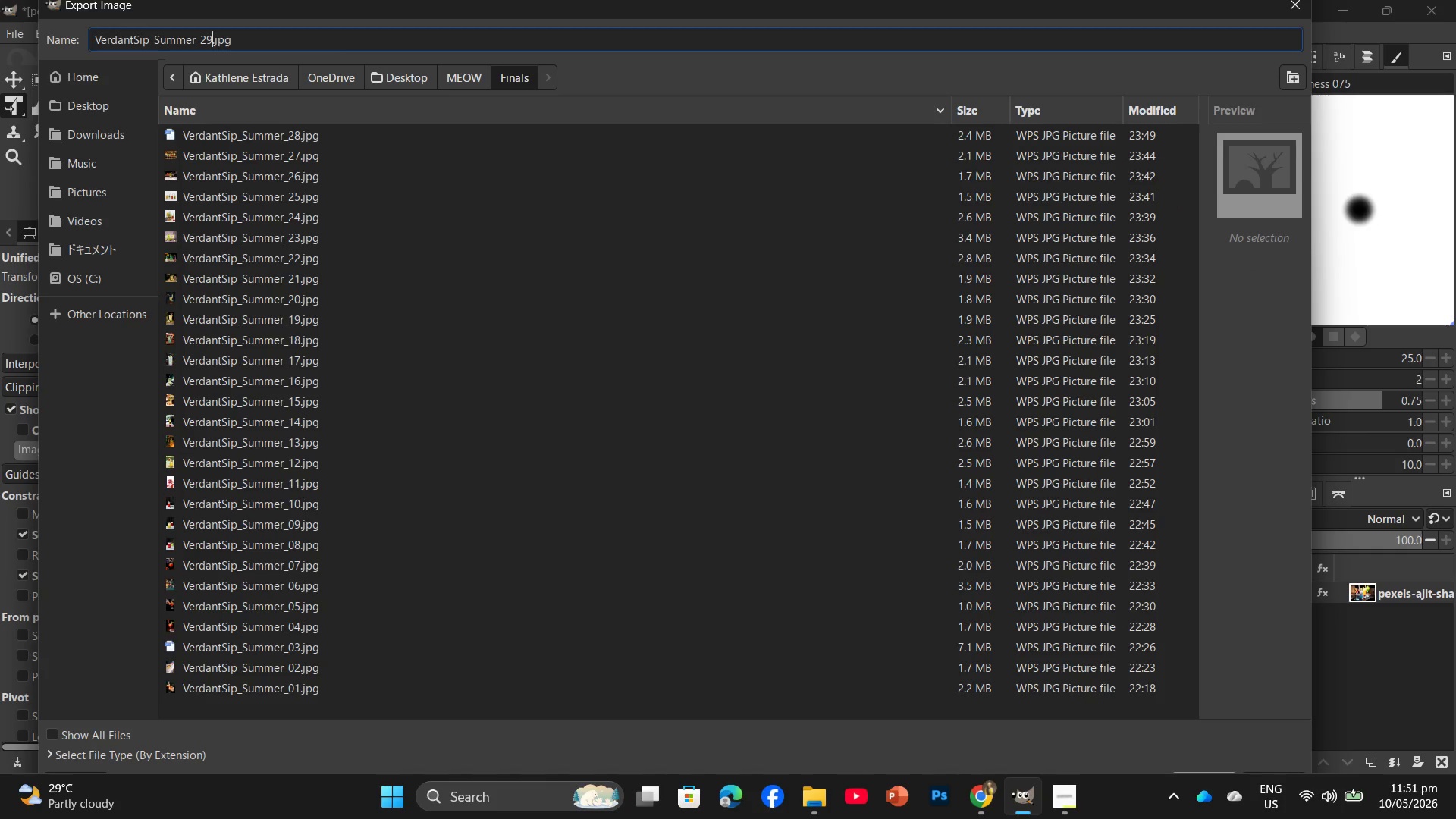 
key(Enter)
 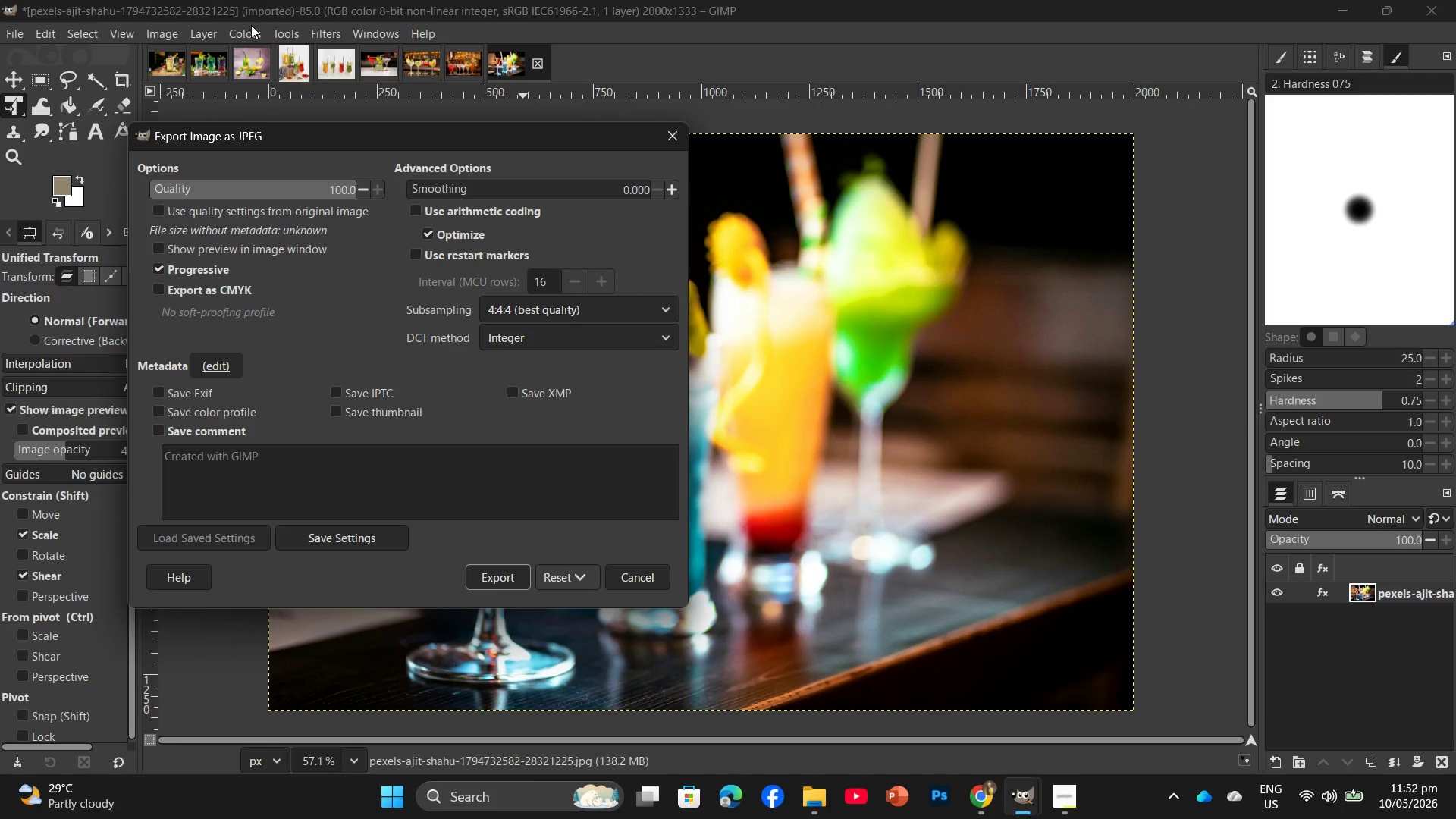 
wait(53.06)
 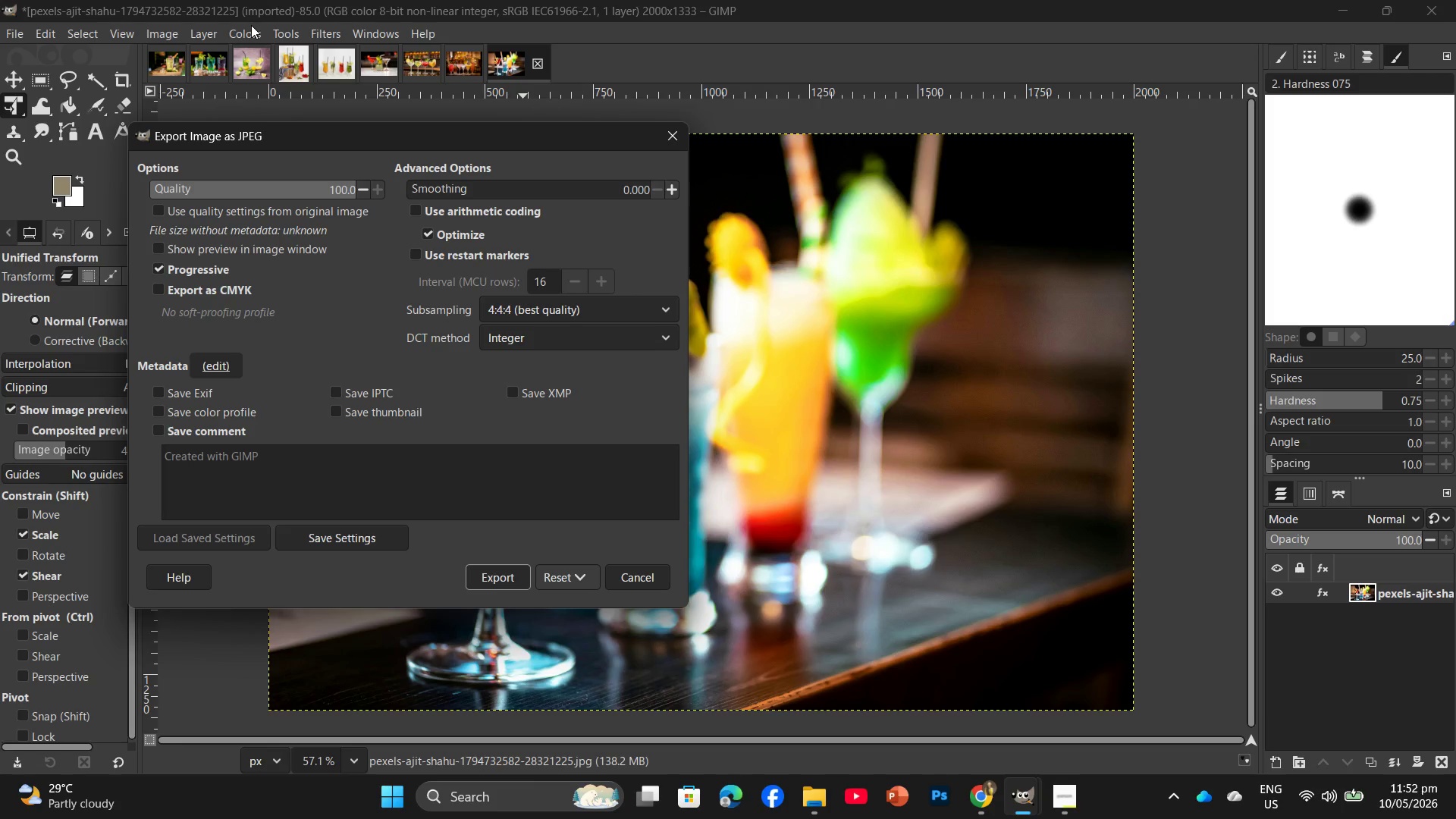 
left_click([500, 582])
 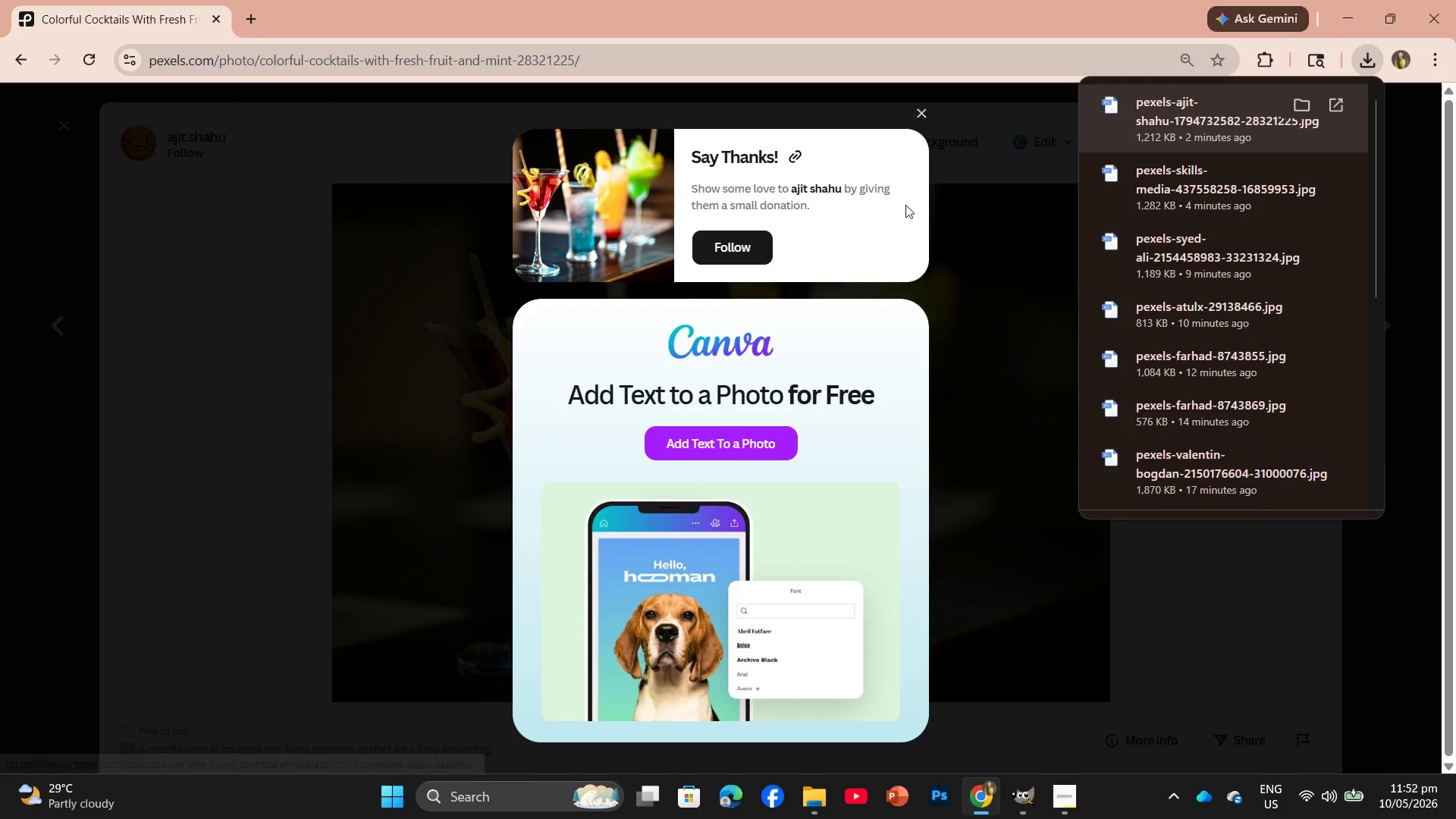 
left_click([927, 105])
 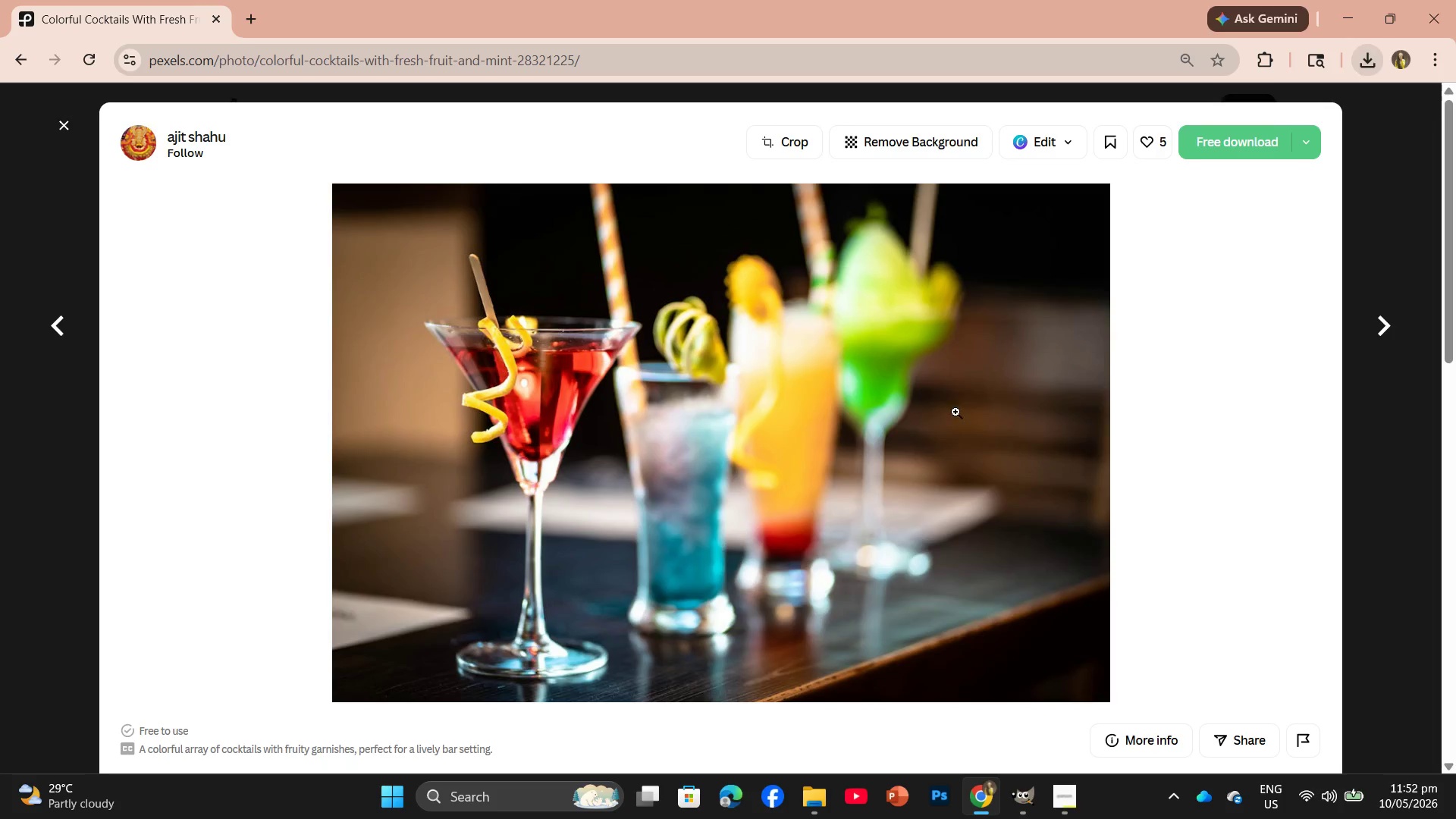 
scroll: coordinate [956, 449], scroll_direction: down, amount: 7.0
 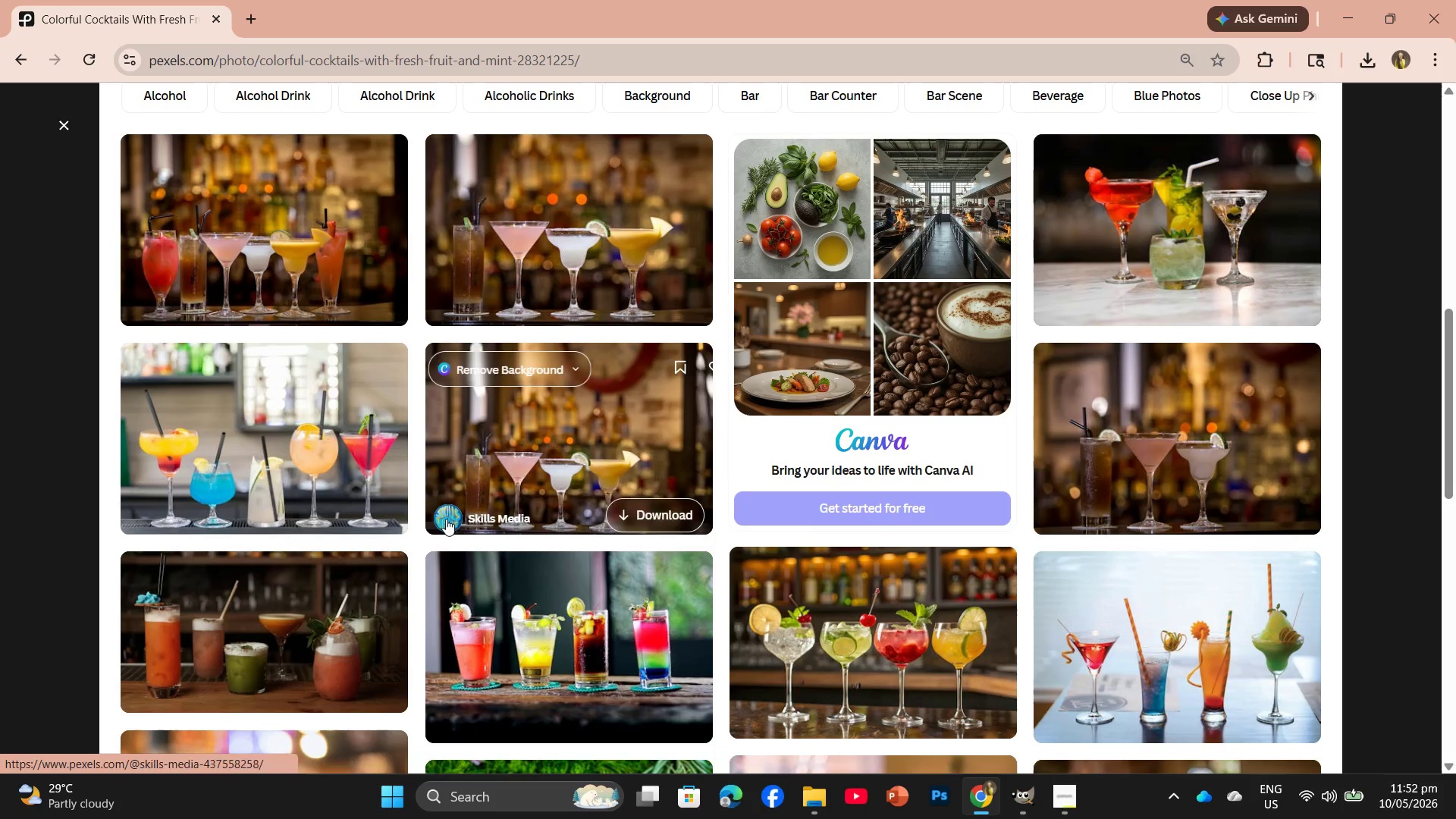 
left_click([335, 481])
 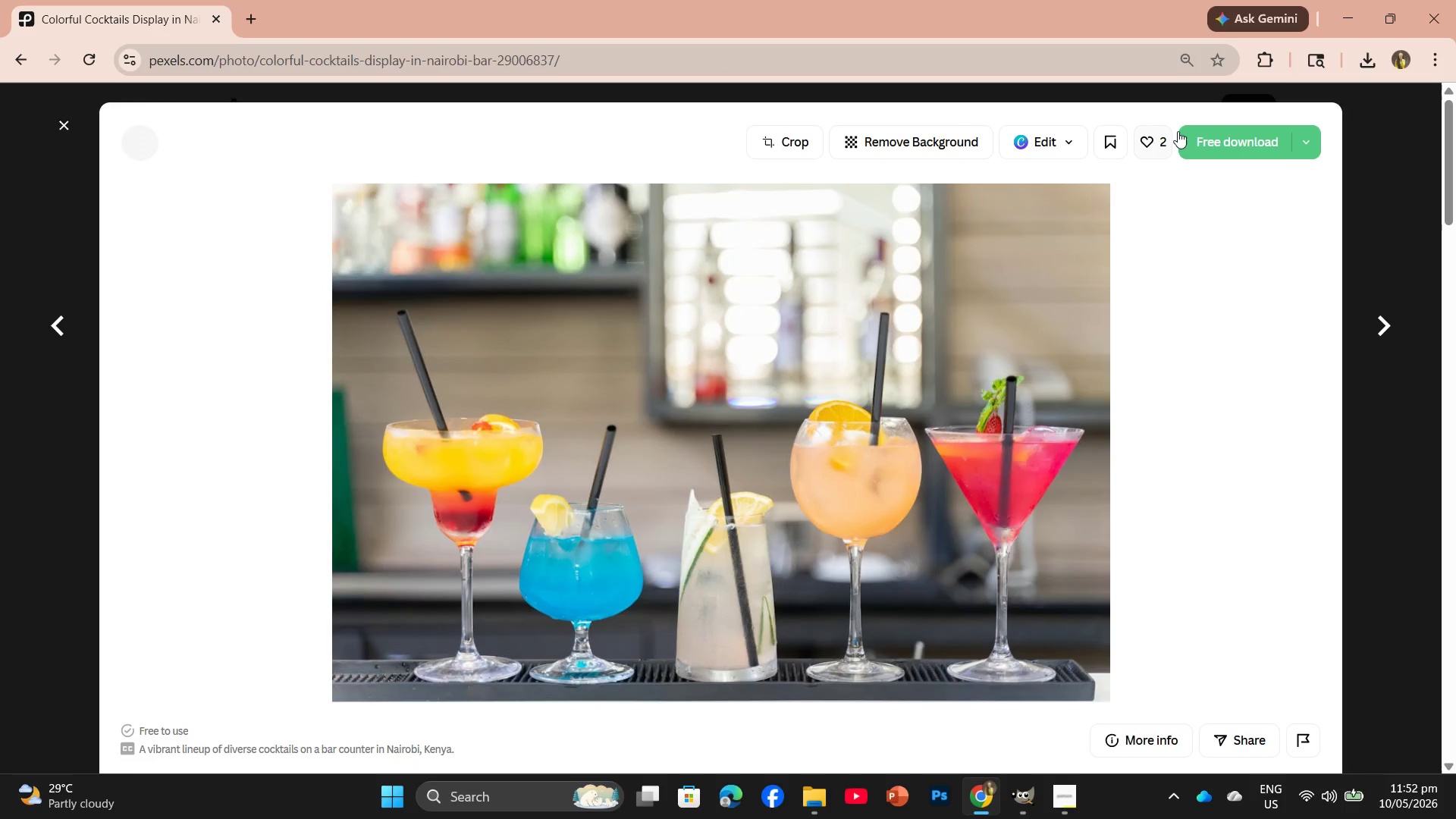 
left_click([1201, 138])
 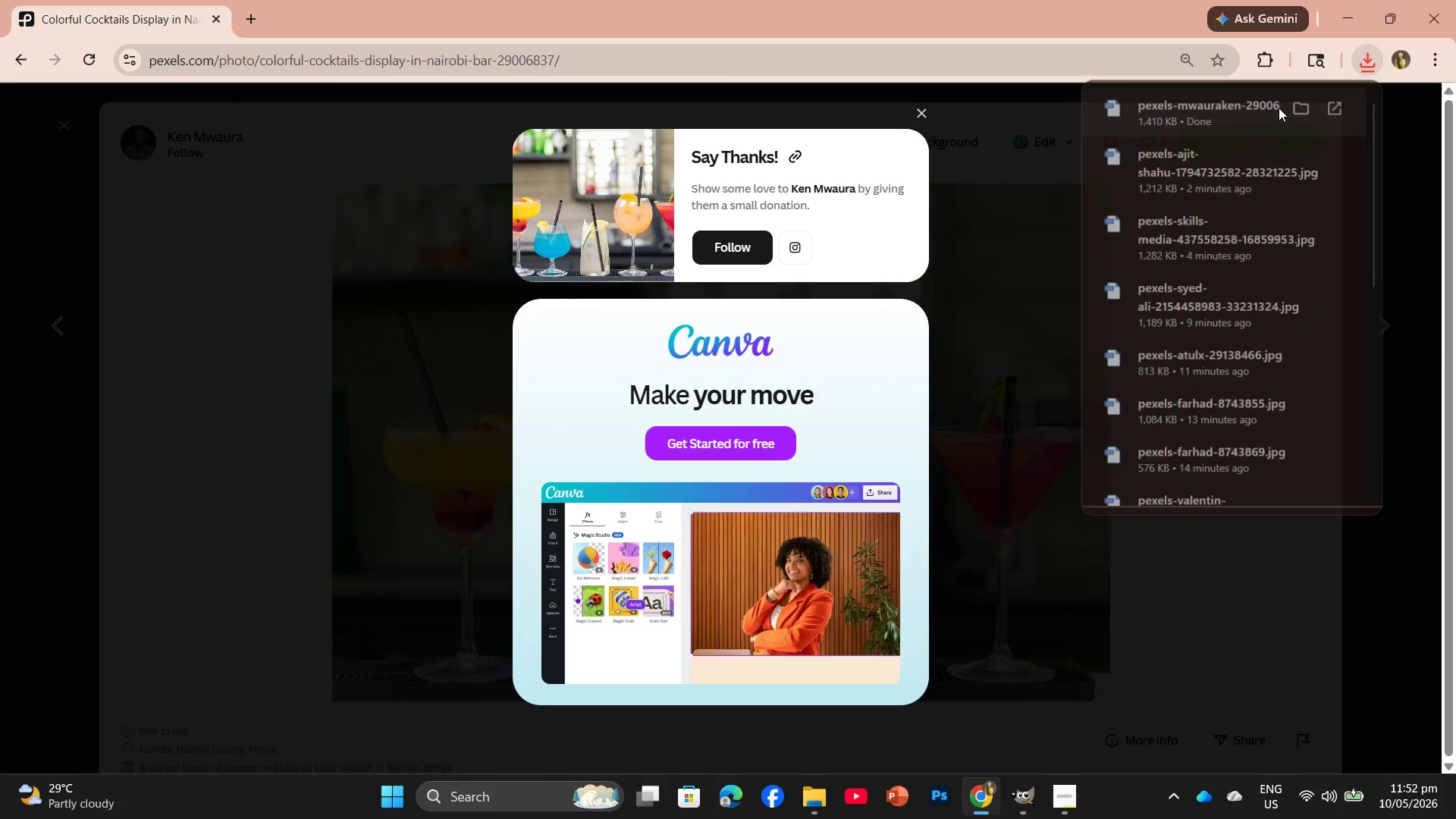 
left_click_drag(start_coordinate=[1244, 113], to_coordinate=[570, 62])
 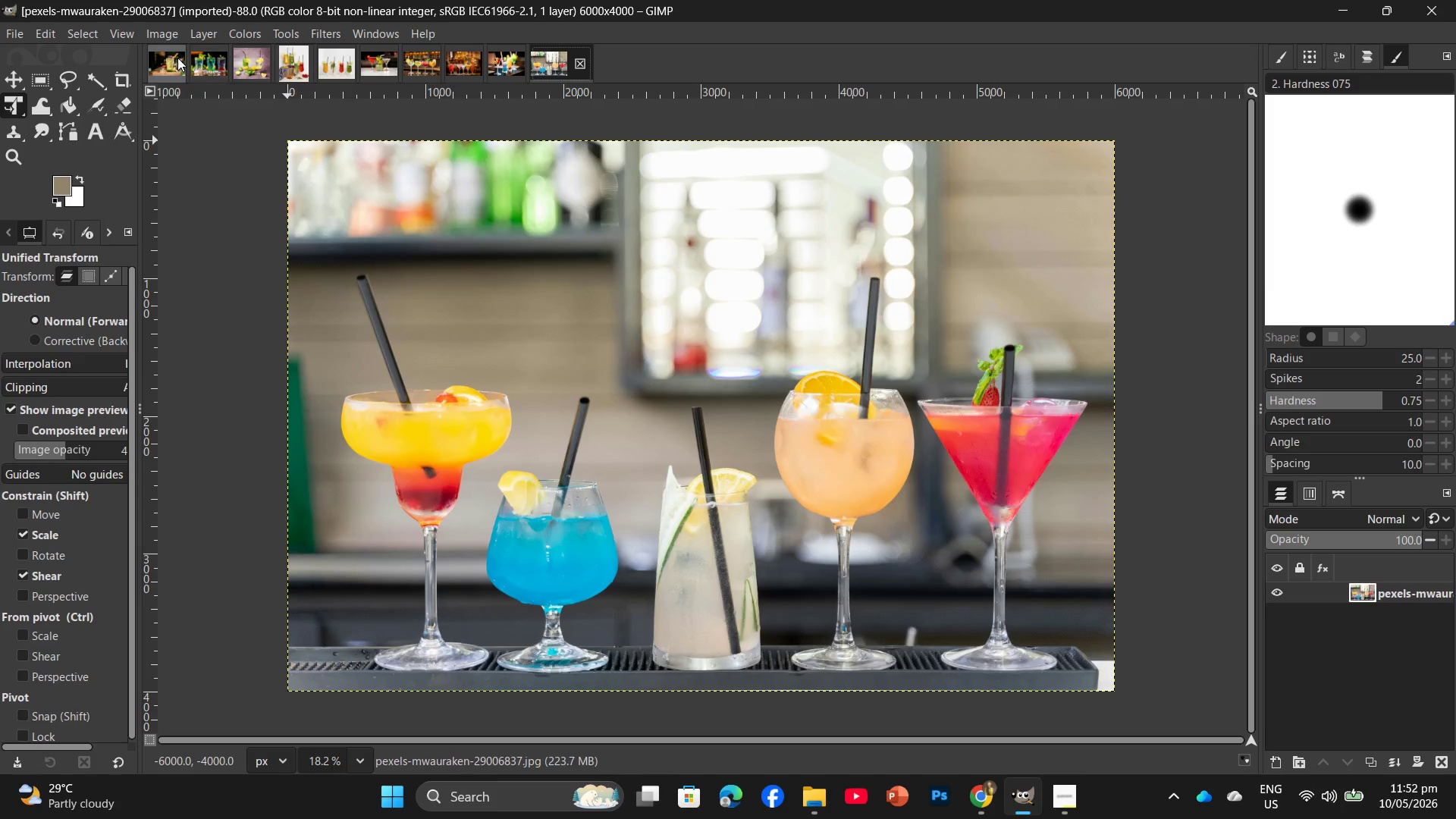 
left_click([174, 34])
 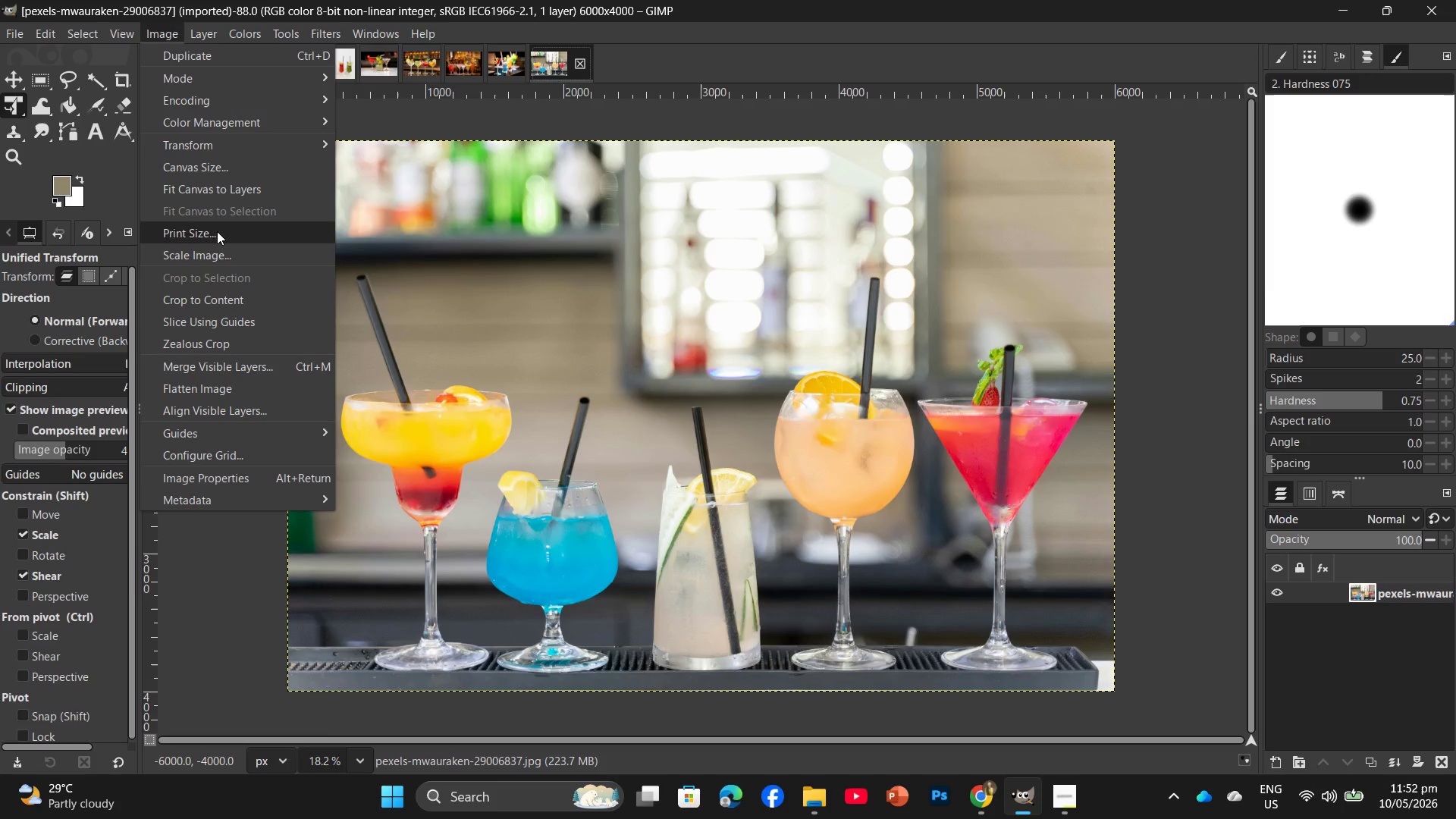 
left_click([213, 250])
 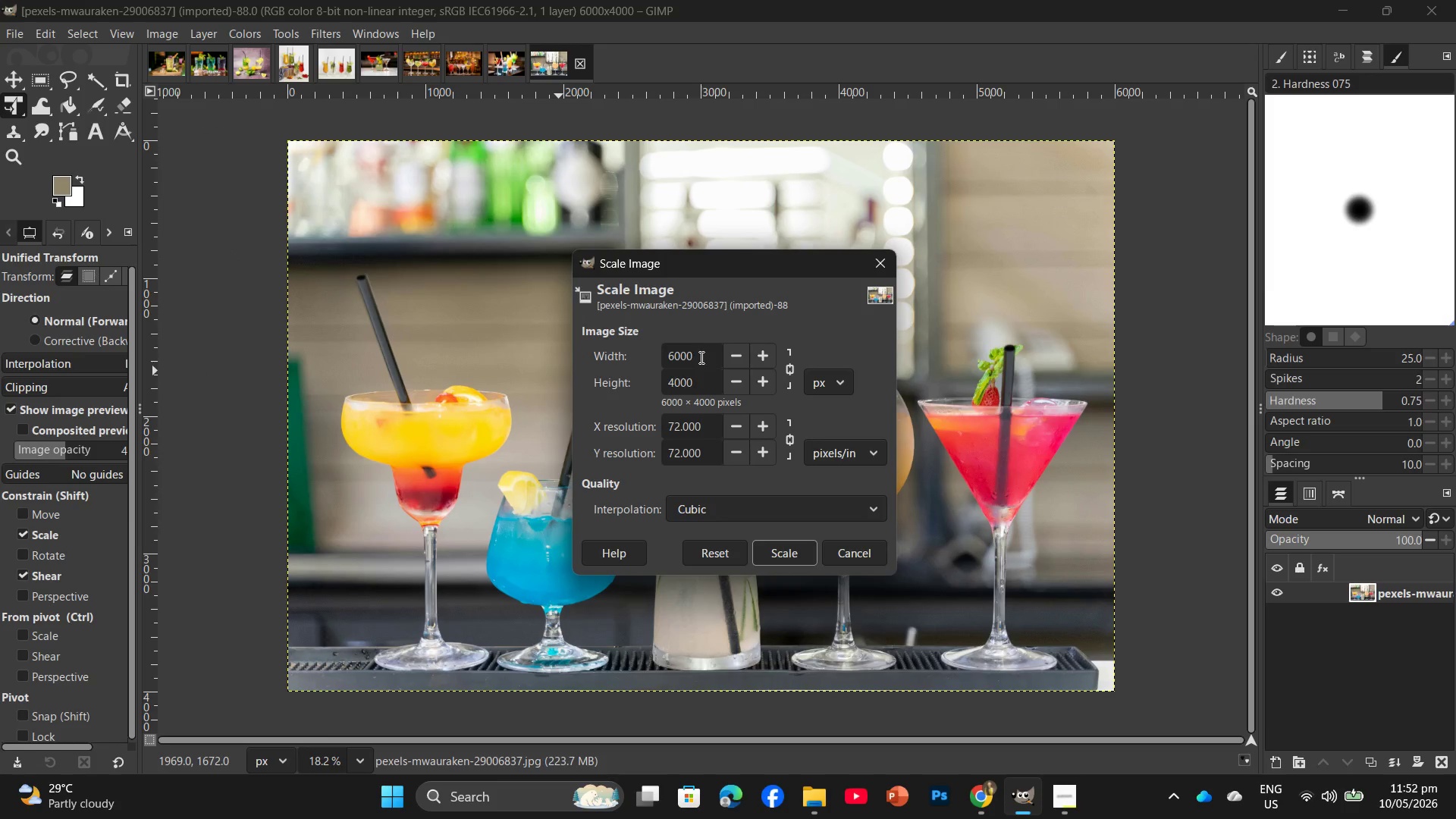 
left_click_drag(start_coordinate=[700, 357], to_coordinate=[664, 356])
 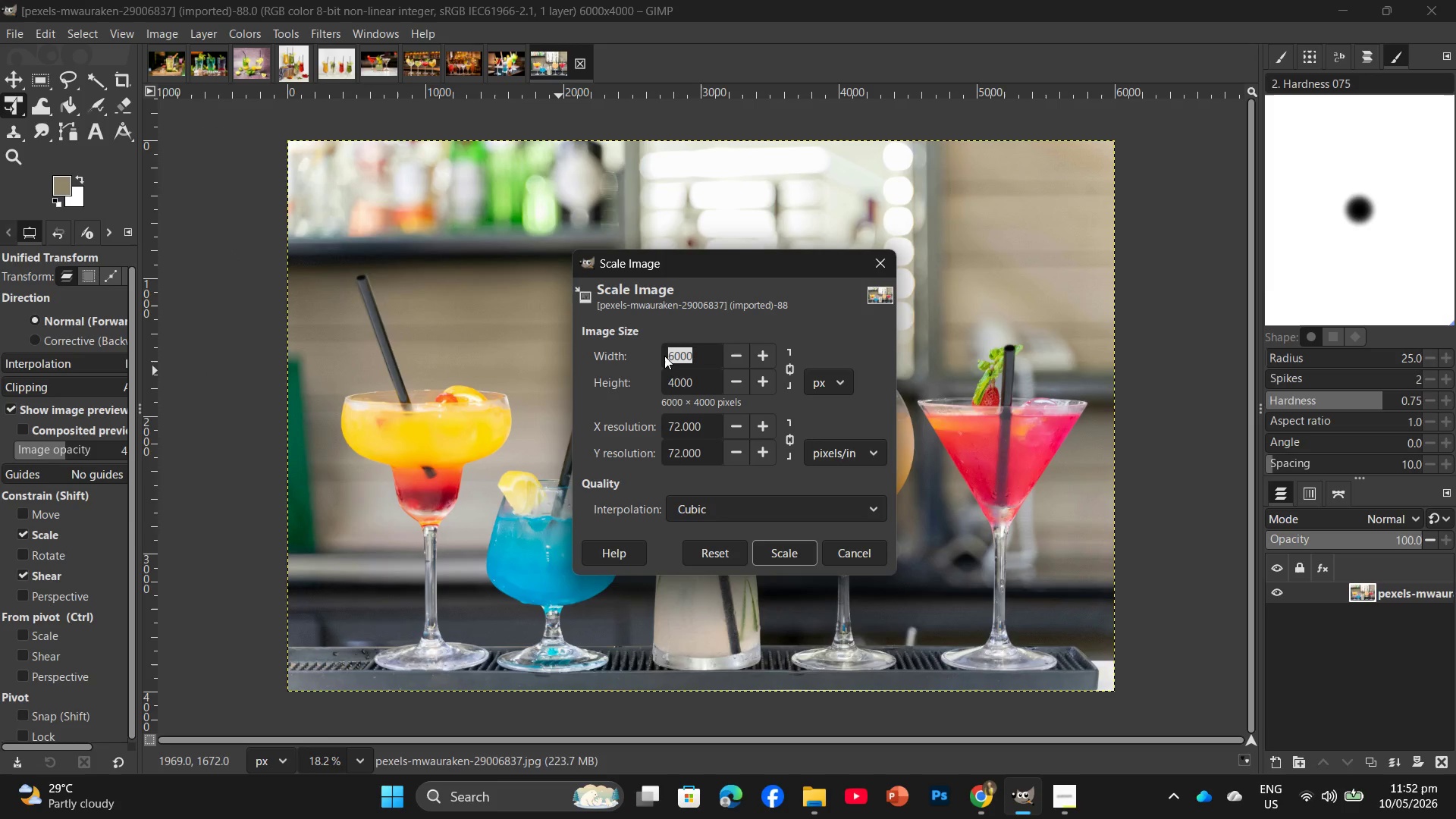 
key(Numpad2)
 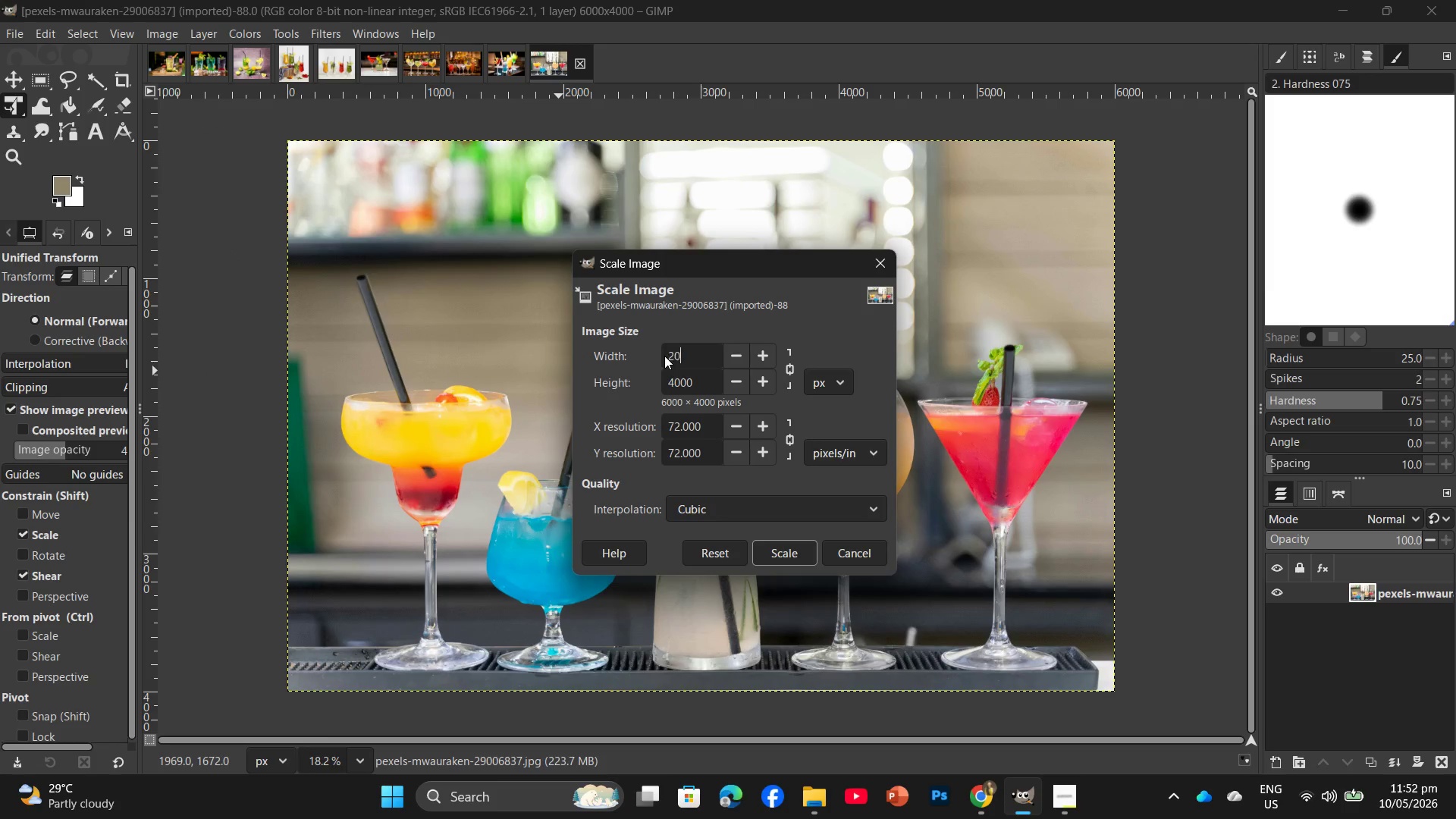 
key(Numpad0)
 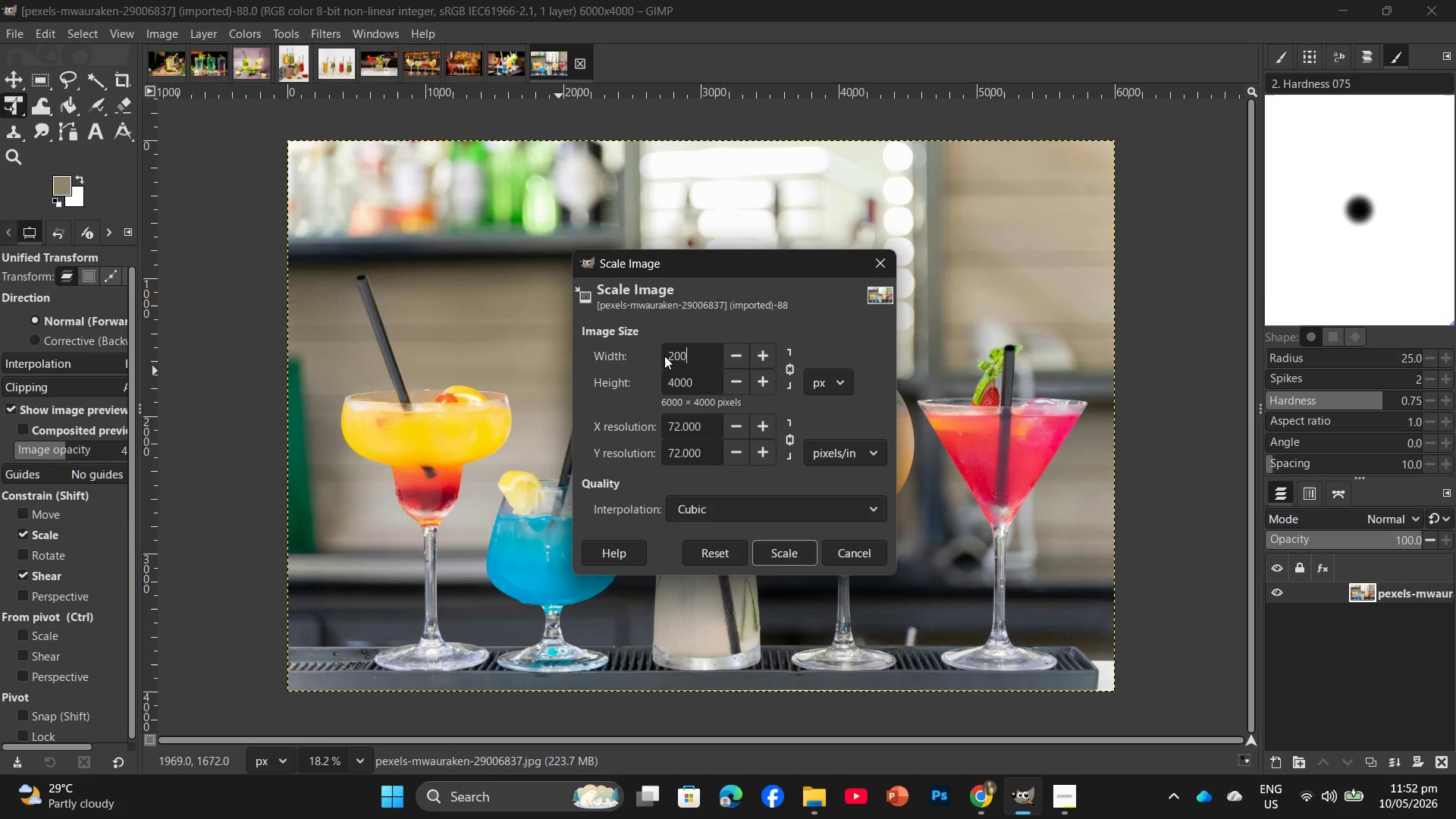 
key(Numpad0)
 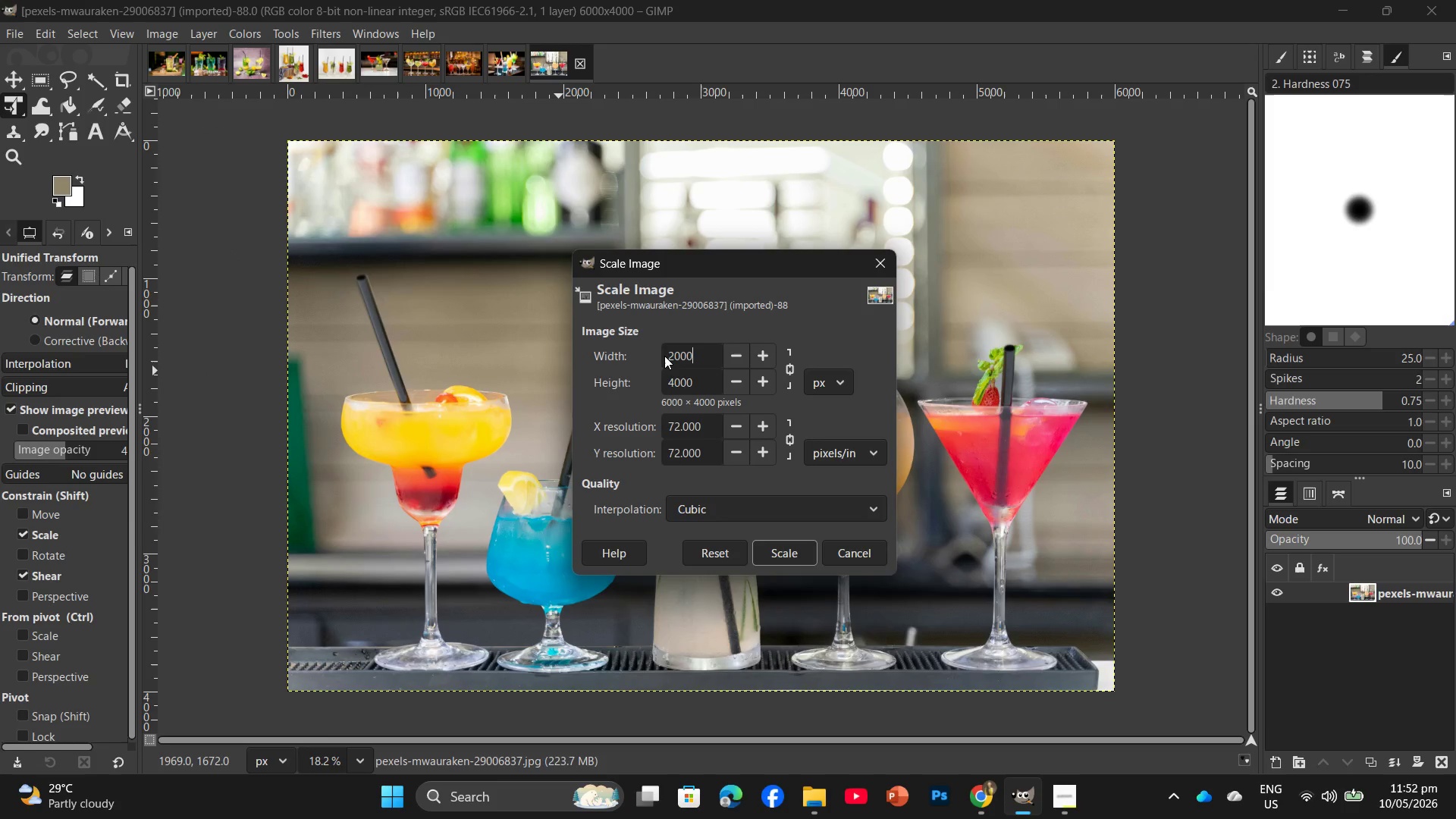 
key(Numpad0)
 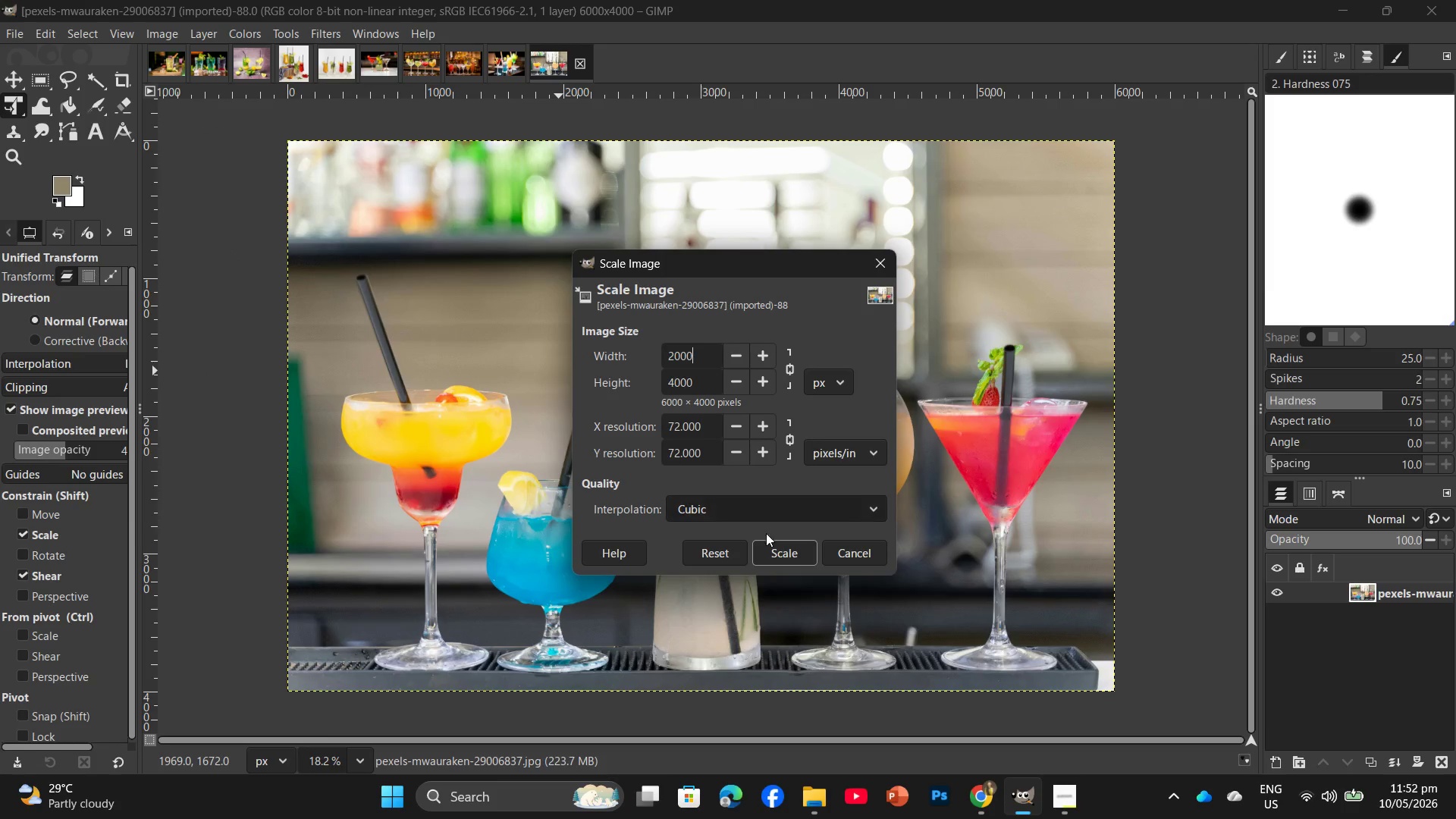 
left_click([778, 555])
 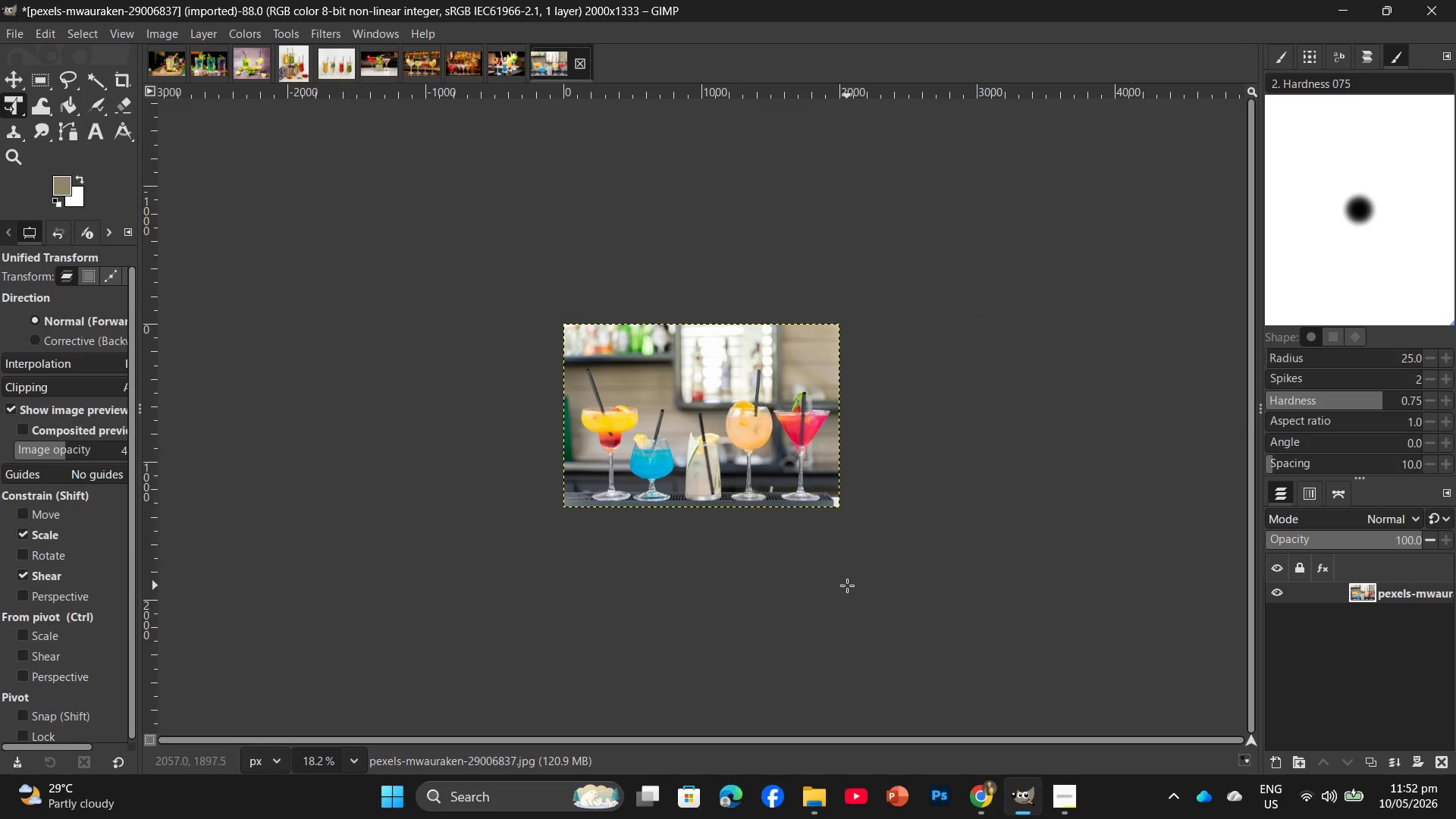 
wait(10.0)
 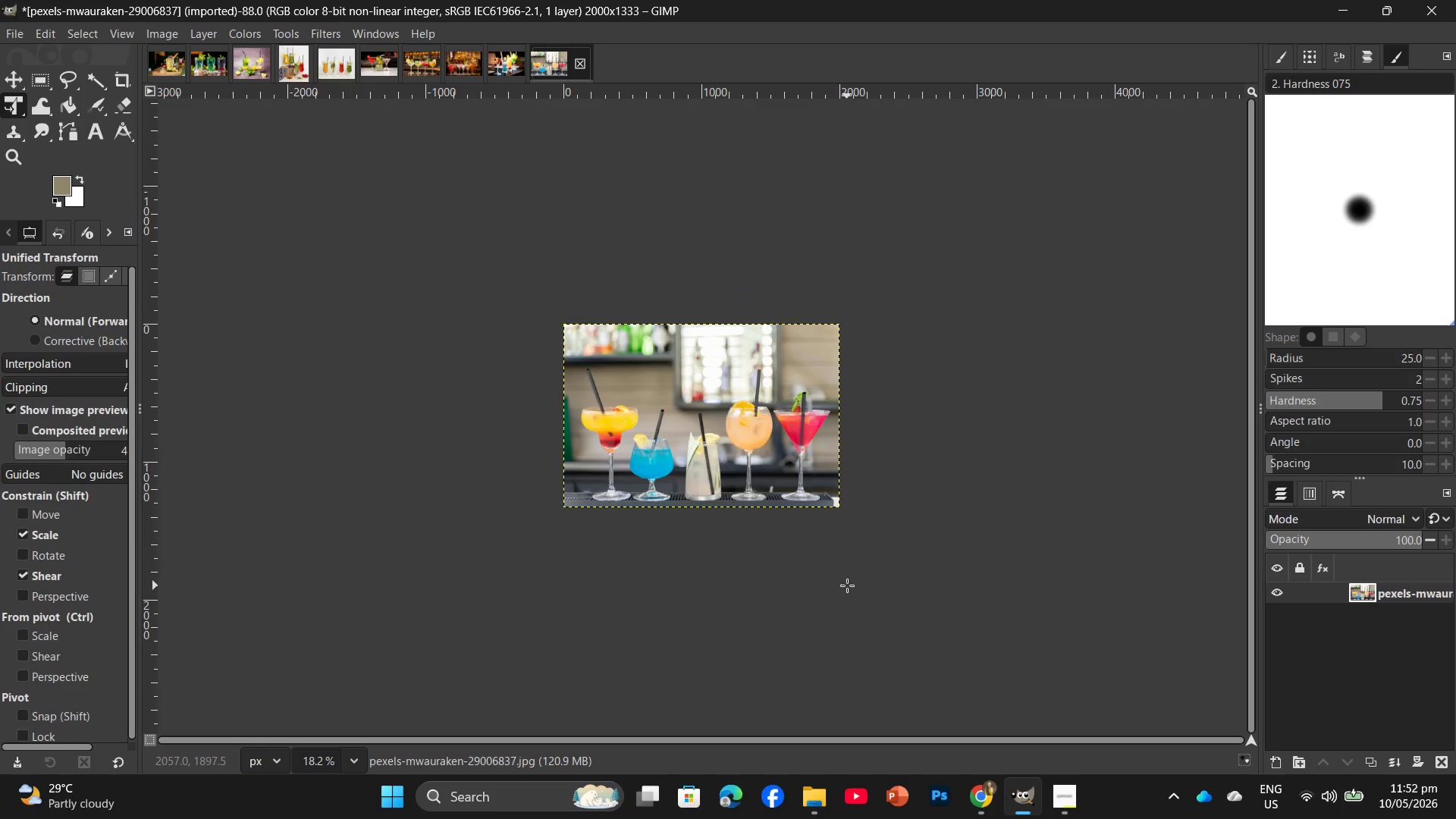 
left_click([243, 31])
 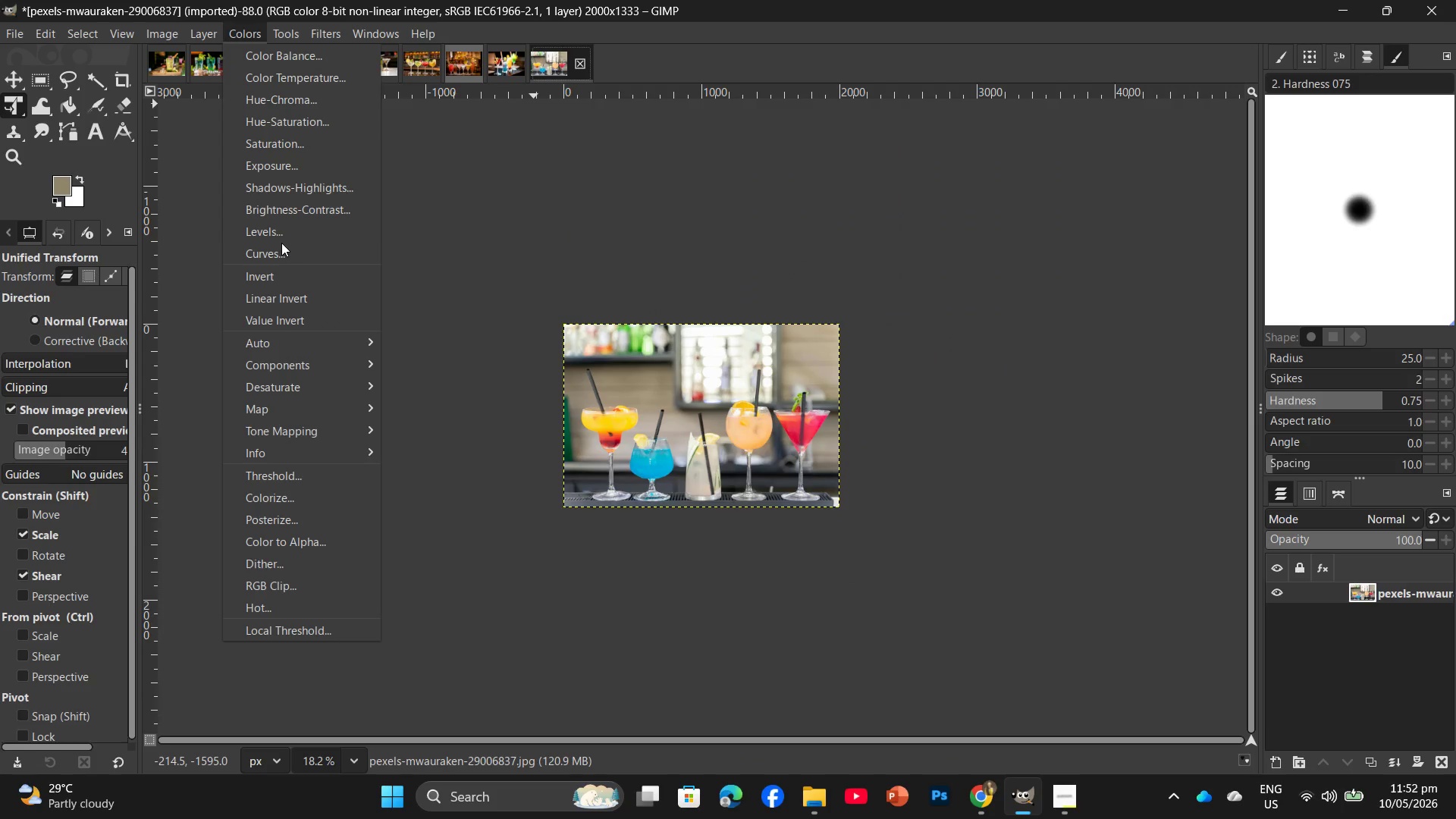 
left_click([281, 235])
 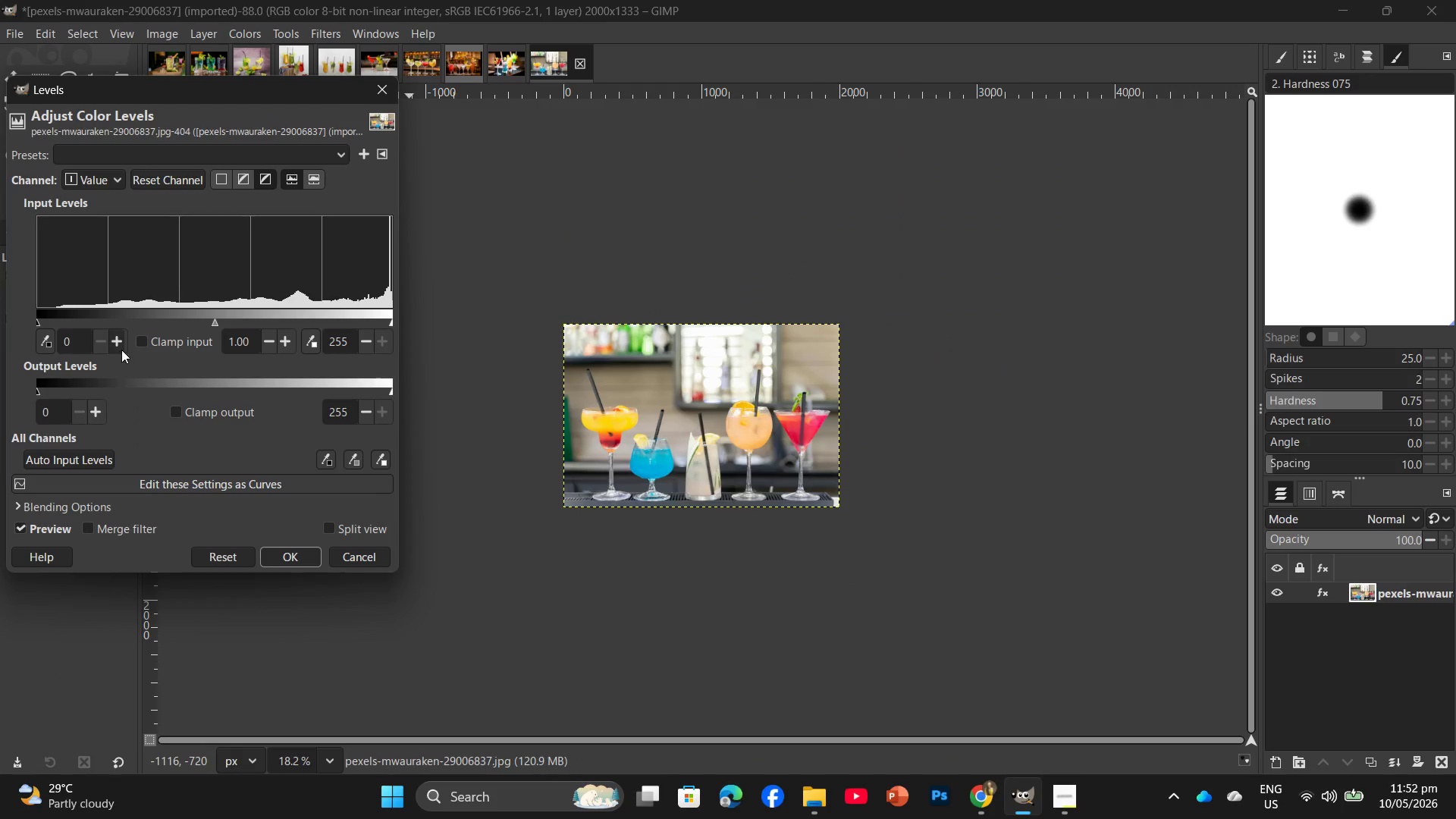 
double_click([123, 347])
 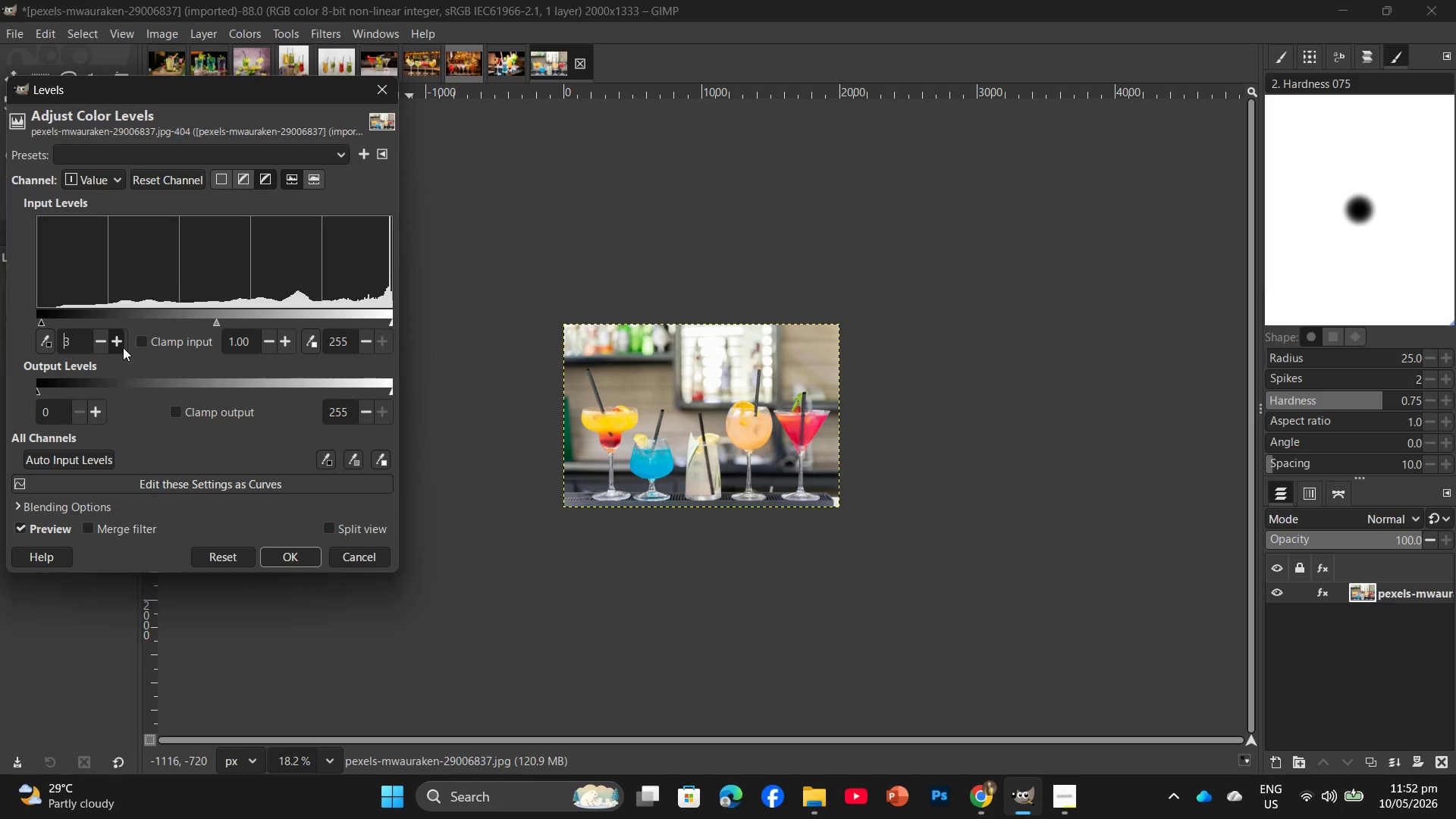 
triple_click([123, 347])
 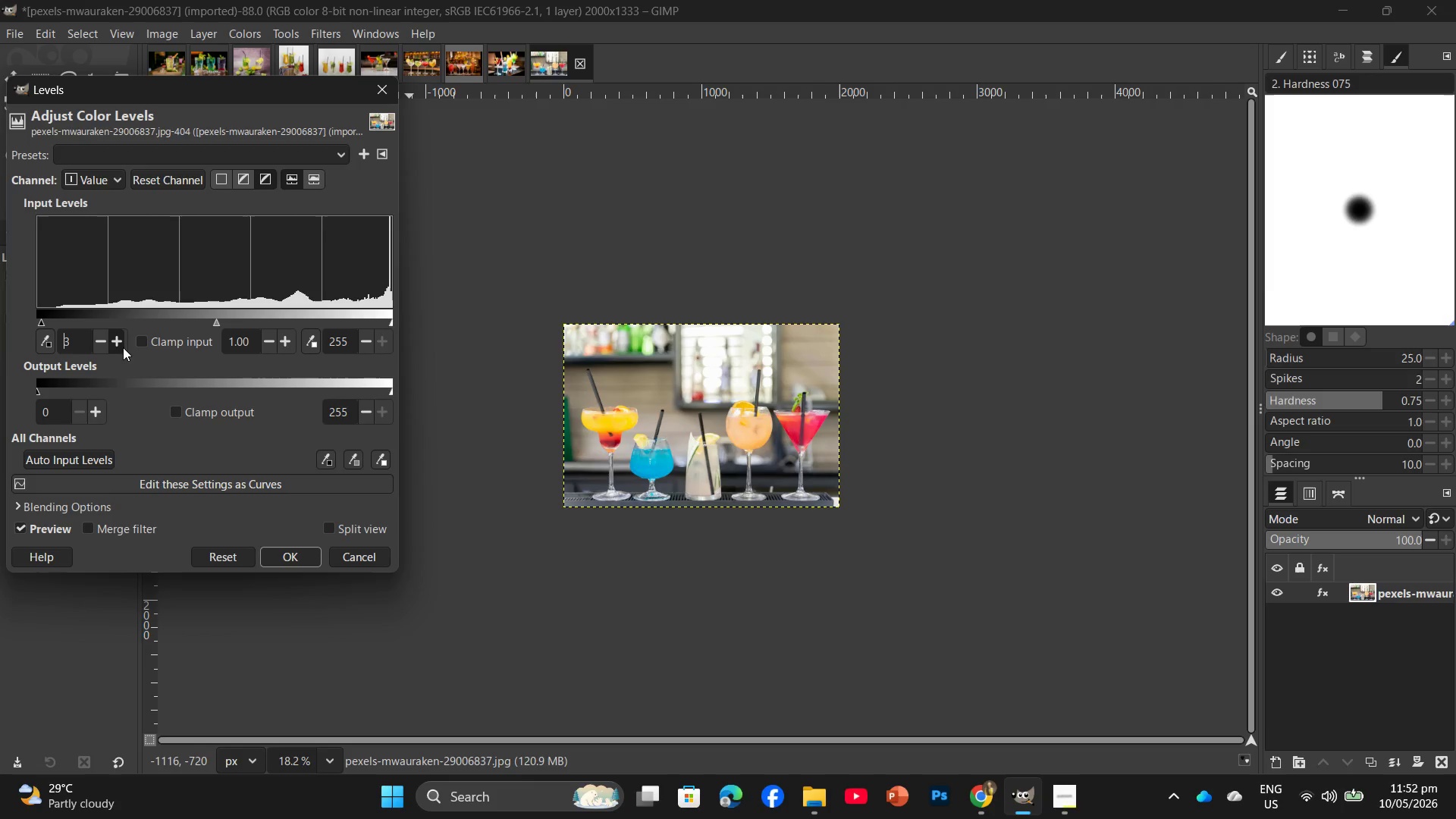 
triple_click([123, 347])
 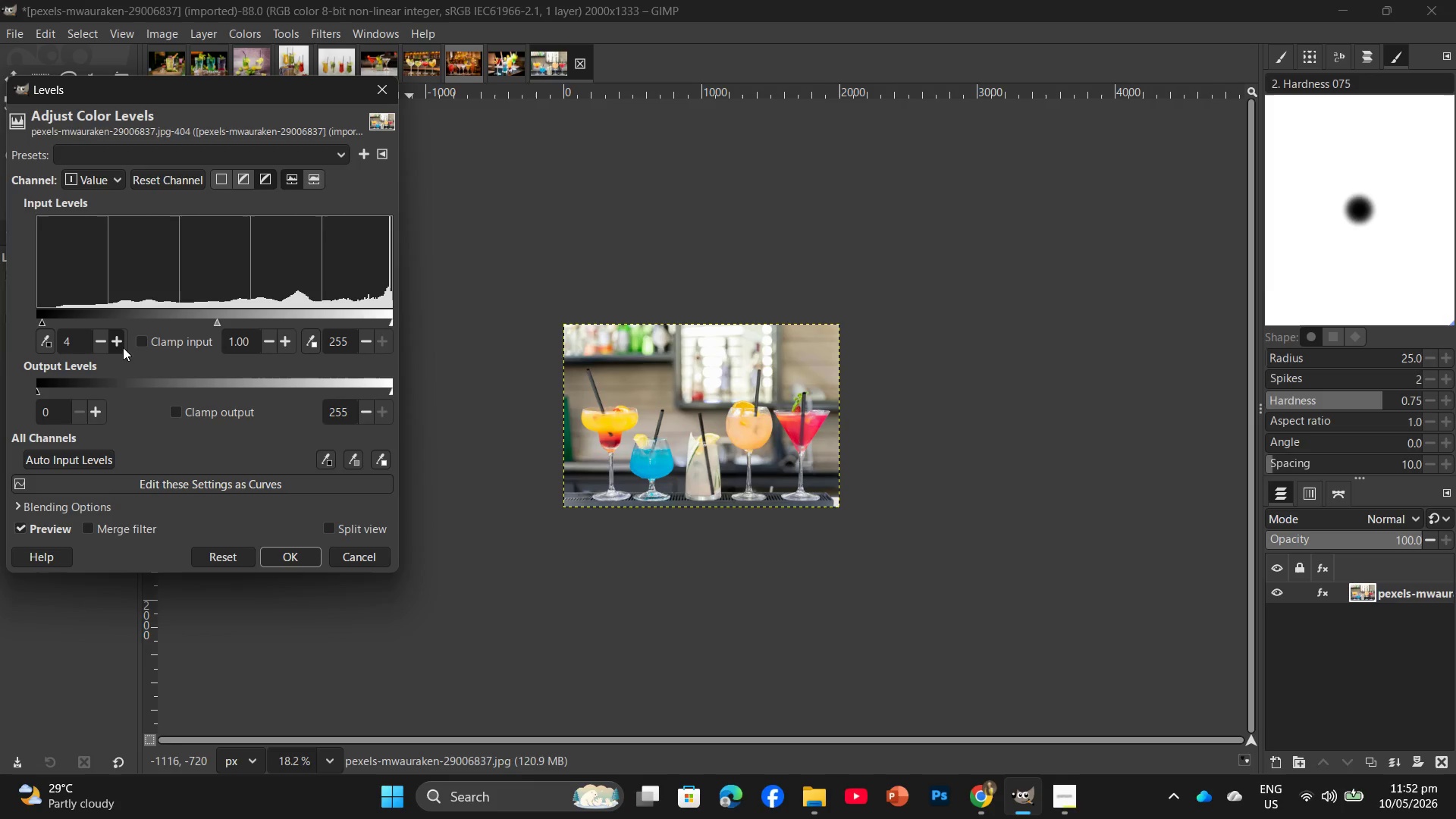 
triple_click([123, 347])
 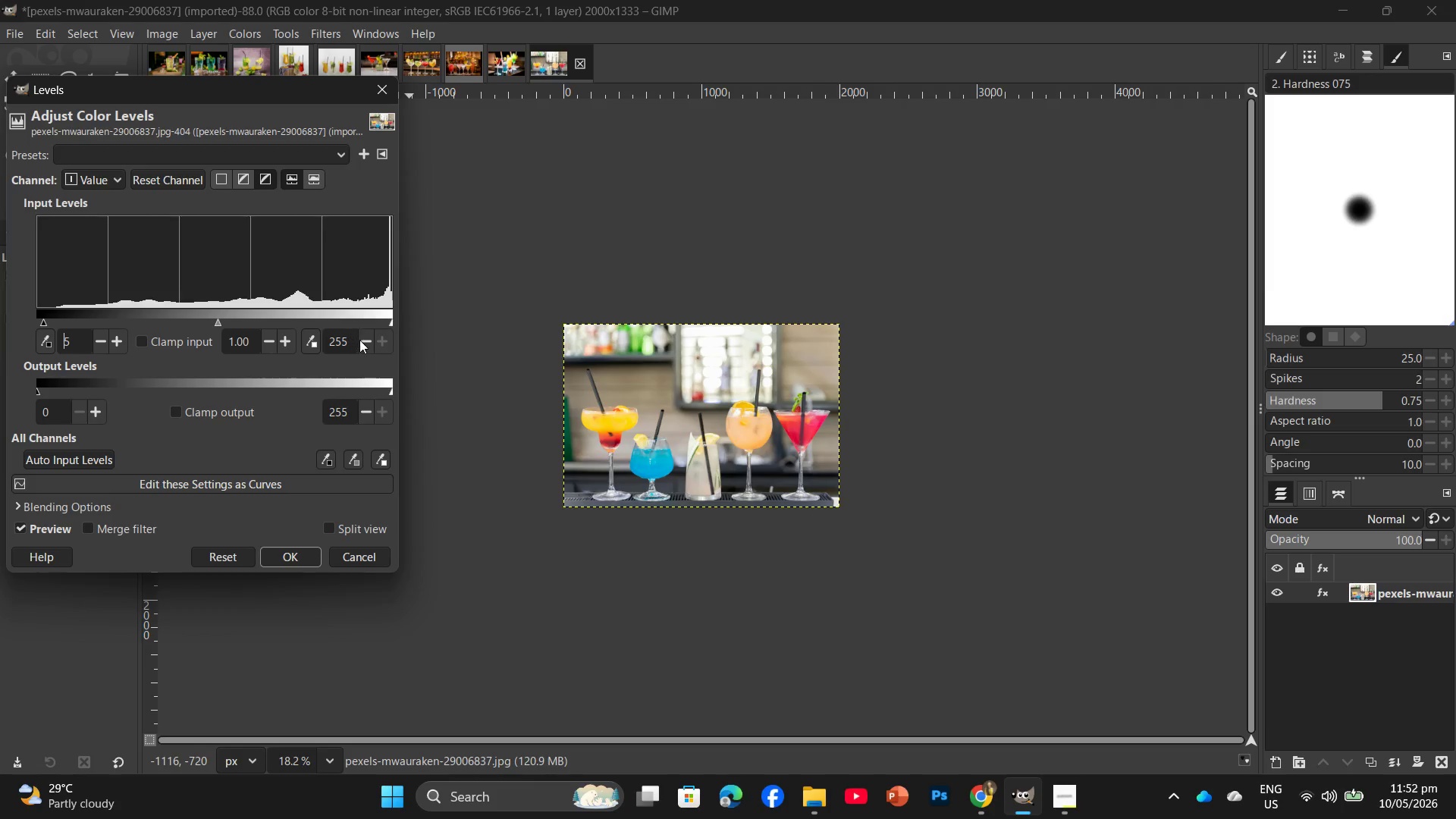 
double_click([365, 338])
 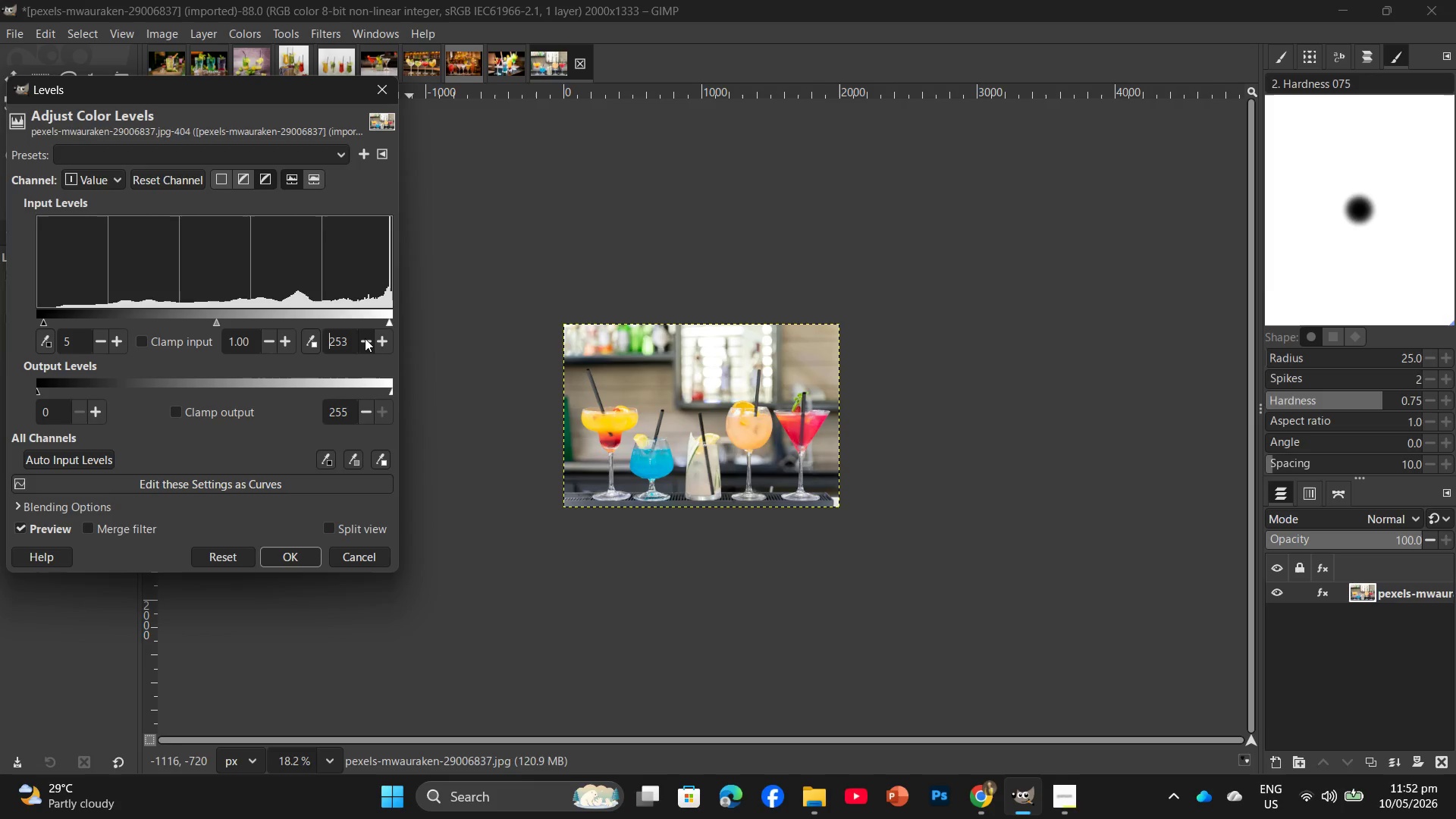 
triple_click([365, 338])
 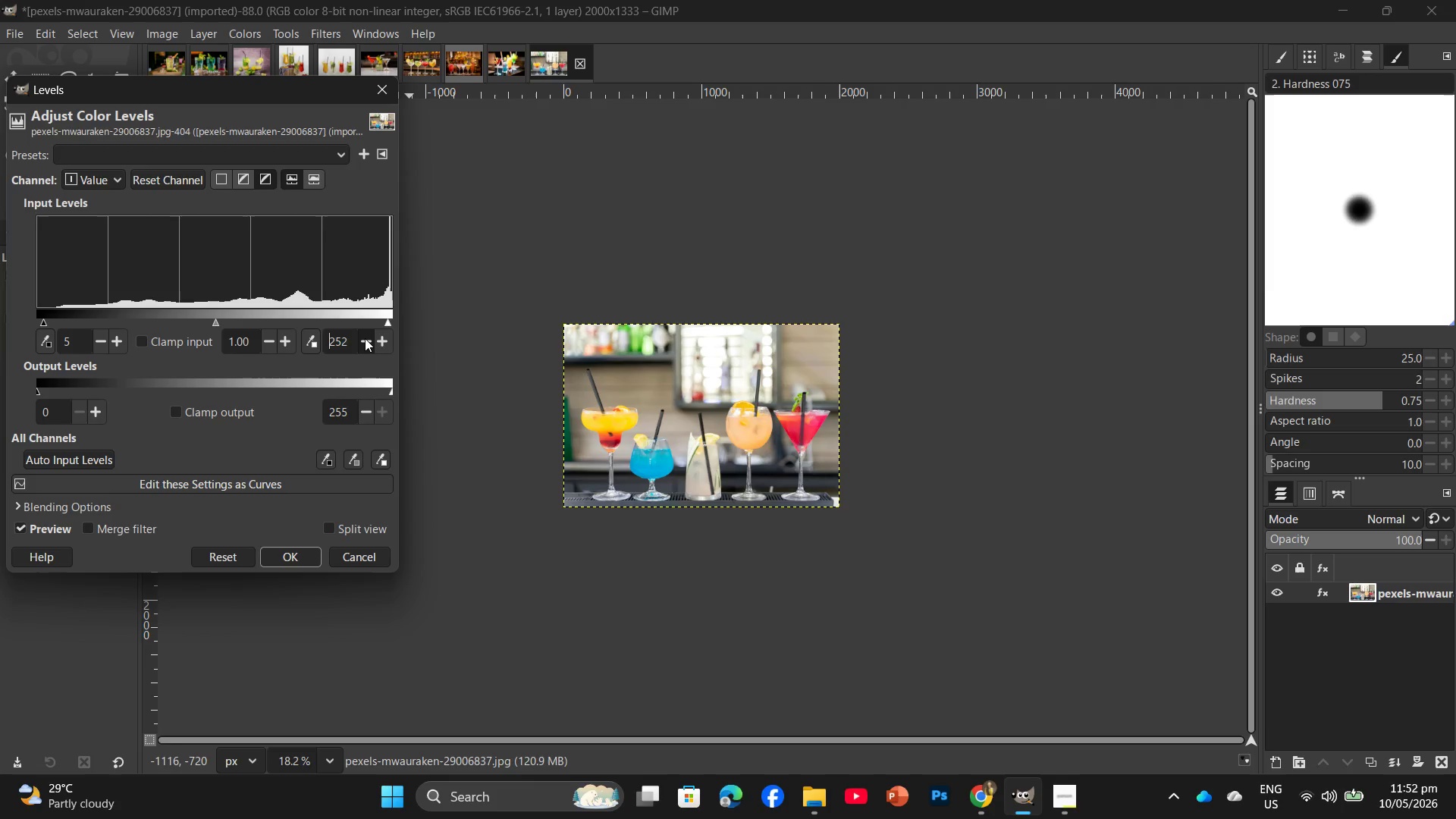 
triple_click([365, 338])
 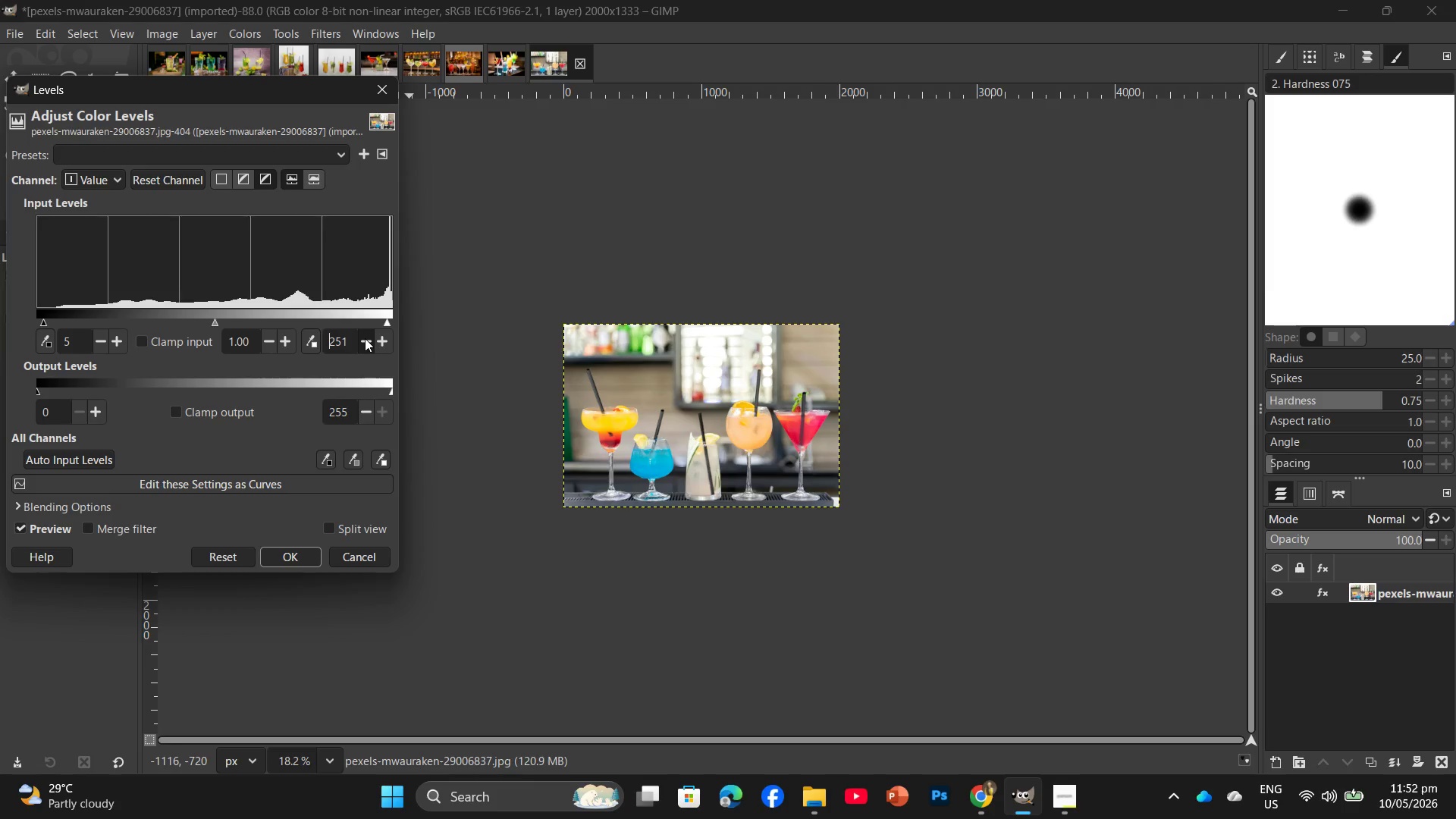 
triple_click([365, 338])
 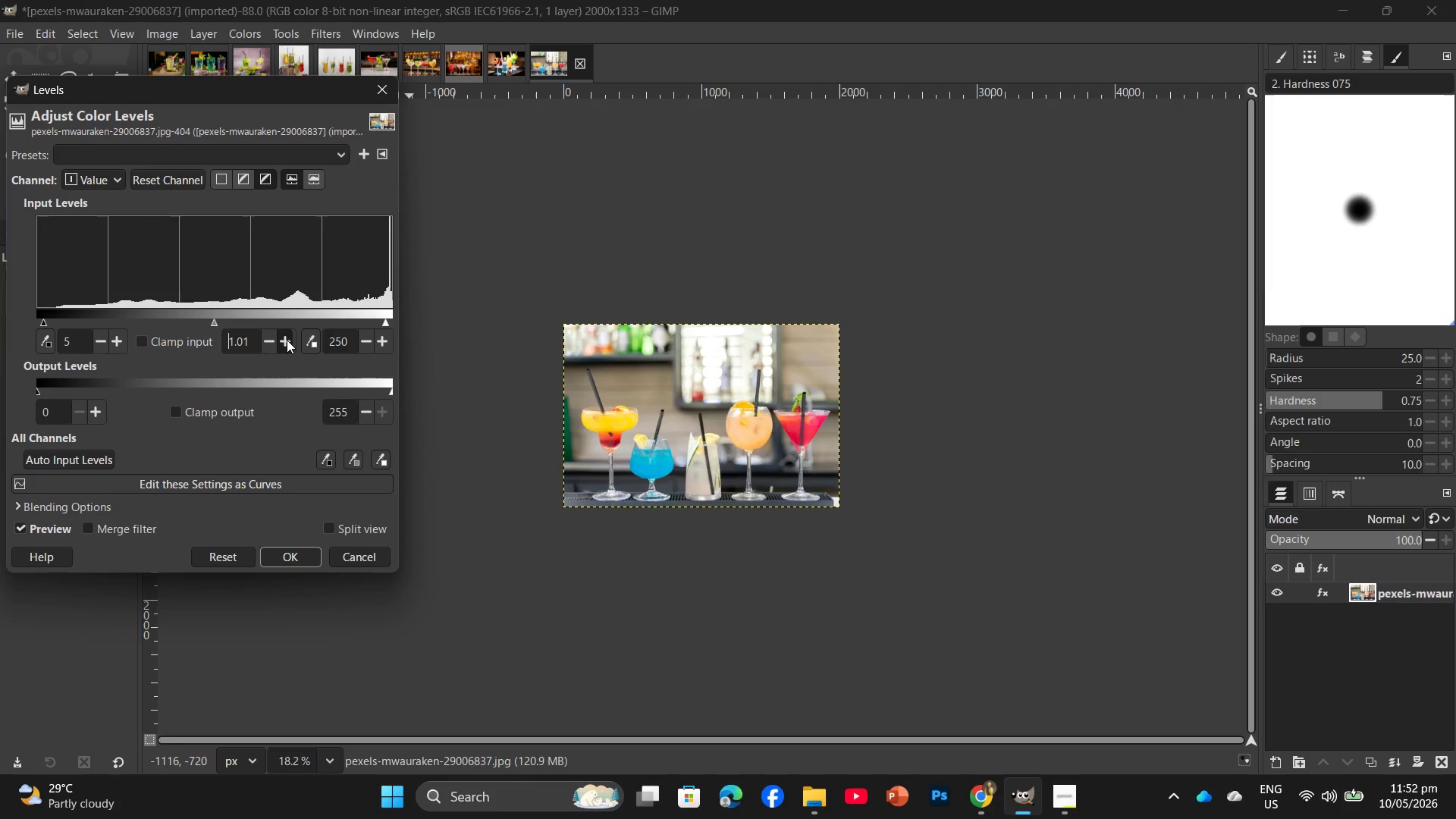 
double_click([287, 340])
 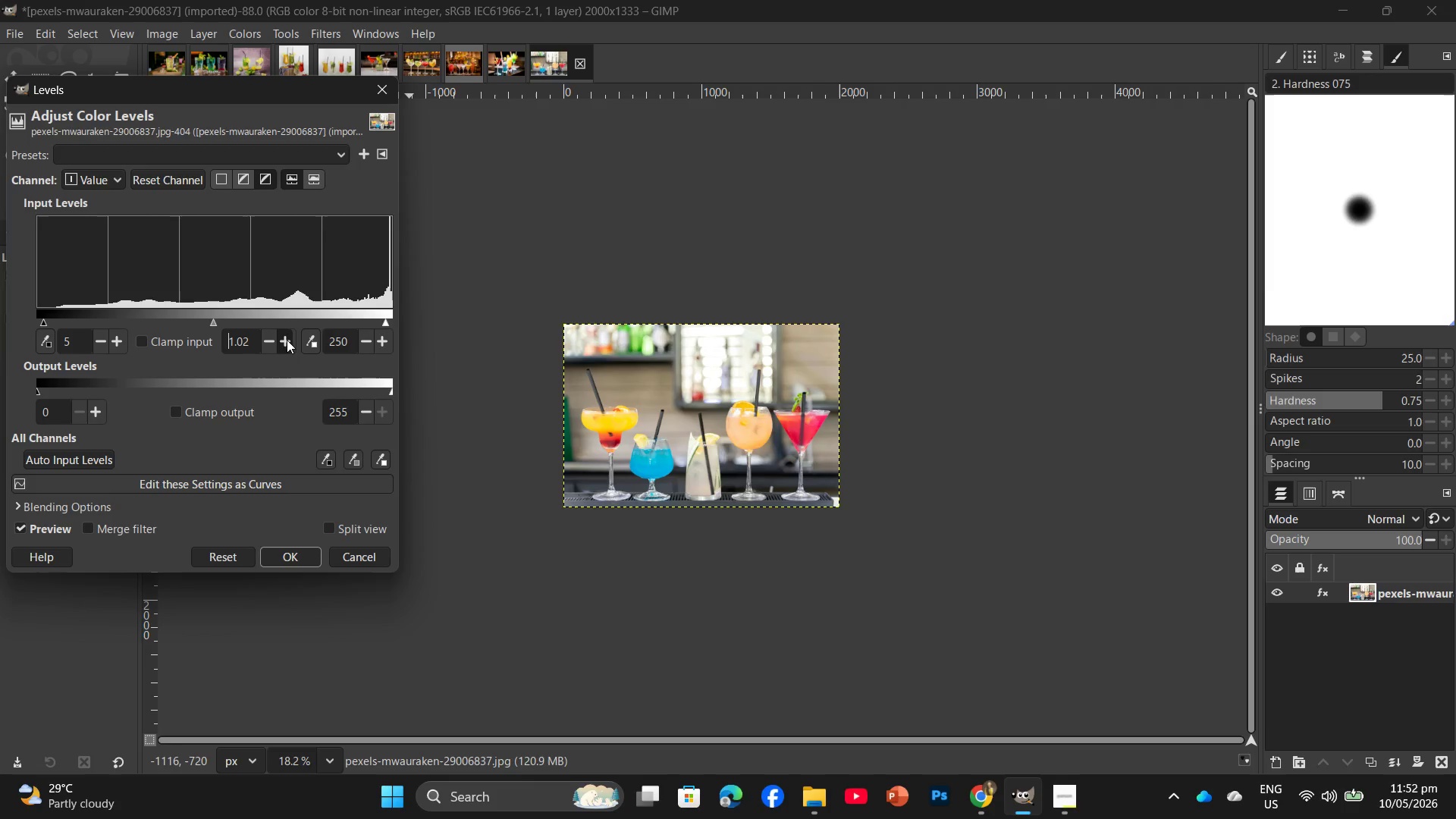 
triple_click([287, 340])
 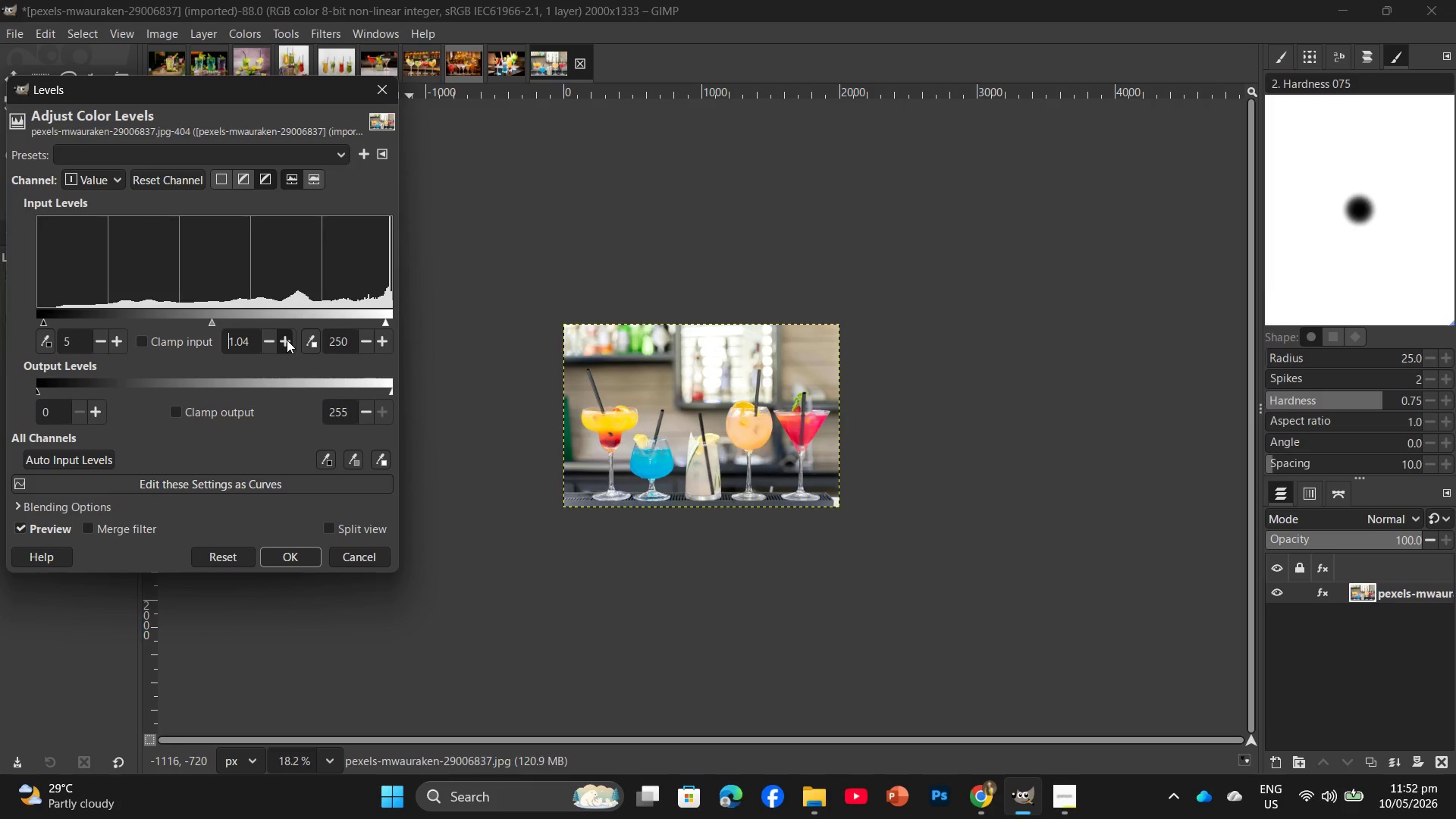 
triple_click([287, 340])
 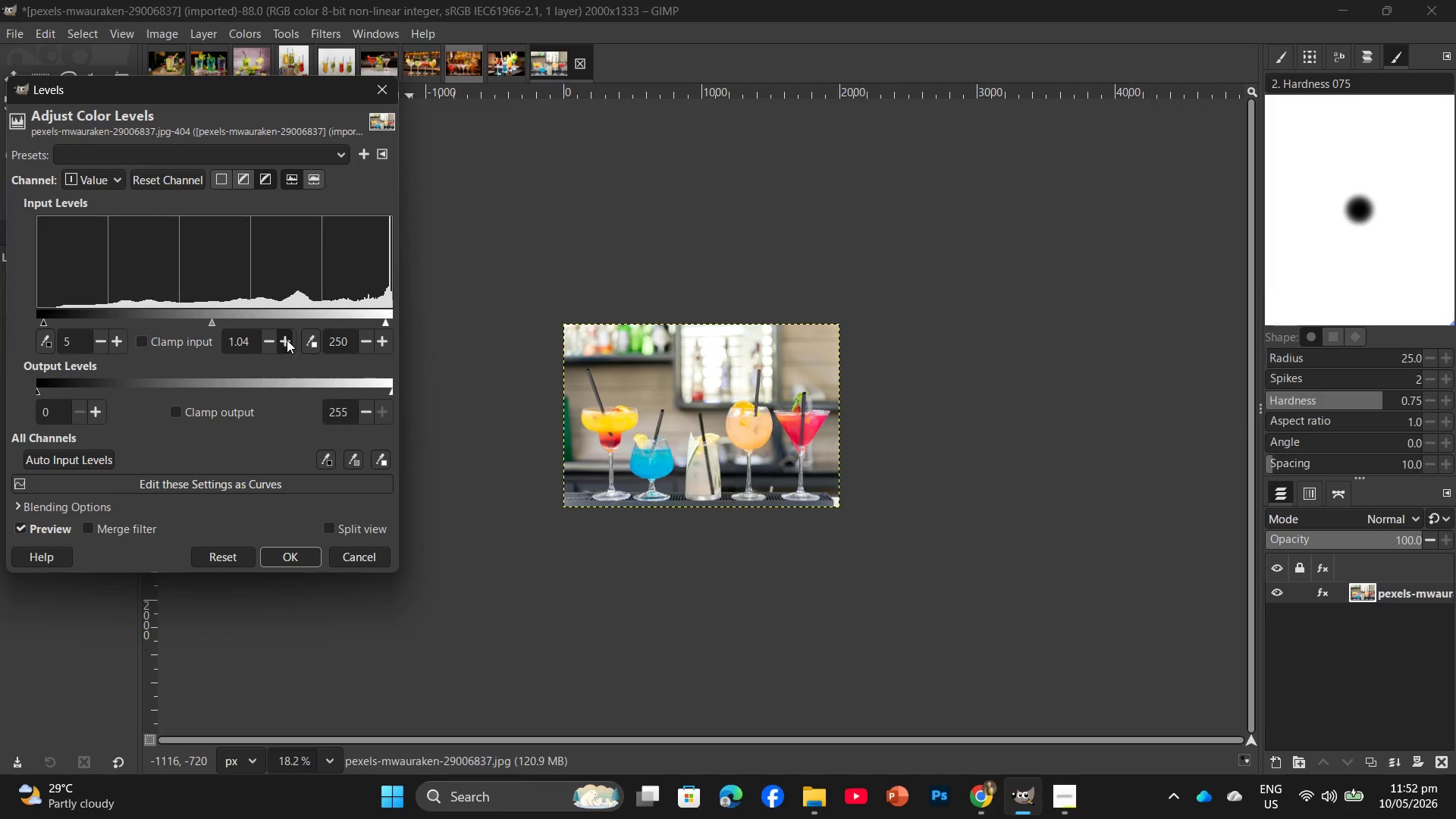 
triple_click([287, 340])
 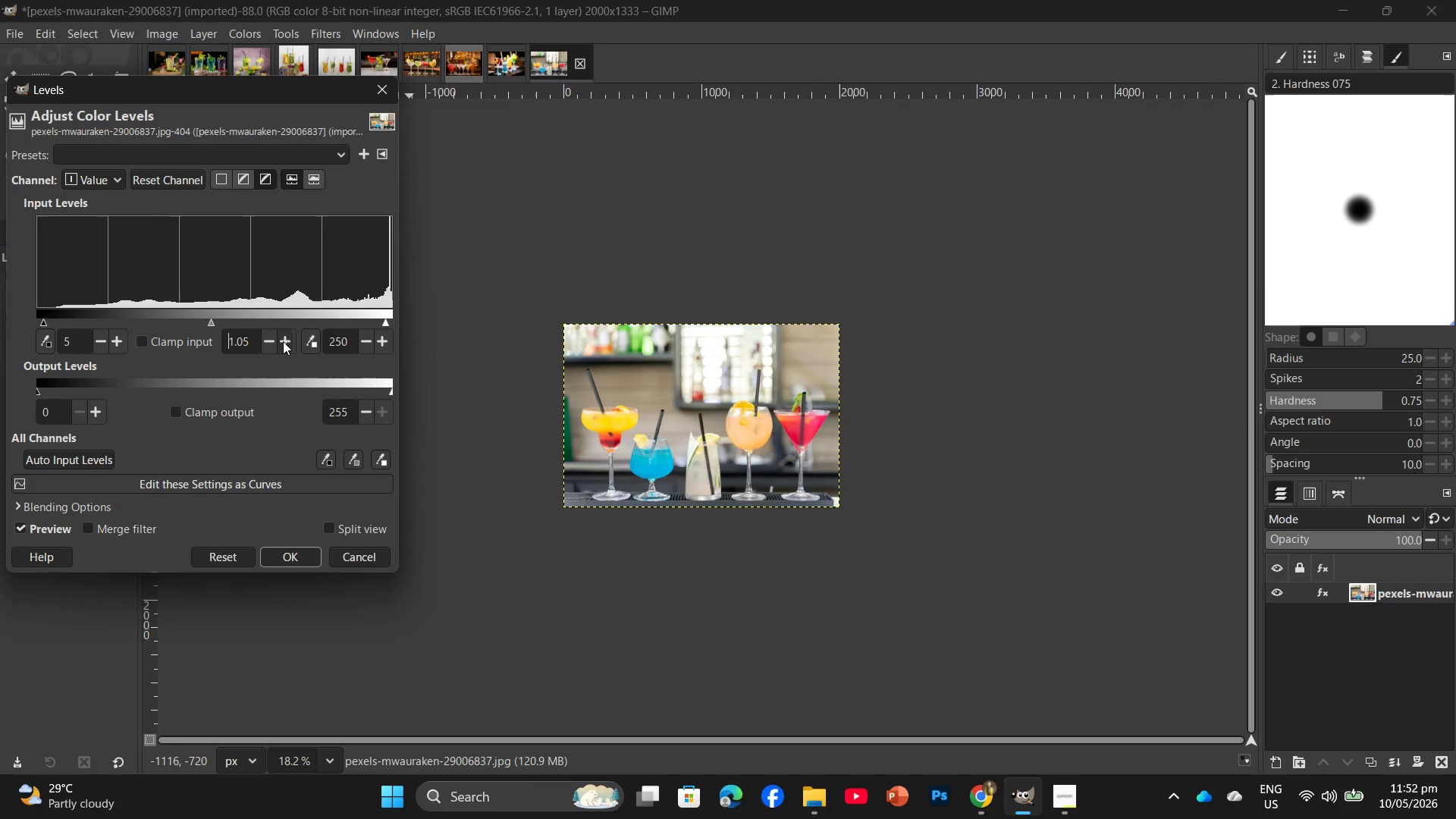 
left_click([283, 341])
 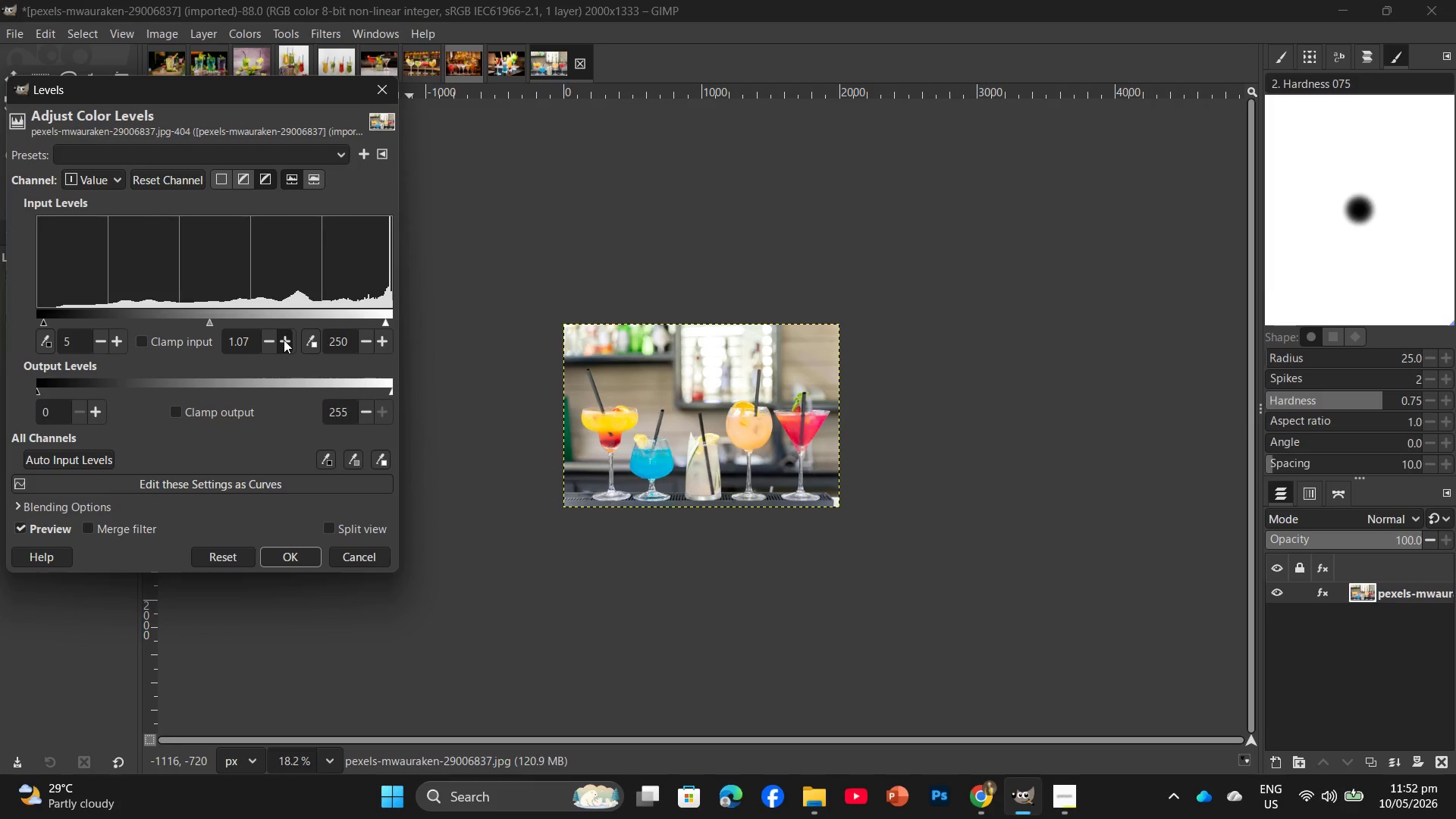 
triple_click([284, 340])
 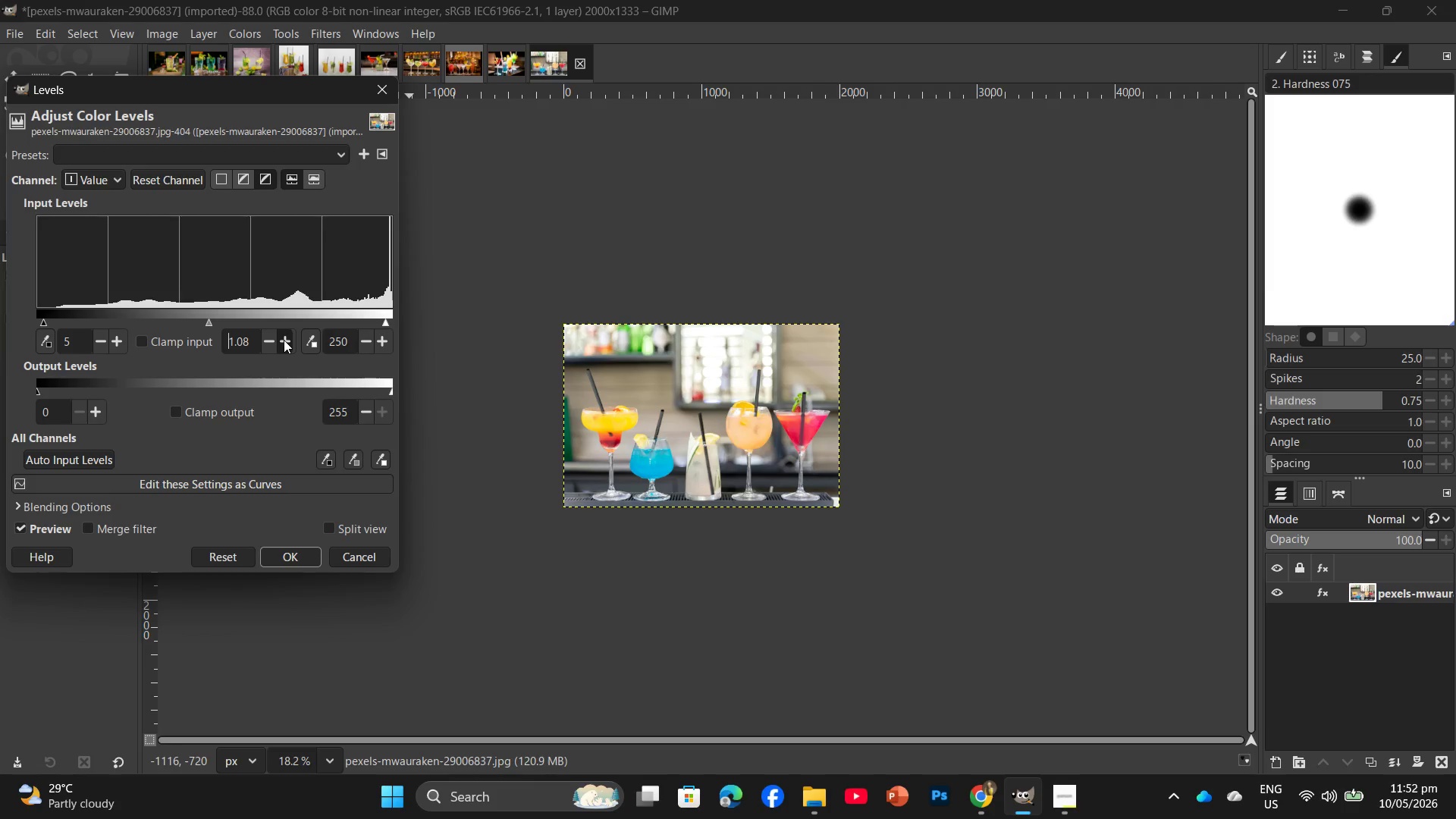 
triple_click([284, 340])
 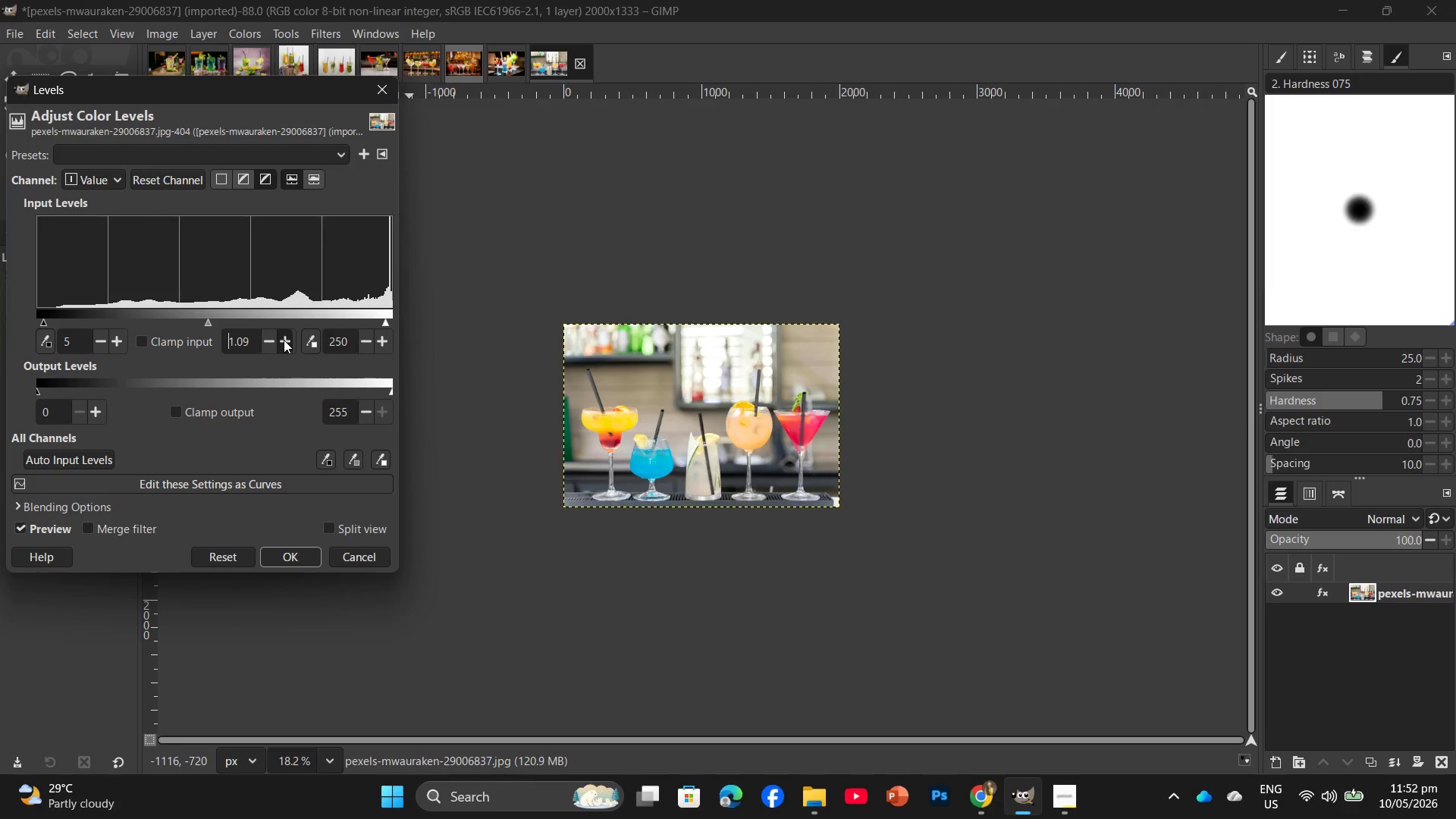 
triple_click([284, 340])
 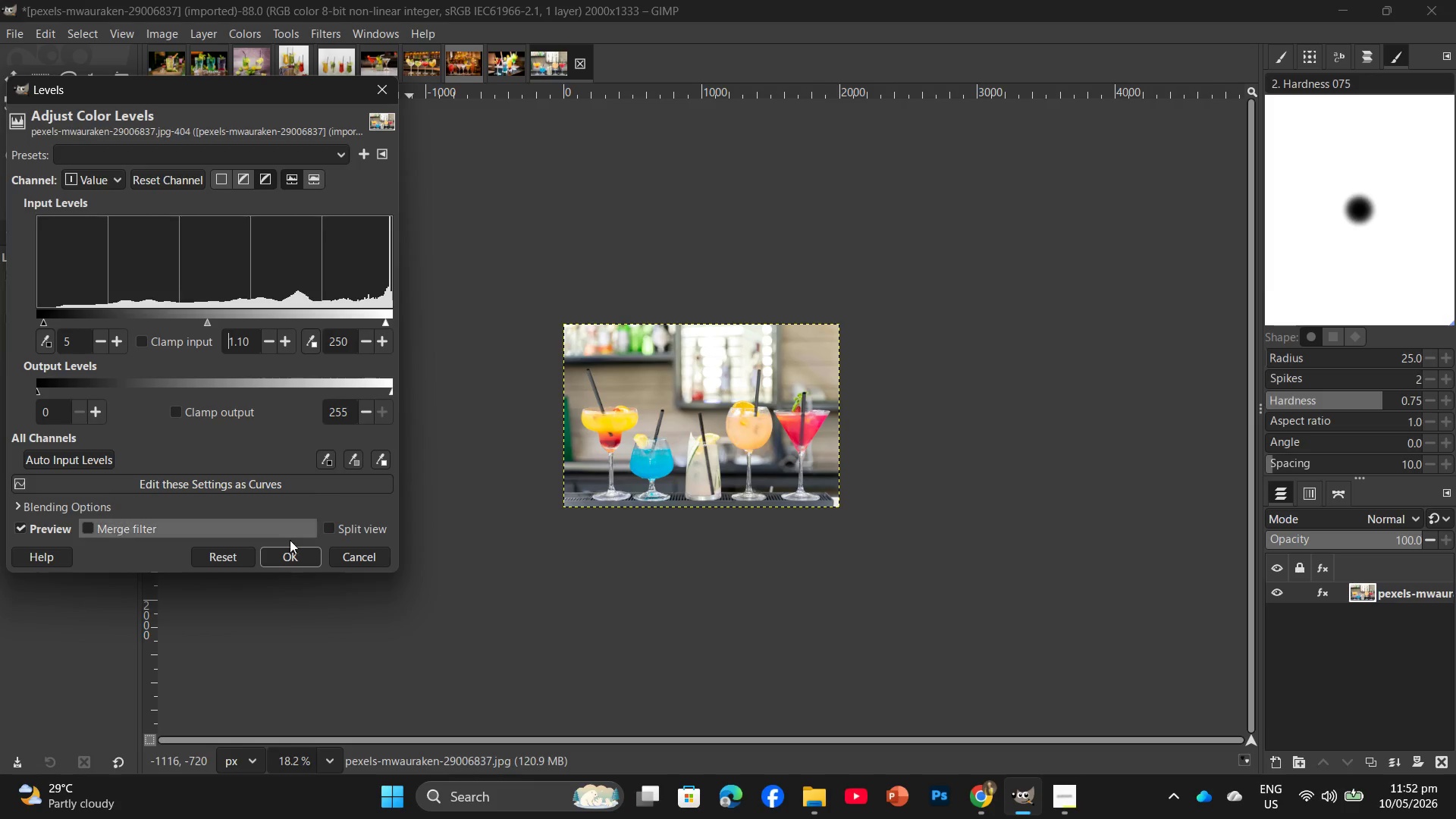 
left_click([290, 559])
 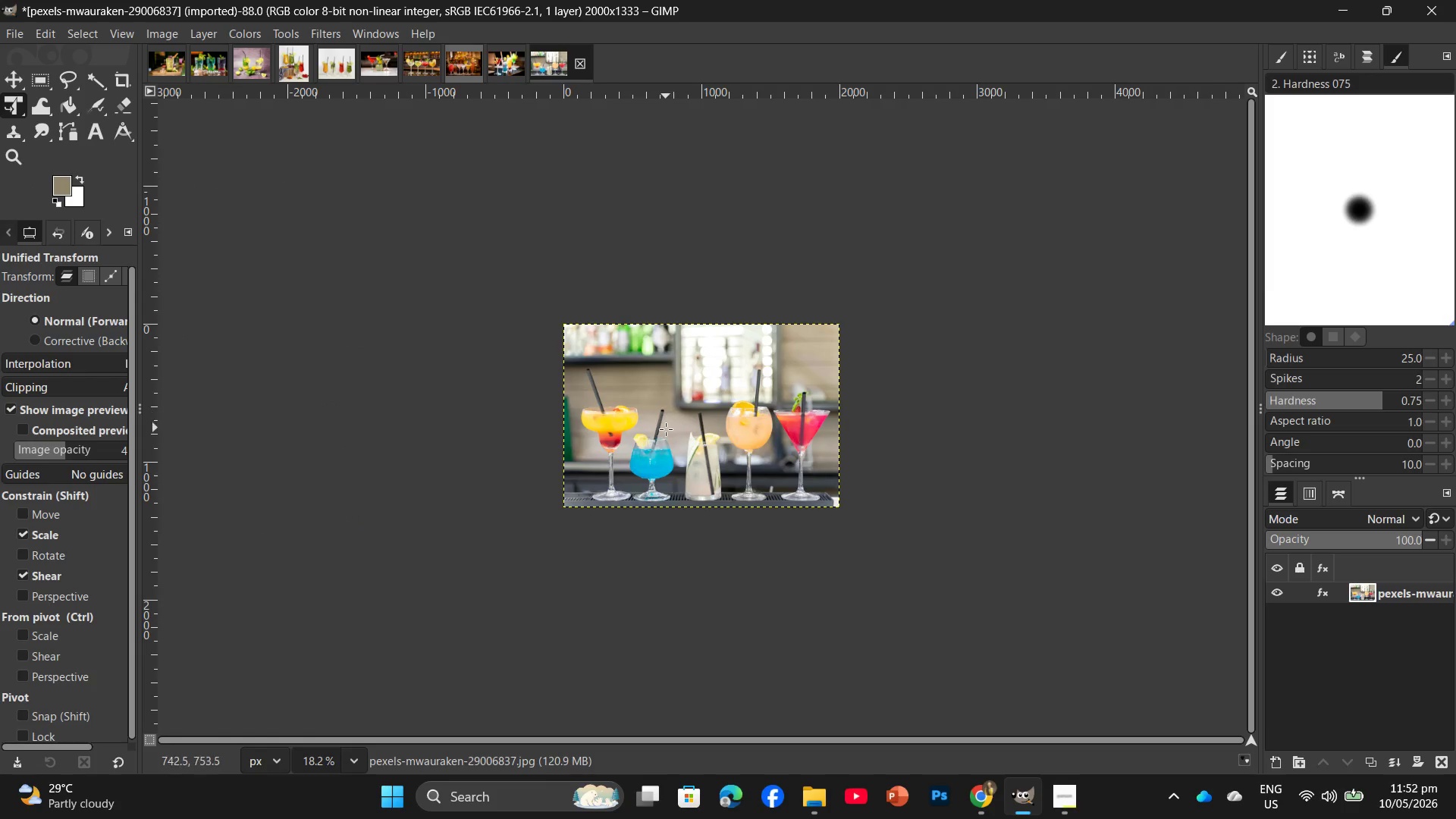 
hold_key(key=ControlLeft, duration=1.97)
scroll: coordinate [677, 423], scroll_direction: up, amount: 12.0
 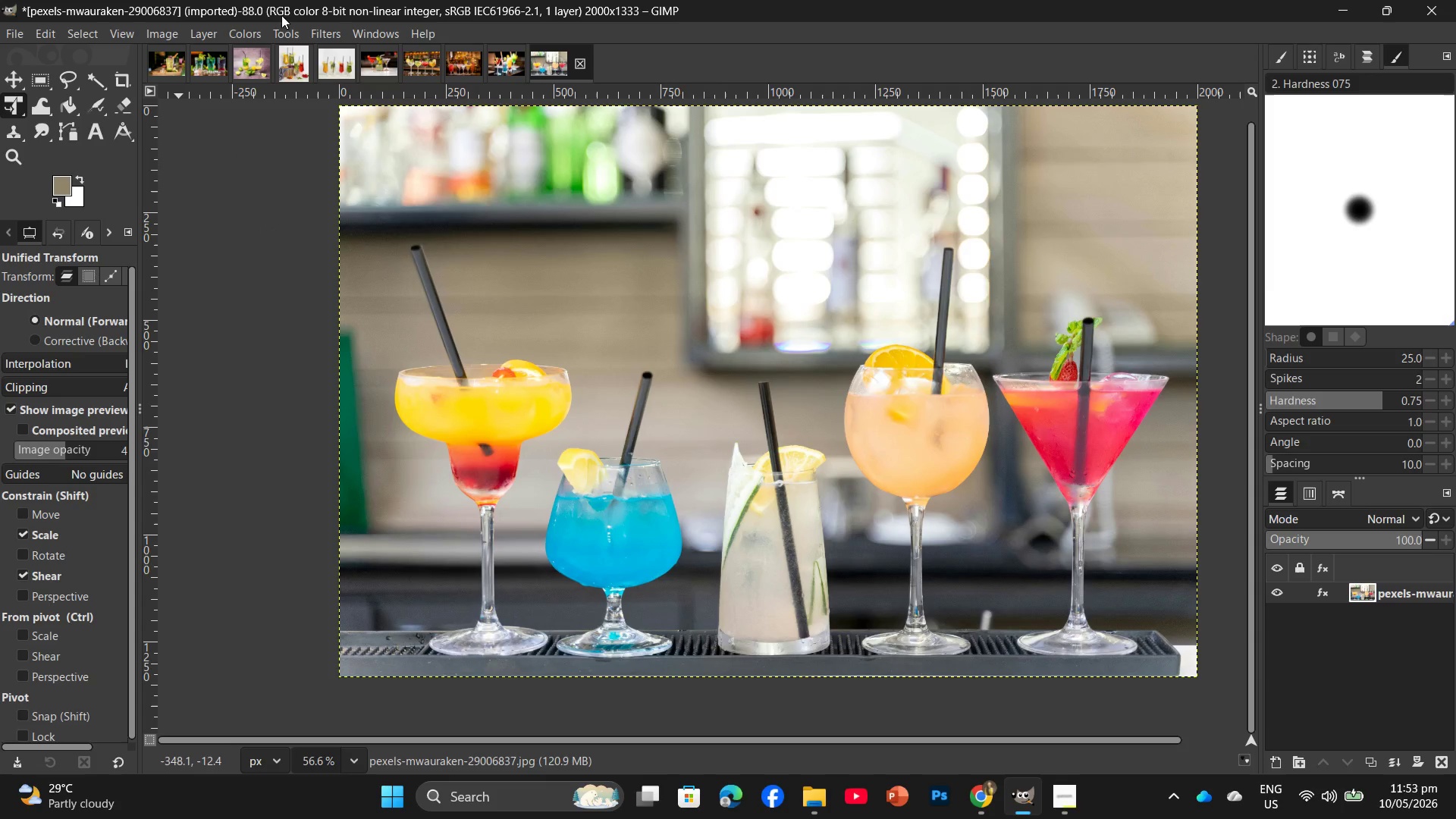 
left_click([239, 33])
 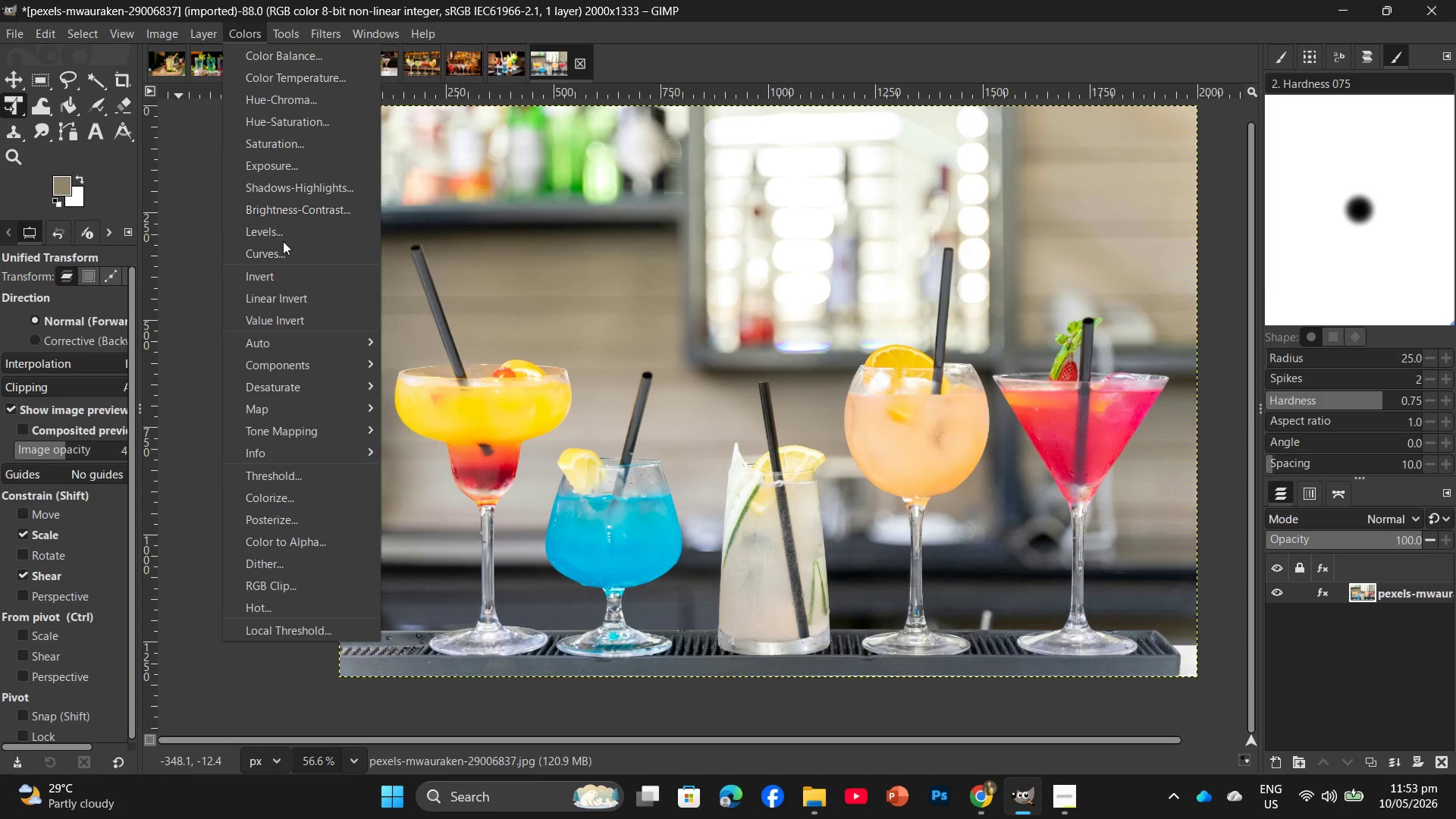 
left_click([281, 245])
 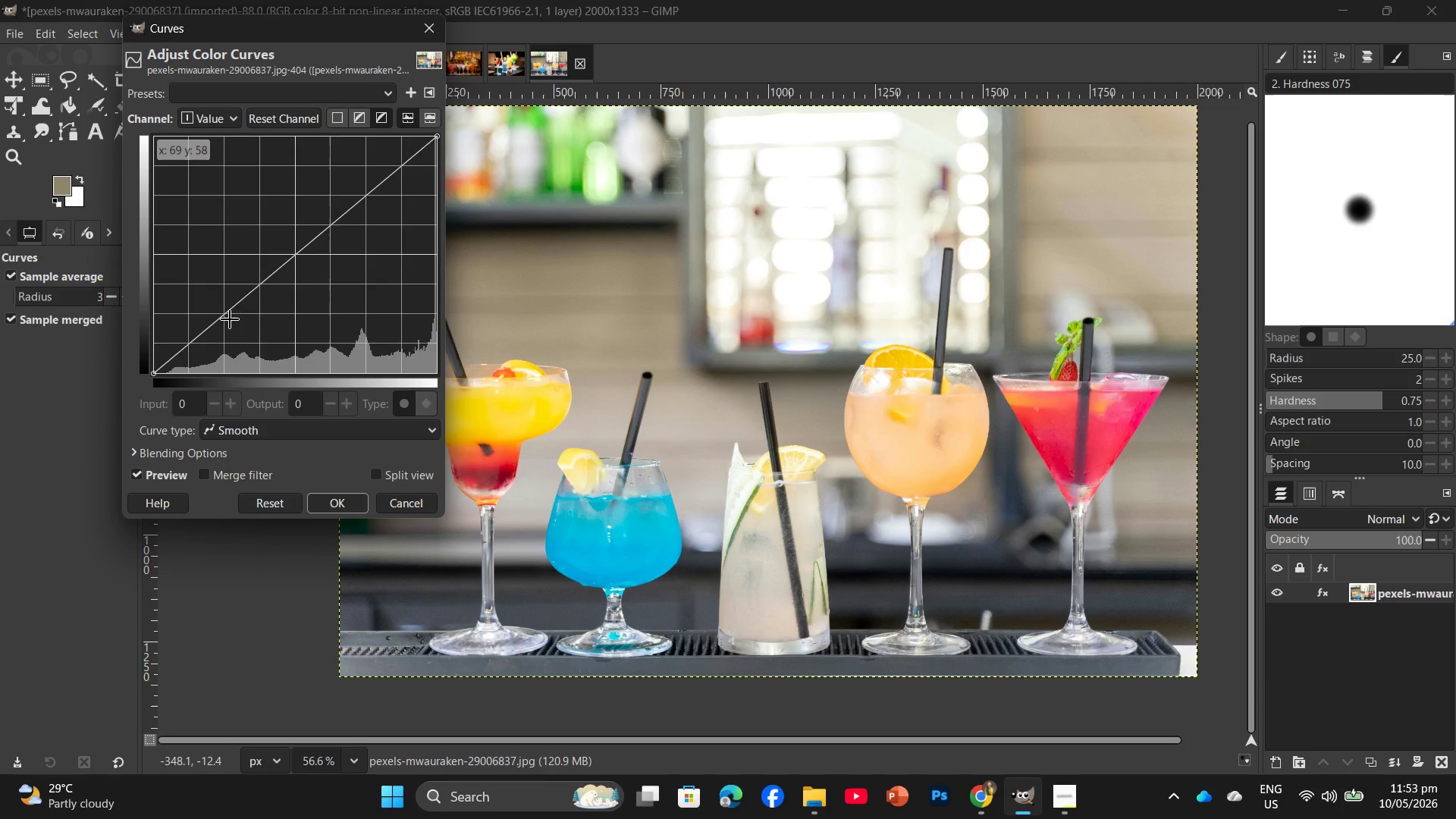 
left_click([230, 319])
 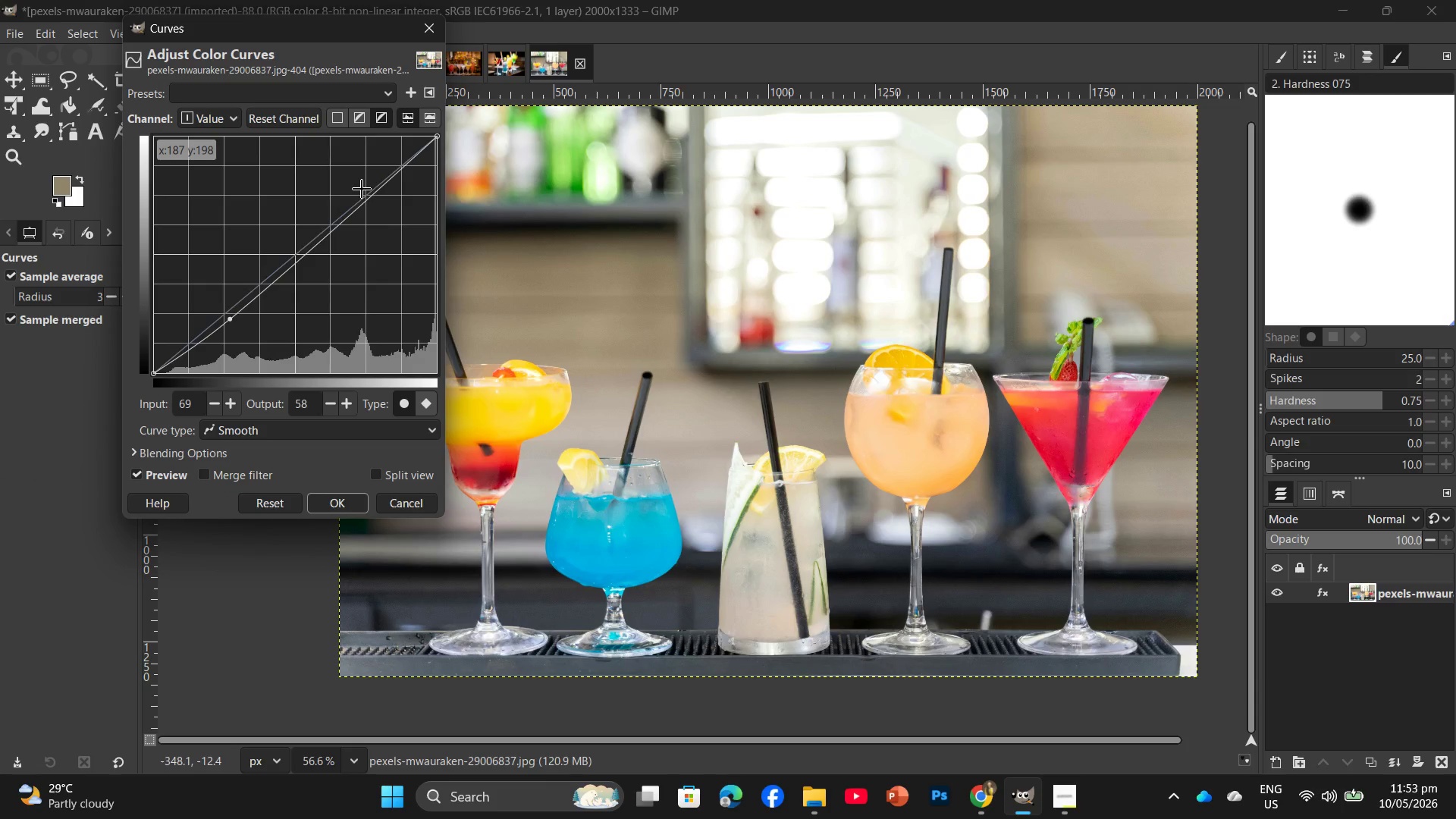 
left_click([362, 191])
 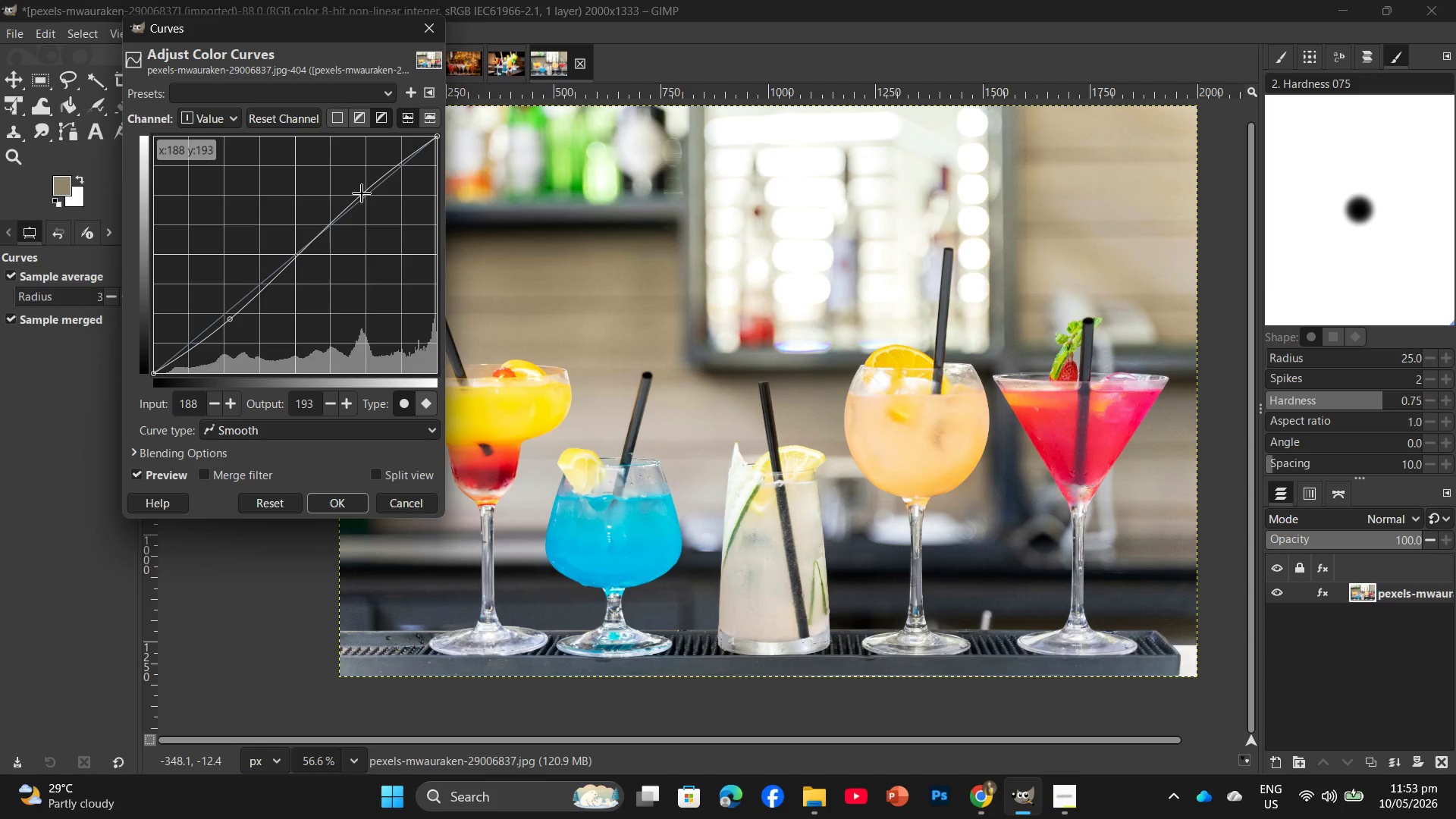 
left_click([334, 501])
 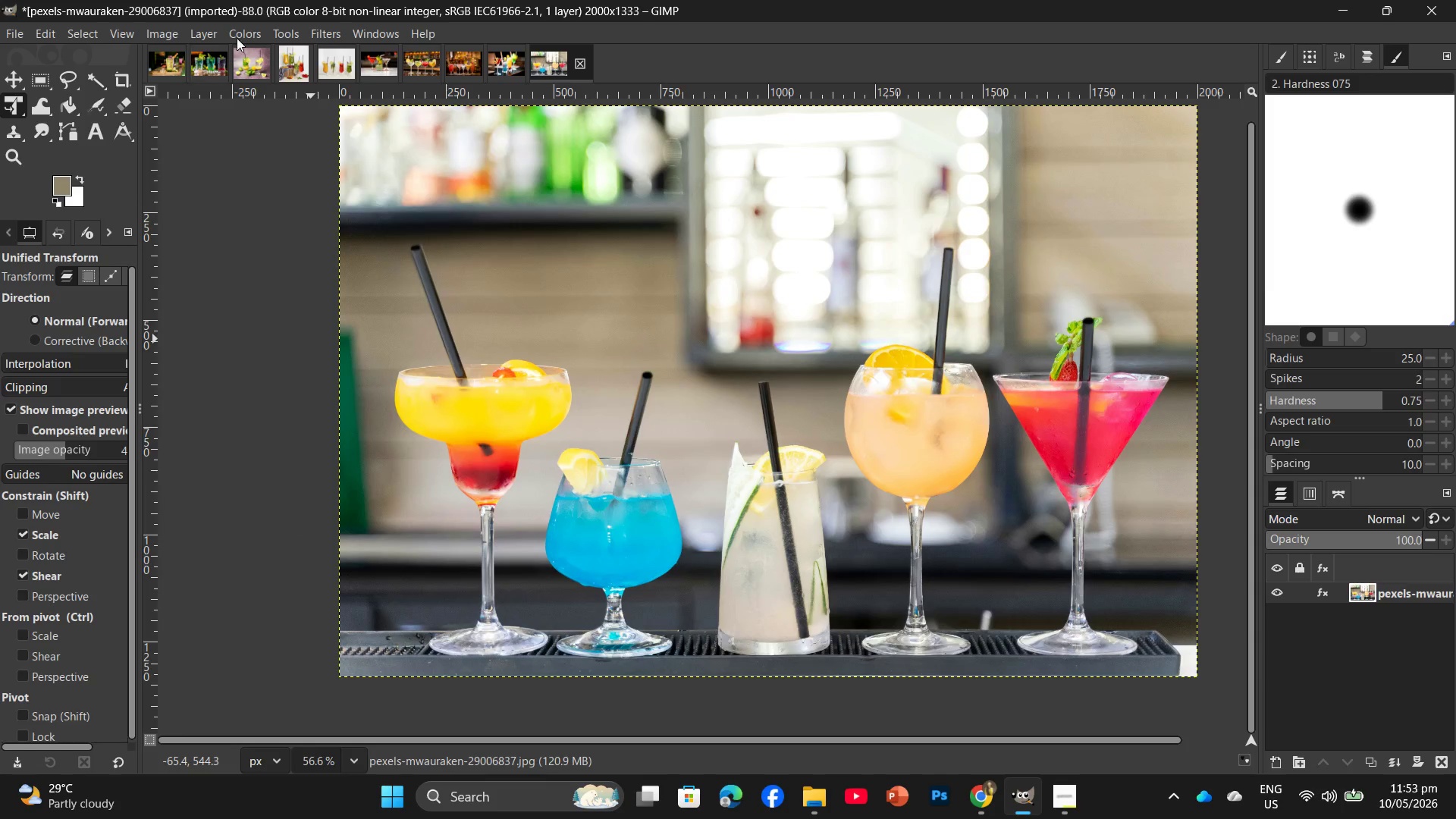 
left_click([246, 33])
 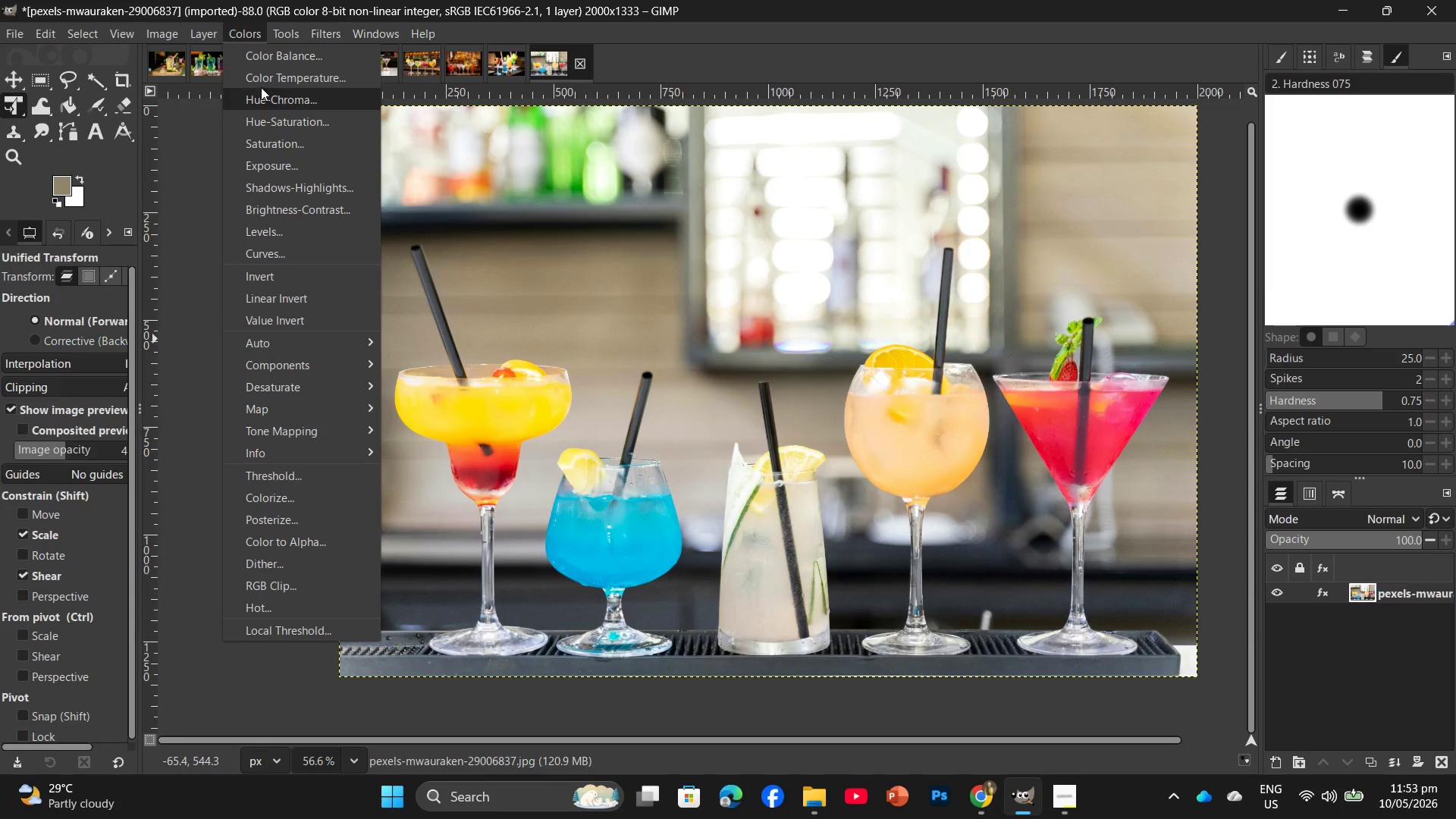 
left_click([267, 75])
 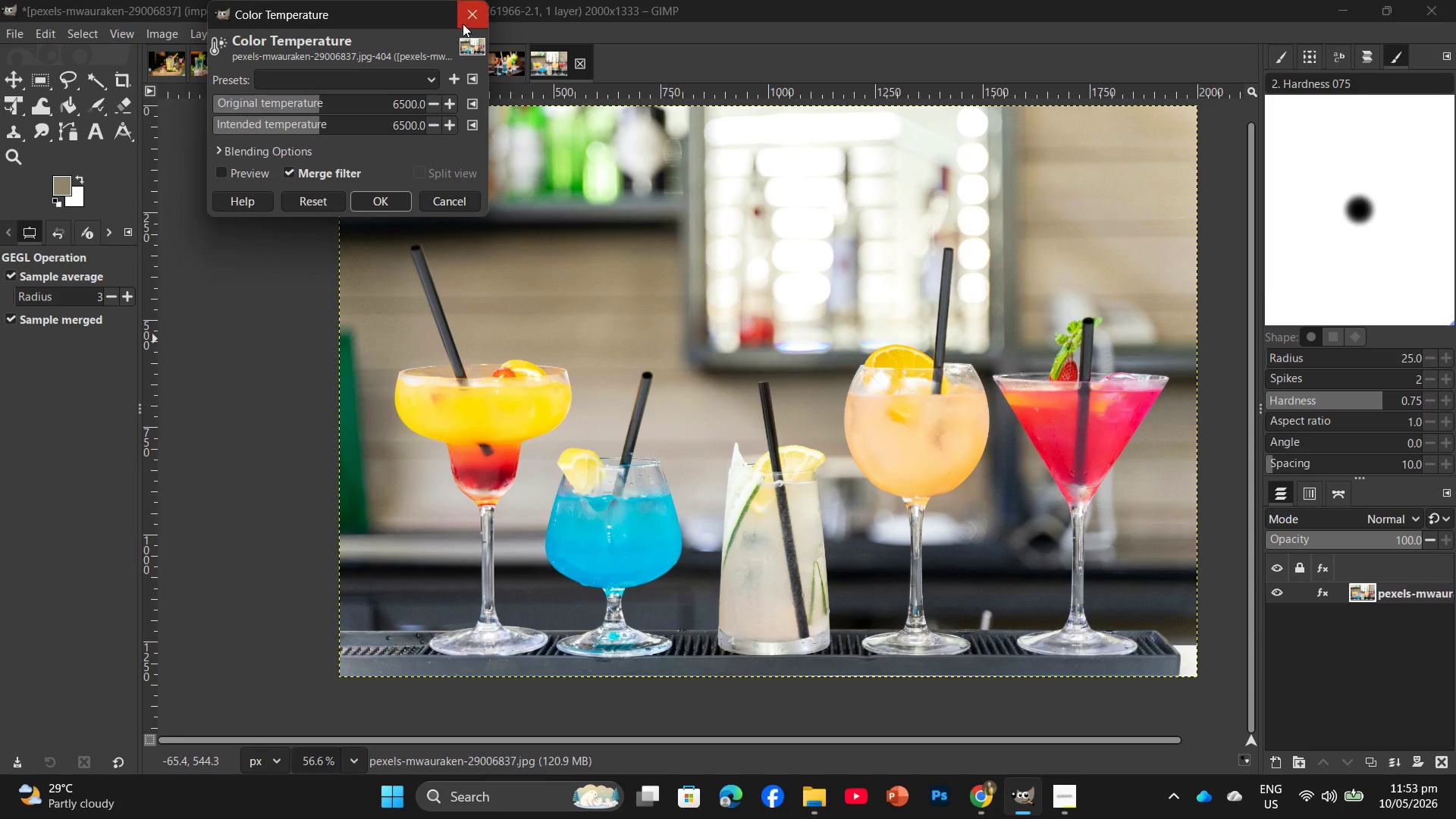 
left_click([466, 17])
 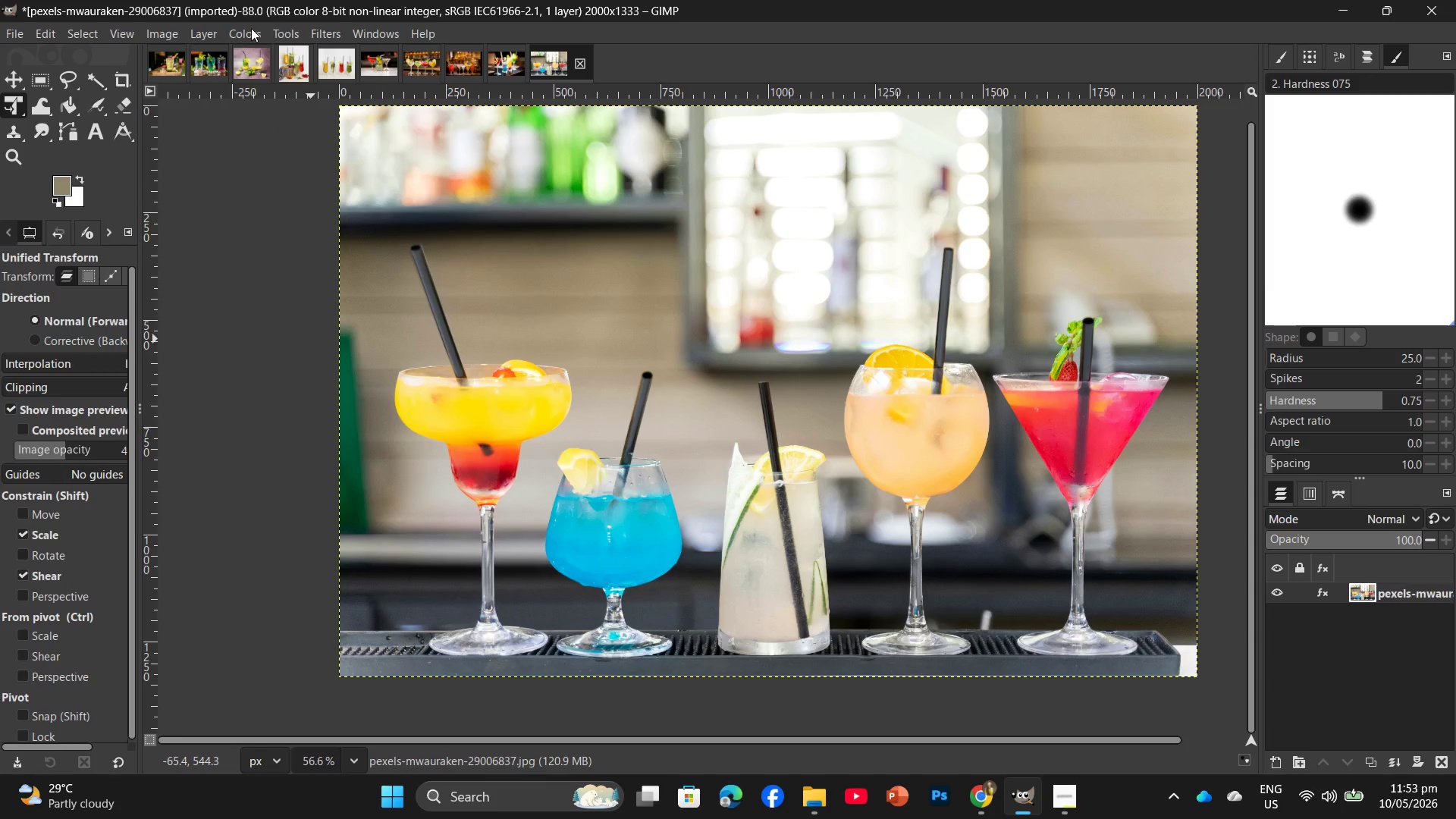 
left_click([251, 28])
 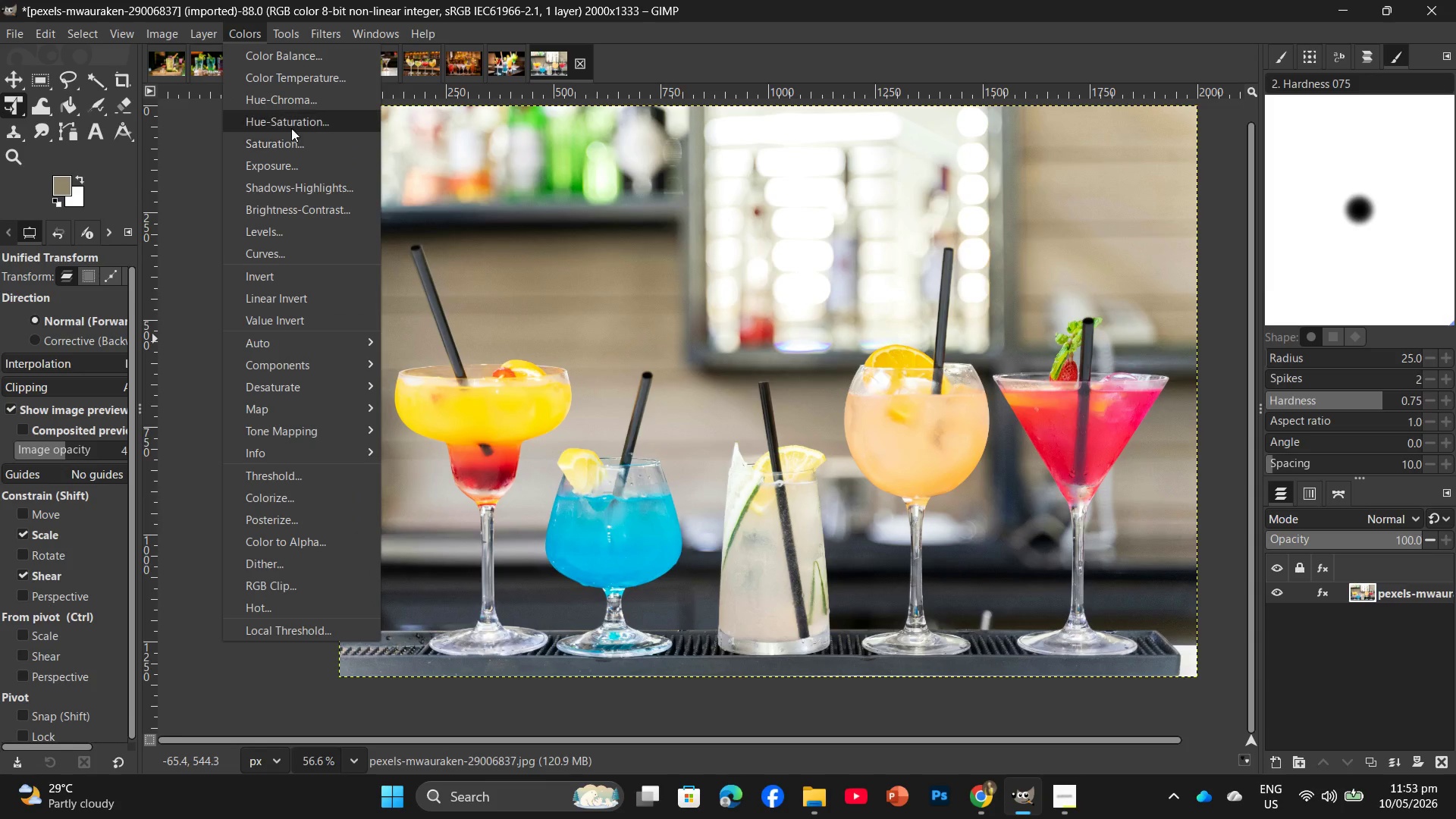 
left_click([296, 121])
 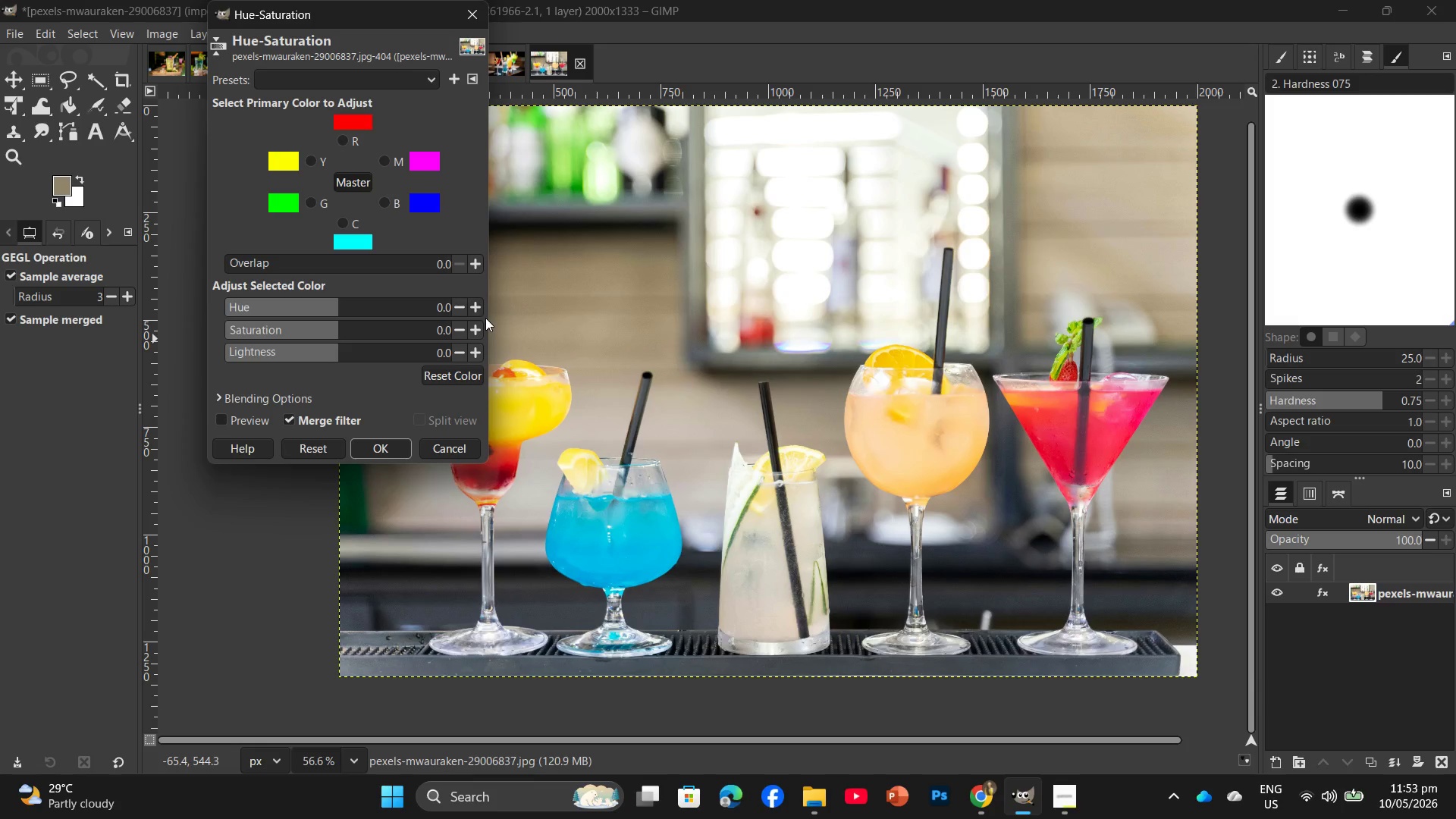 
double_click([478, 321])
 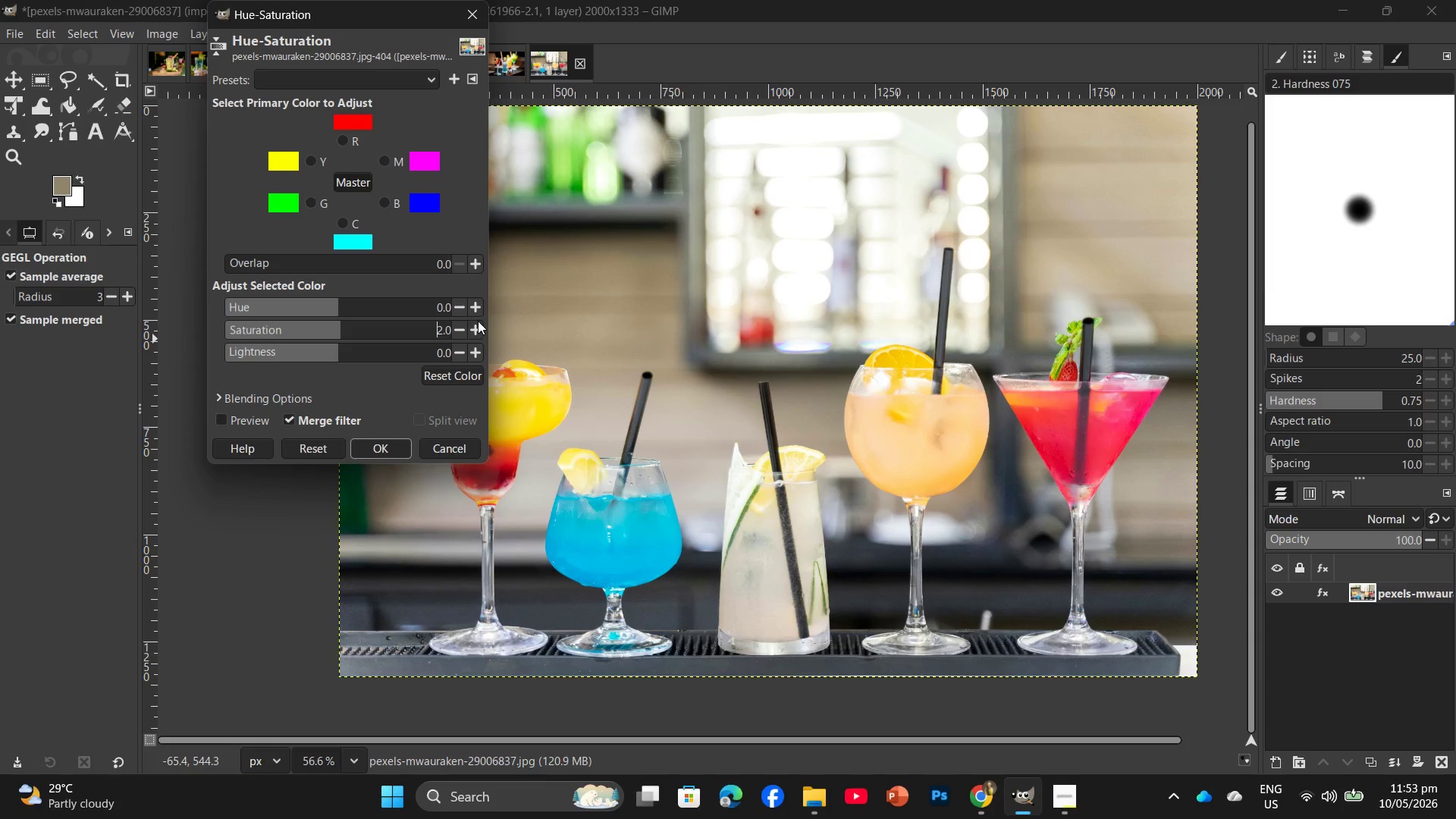 
triple_click([478, 321])
 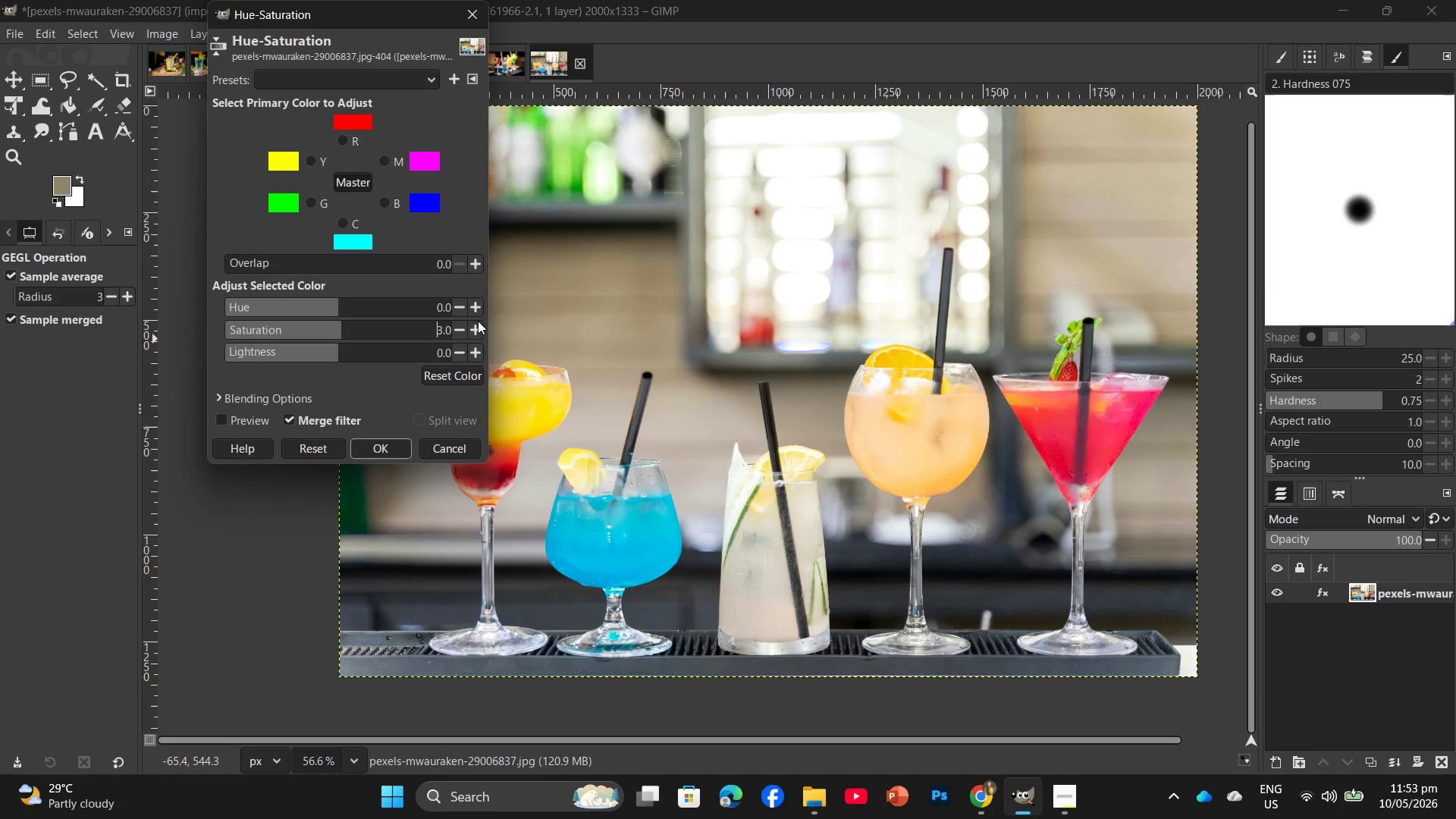 
triple_click([478, 321])
 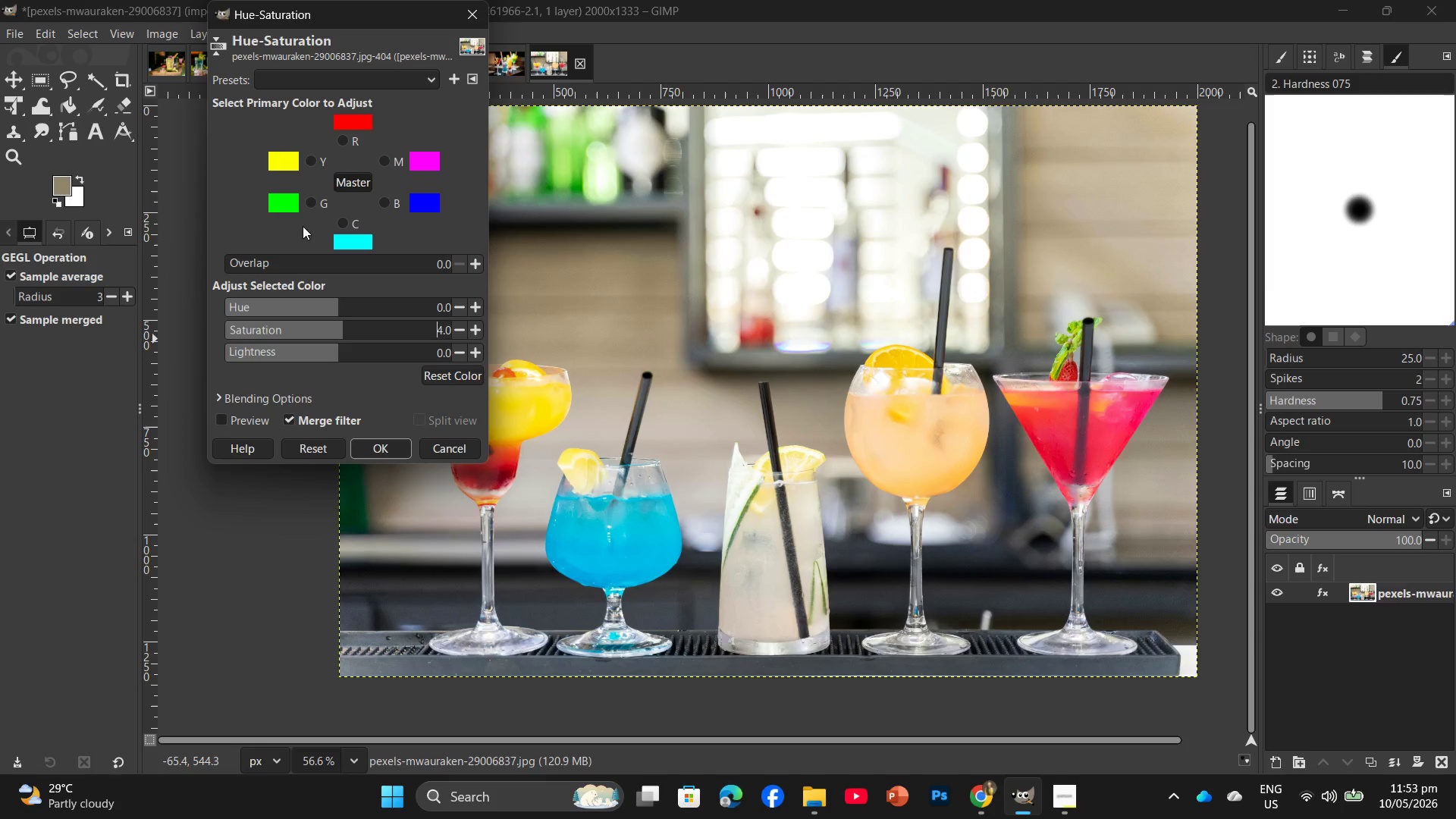 
left_click([309, 200])
 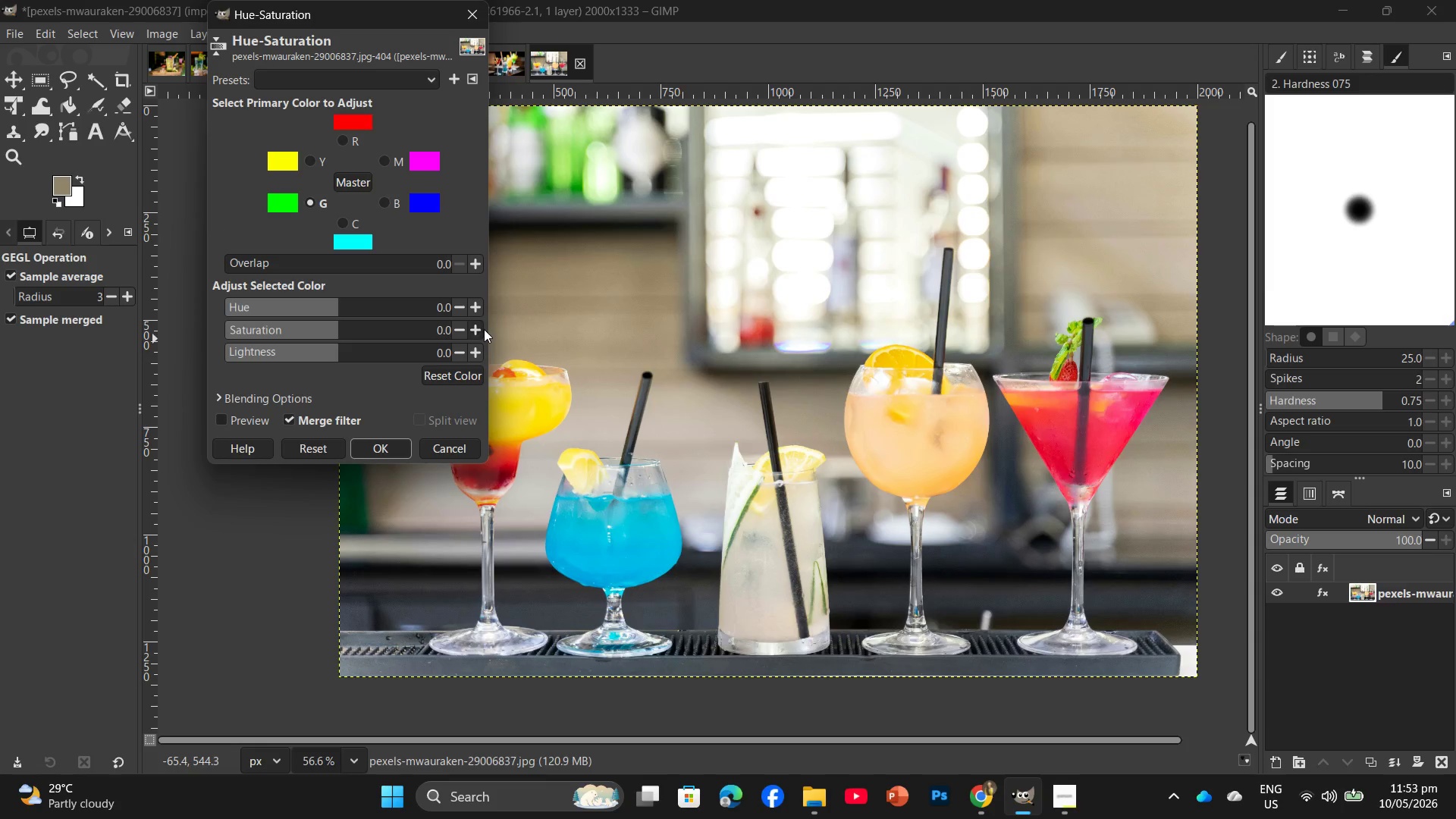 
double_click([478, 325])
 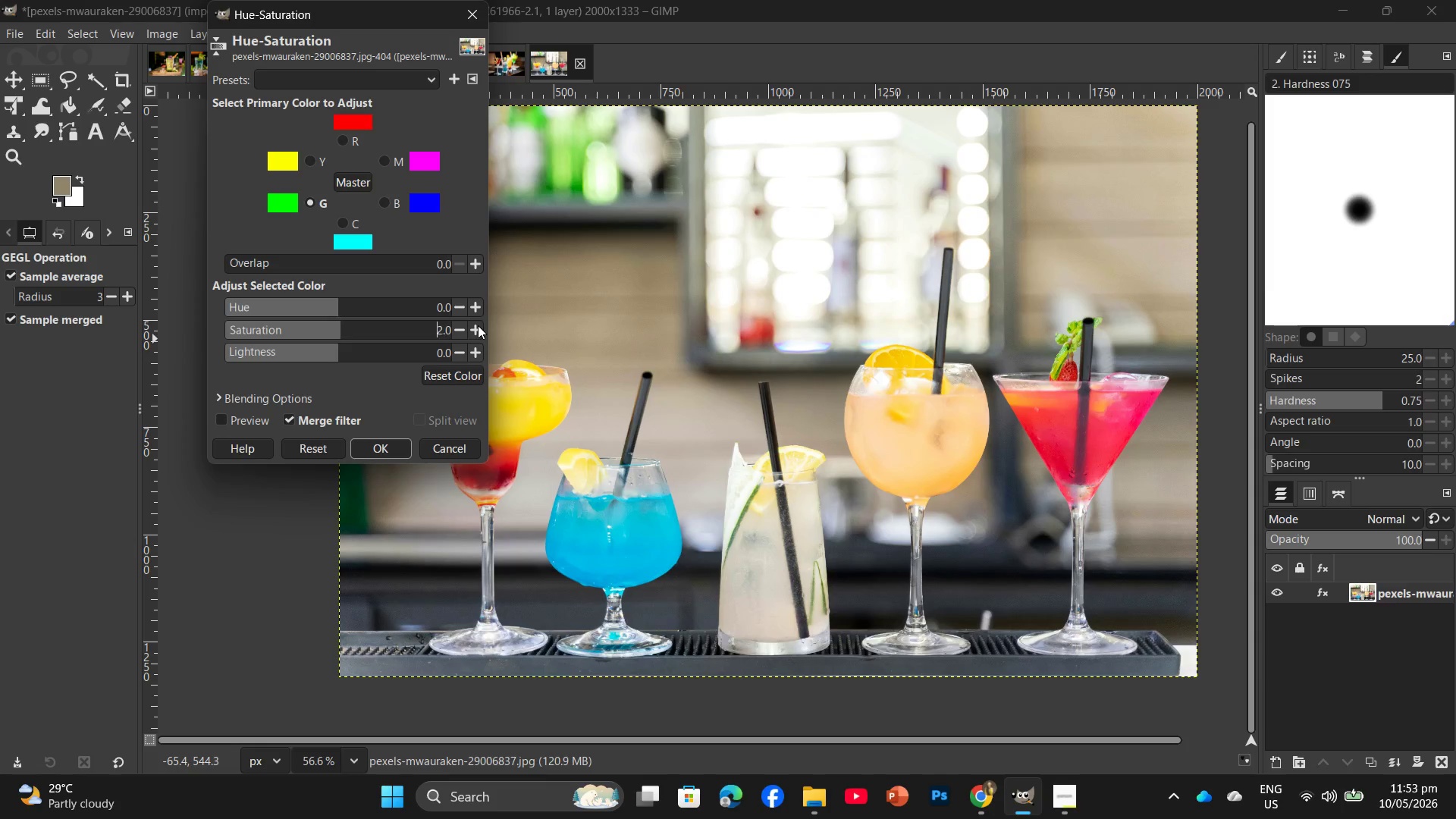 
triple_click([478, 325])
 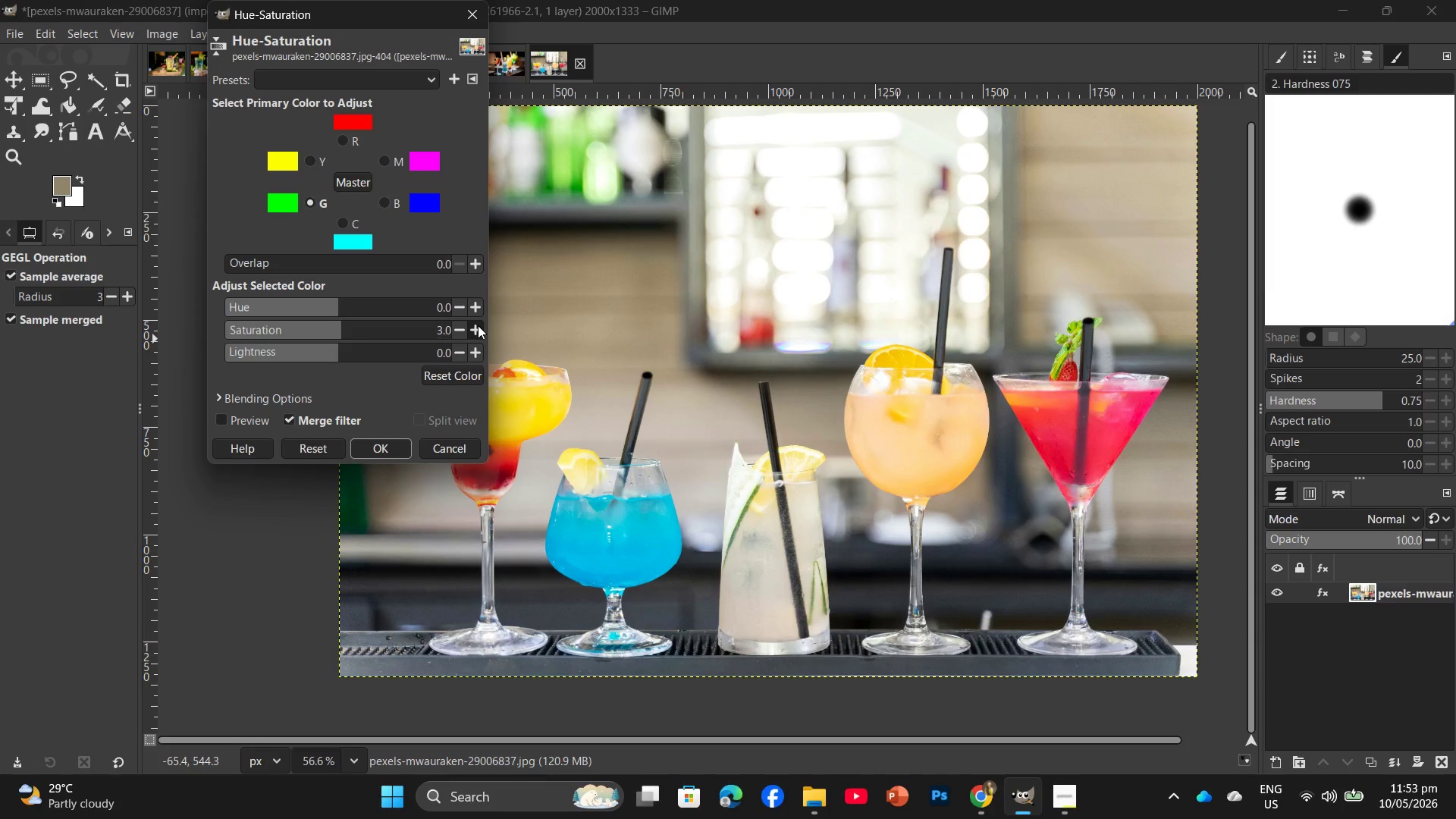 
left_click([478, 325])
 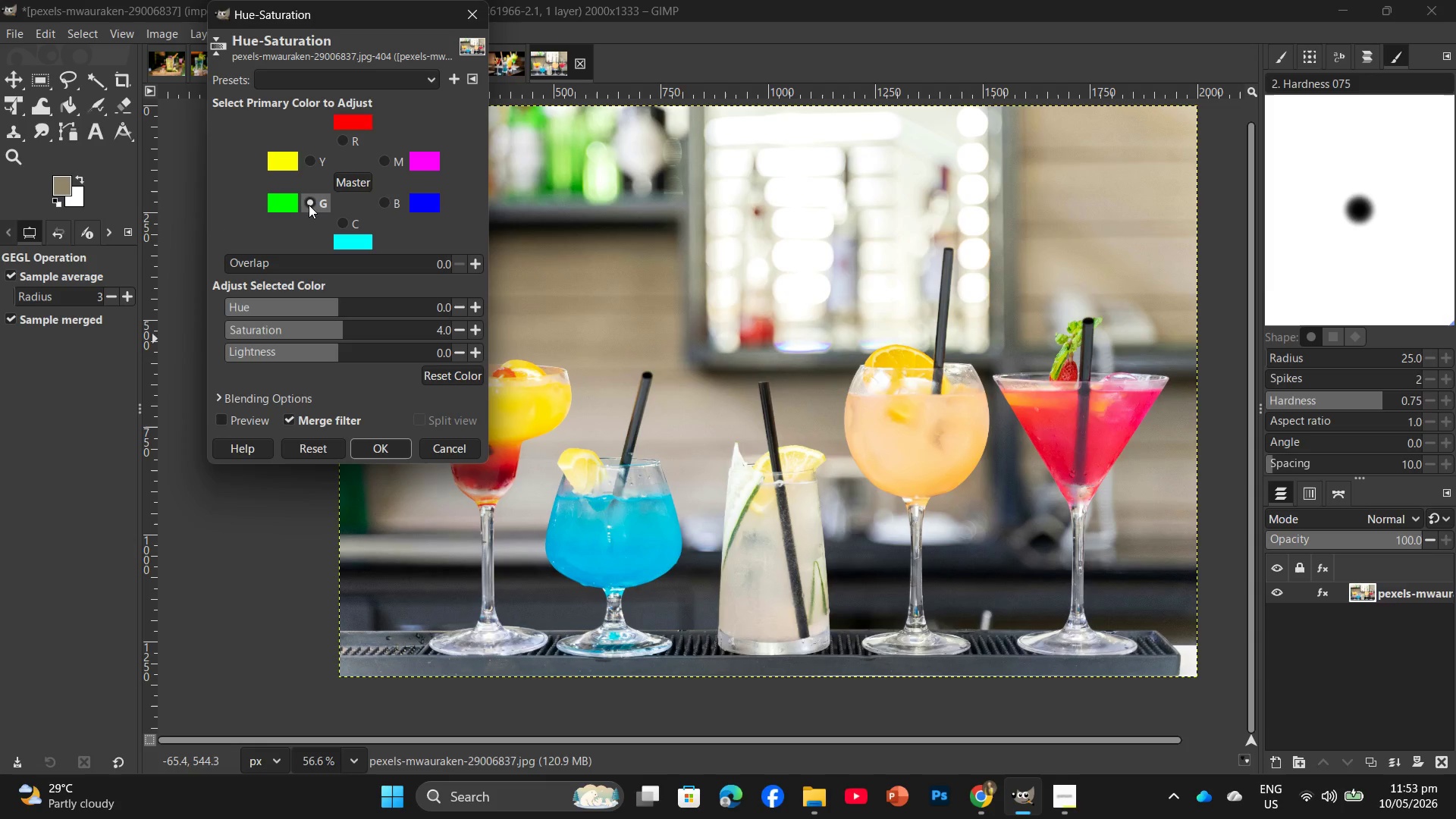 
left_click([310, 155])
 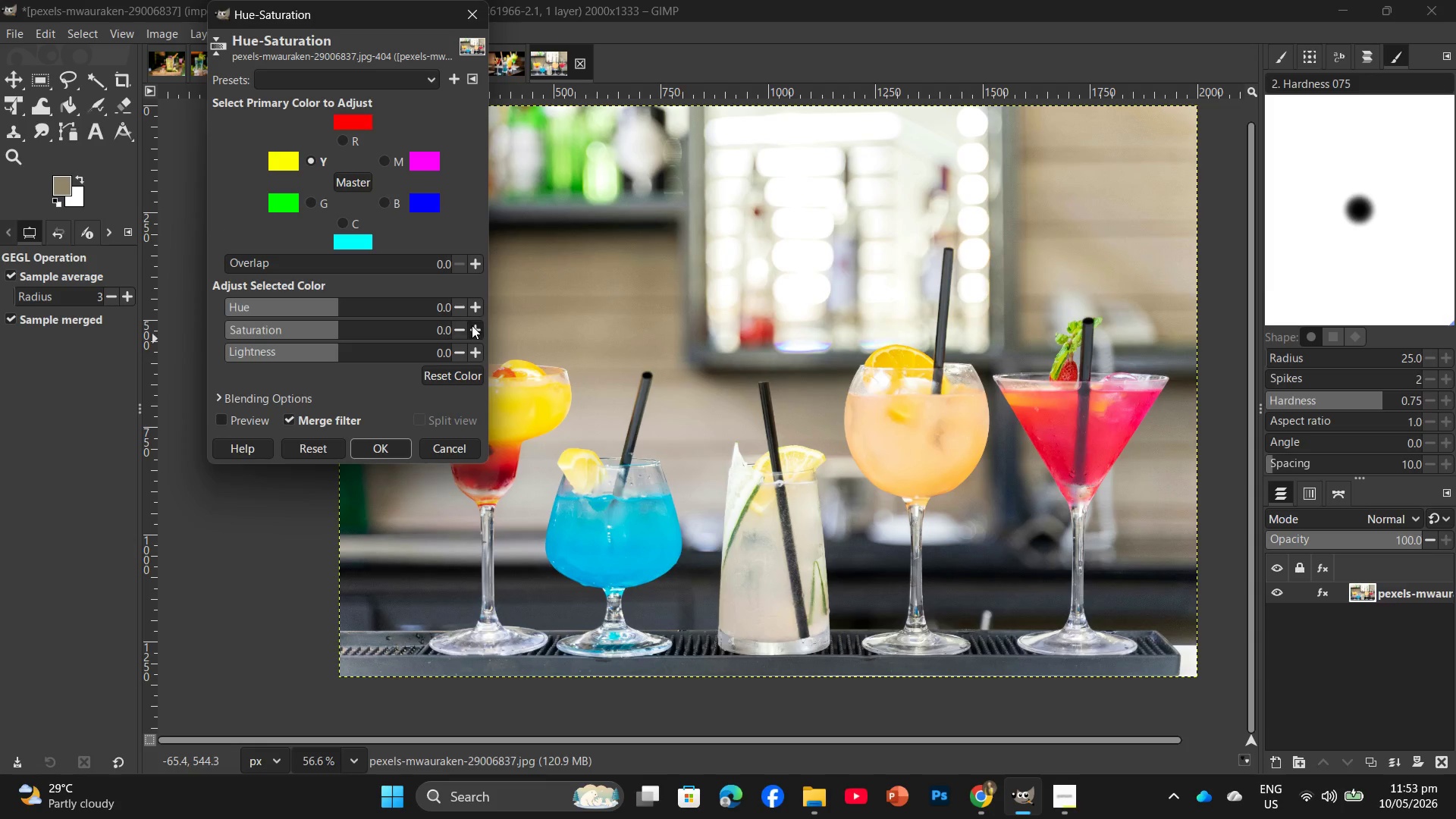 
double_click([478, 326])
 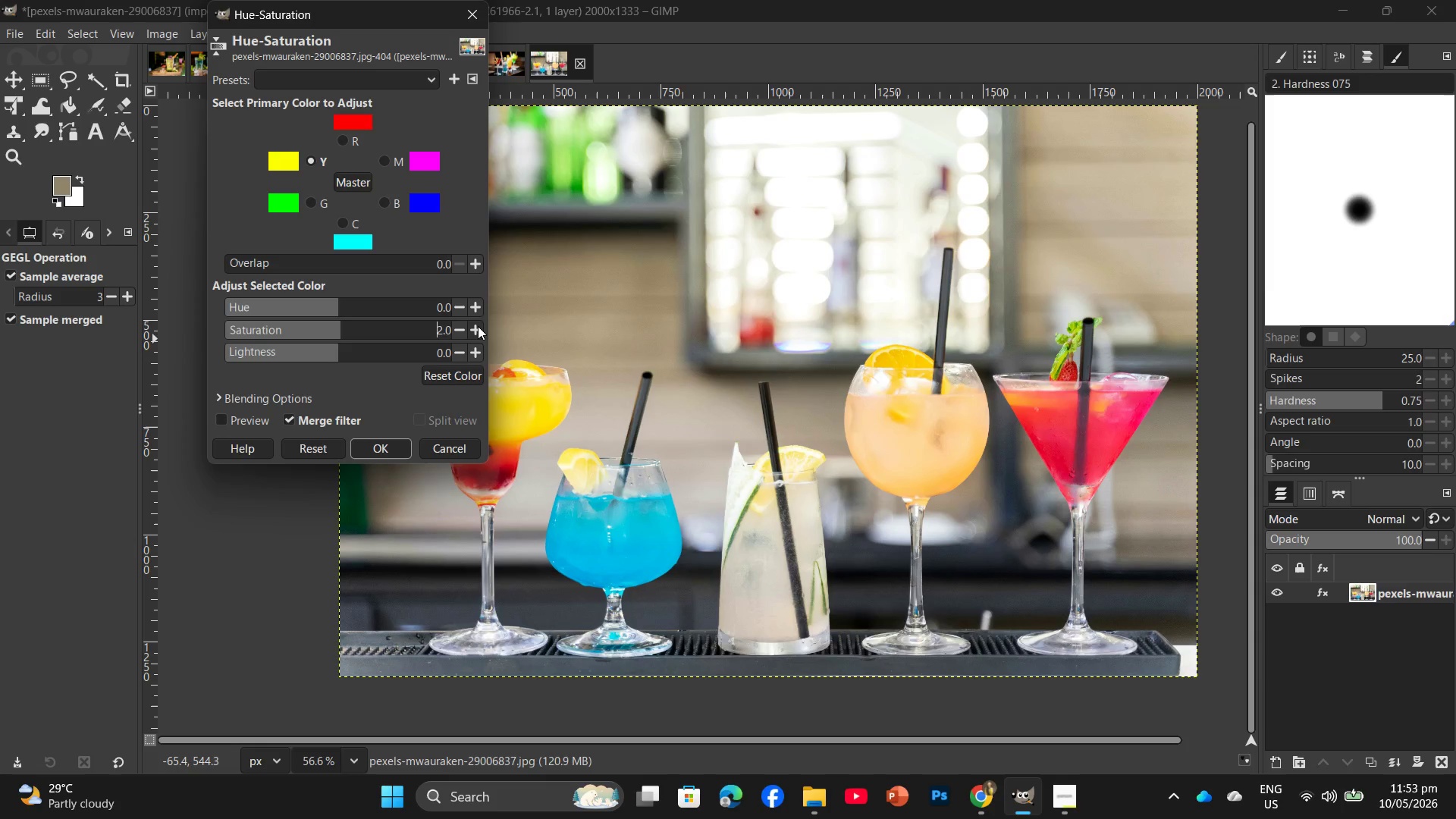 
triple_click([478, 326])
 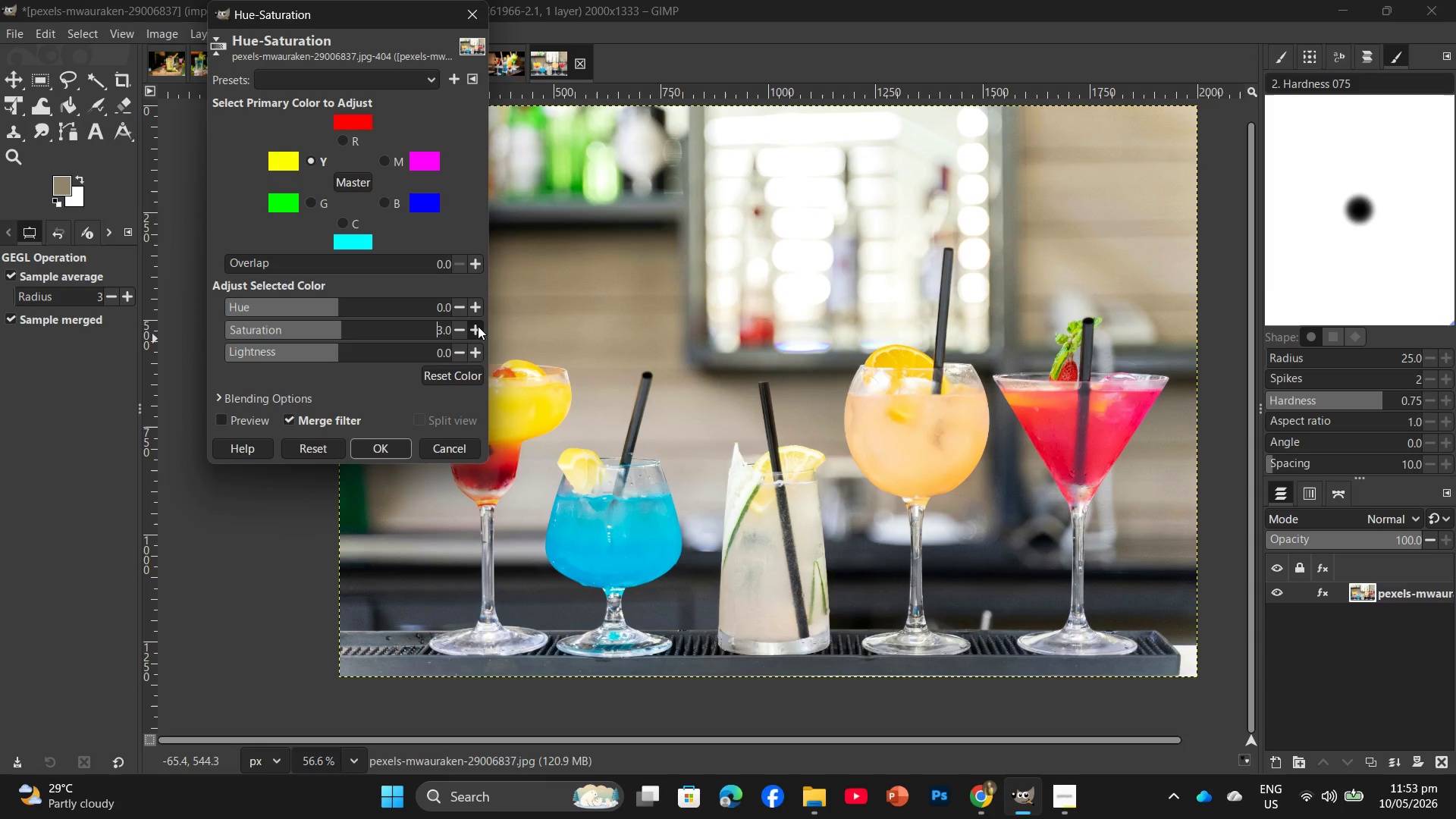 
triple_click([478, 326])
 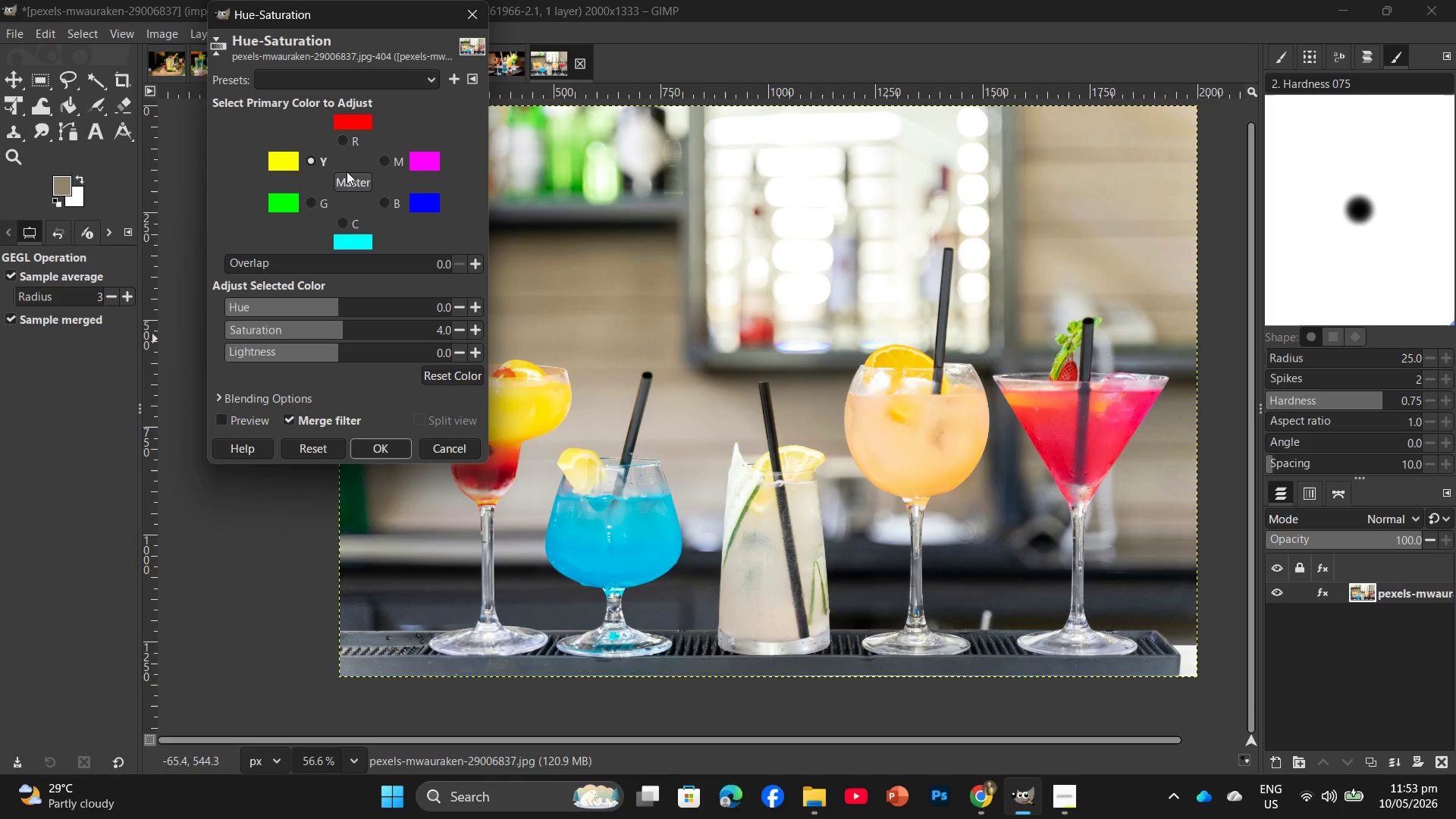 
left_click([342, 140])
 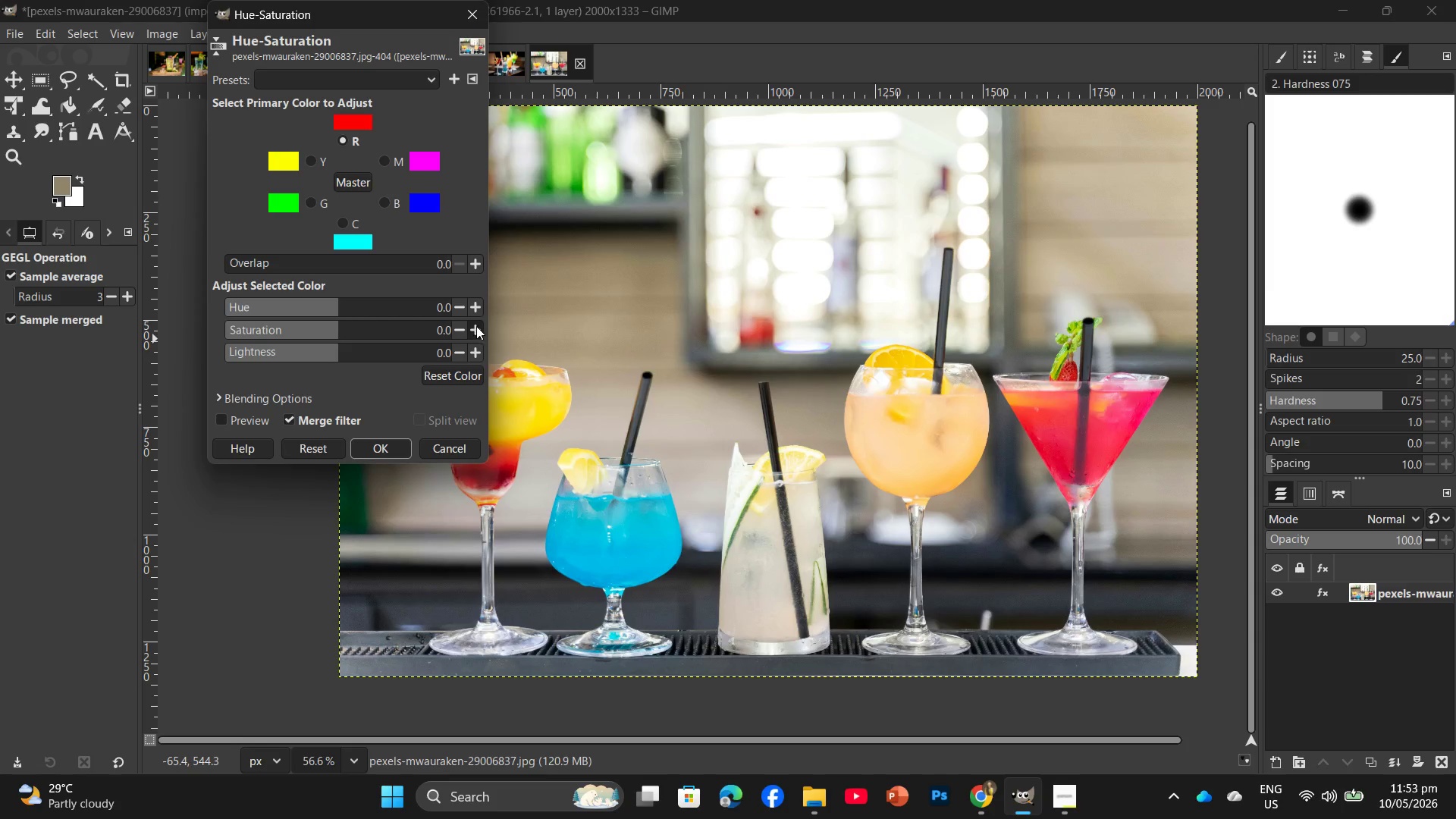 
double_click([476, 326])
 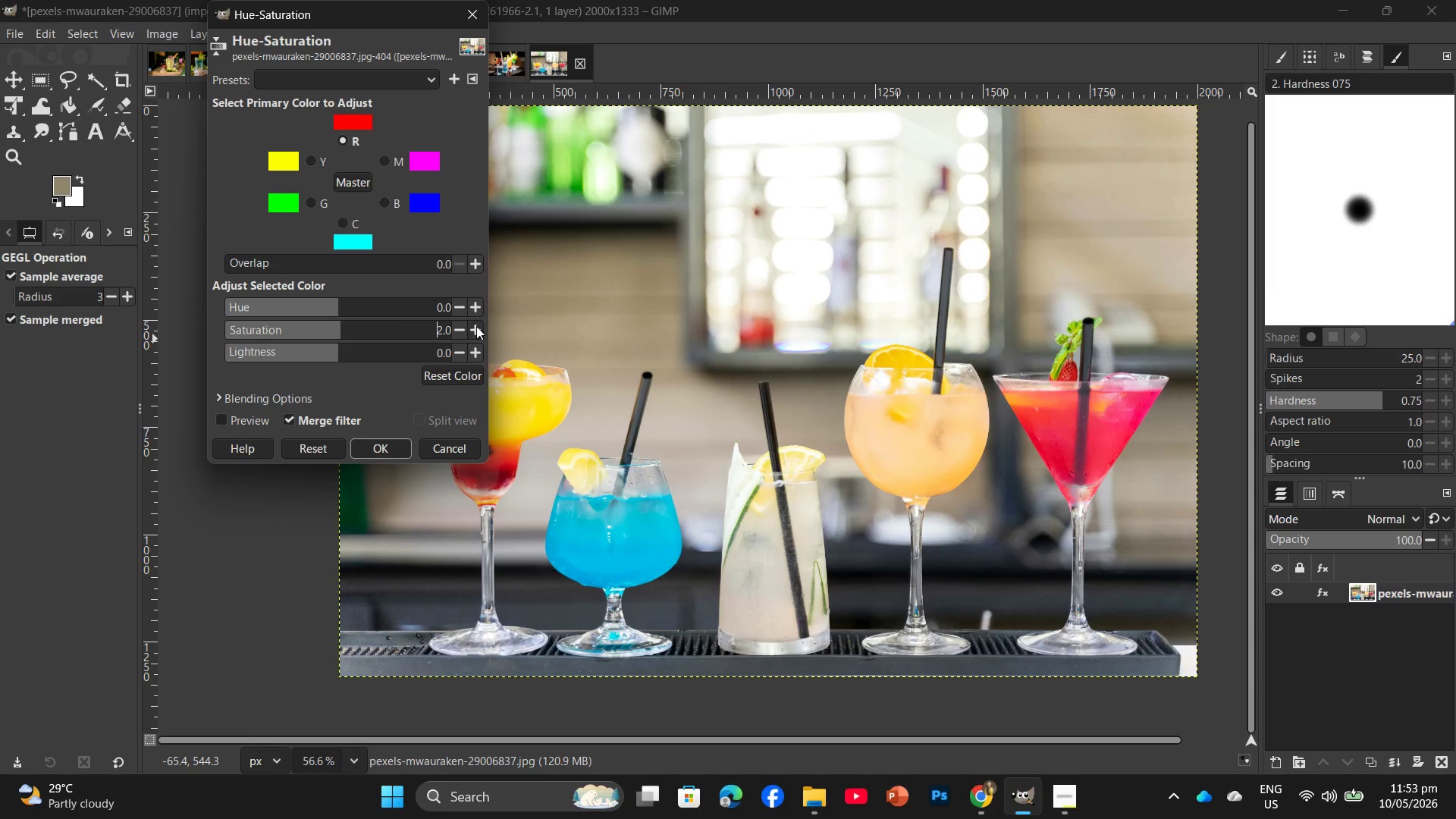 
triple_click([476, 326])
 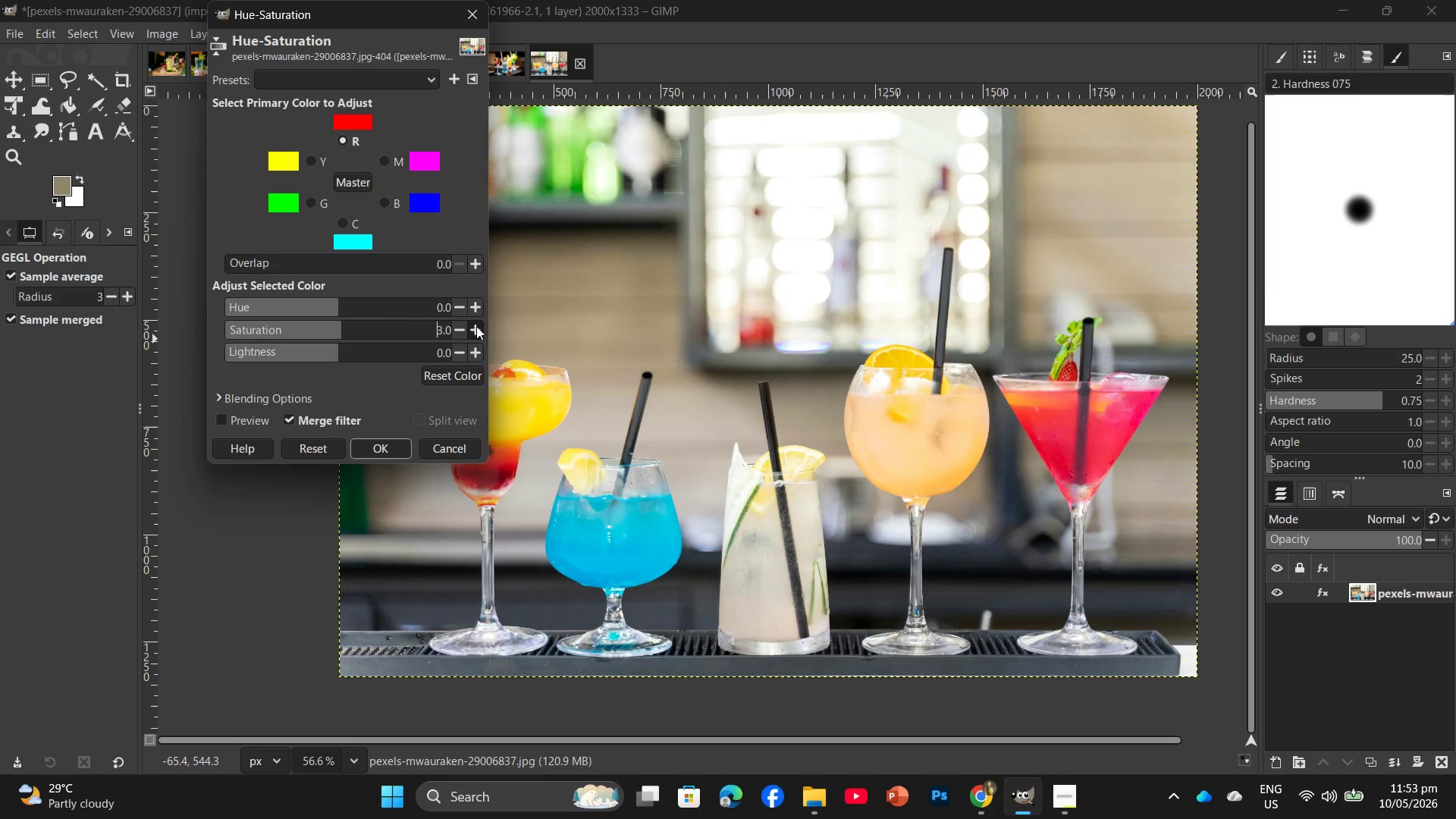 
triple_click([476, 326])
 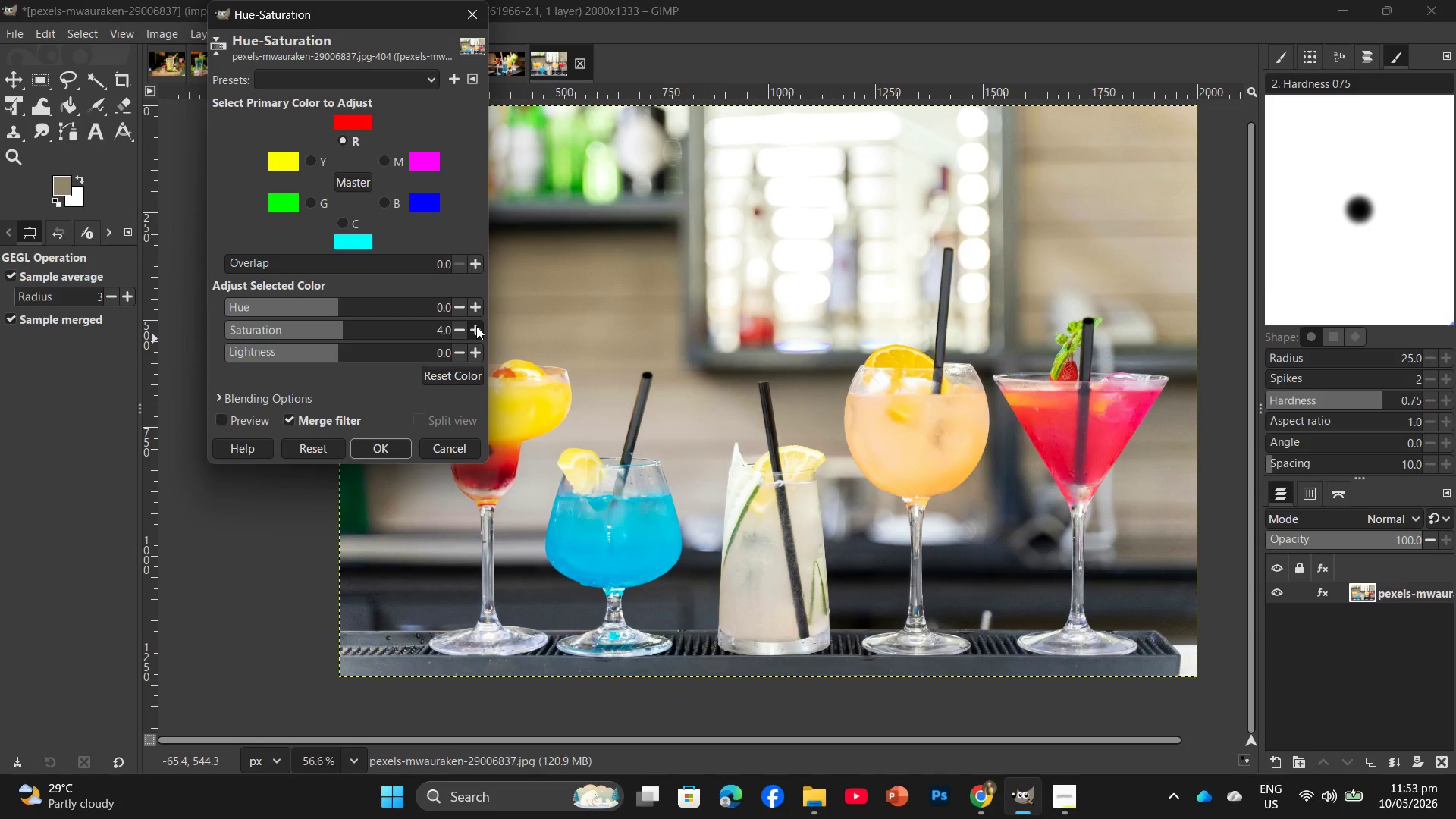 
left_click([476, 326])
 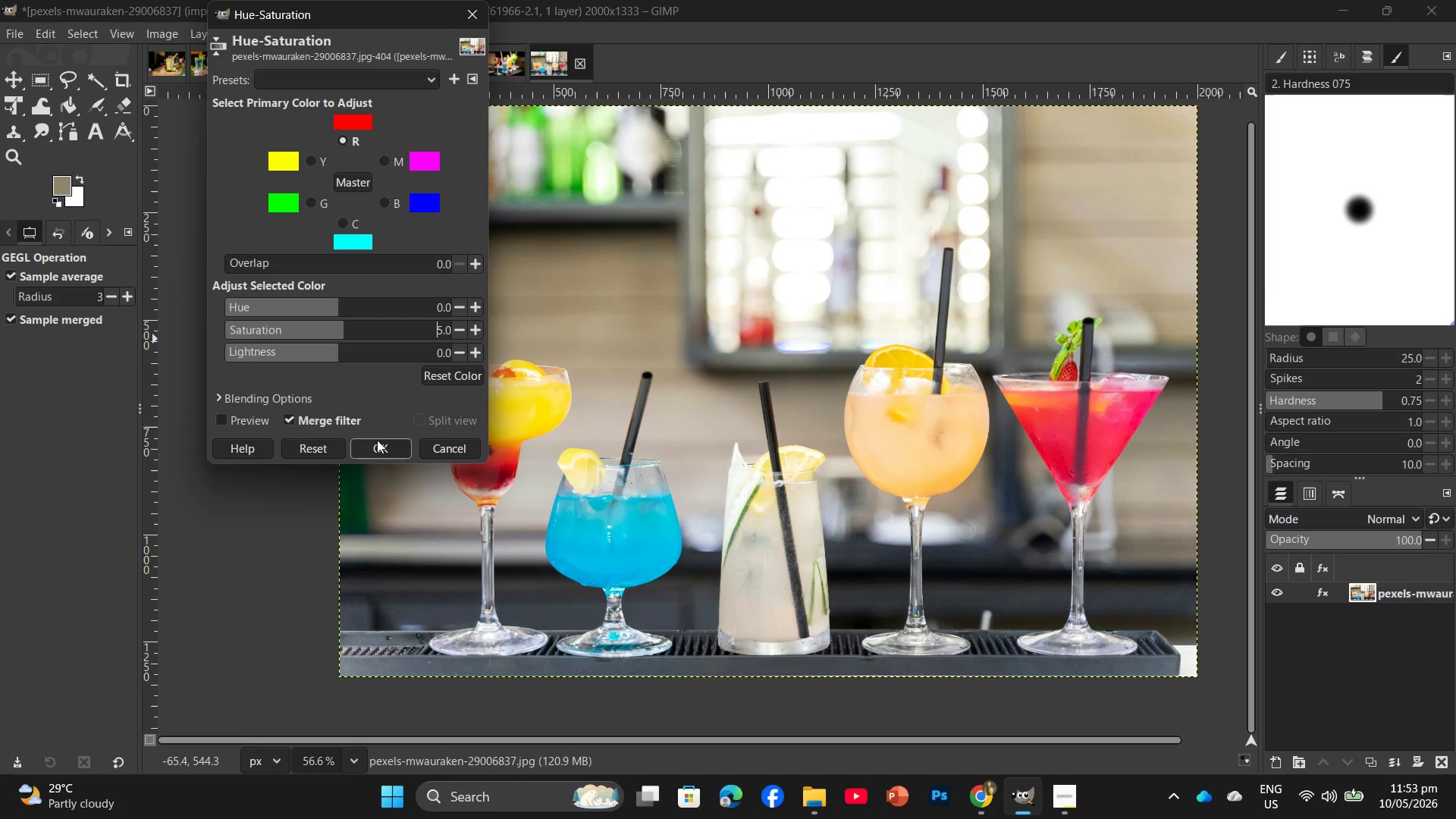 
left_click([376, 452])
 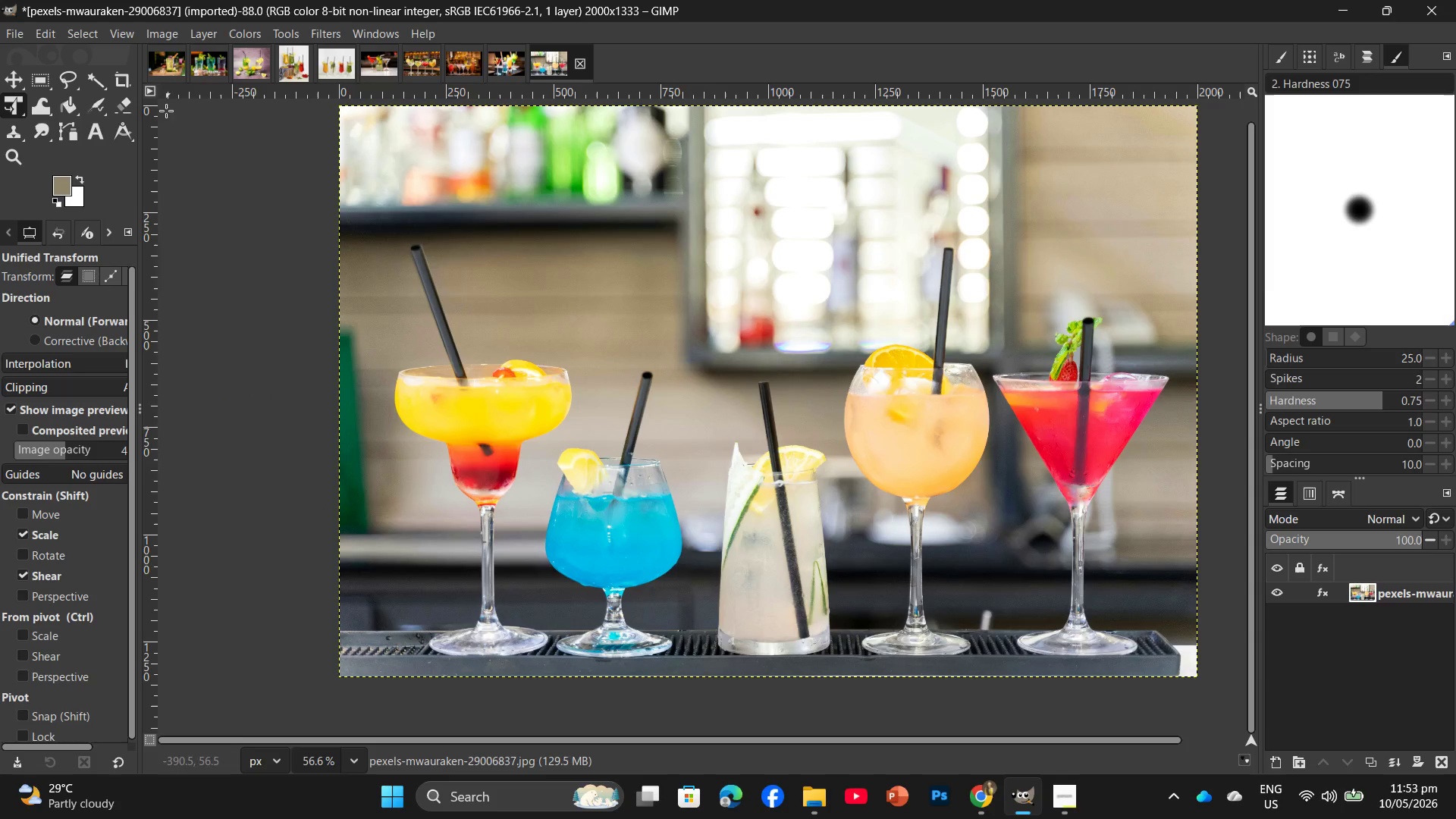 
left_click([253, 23])
 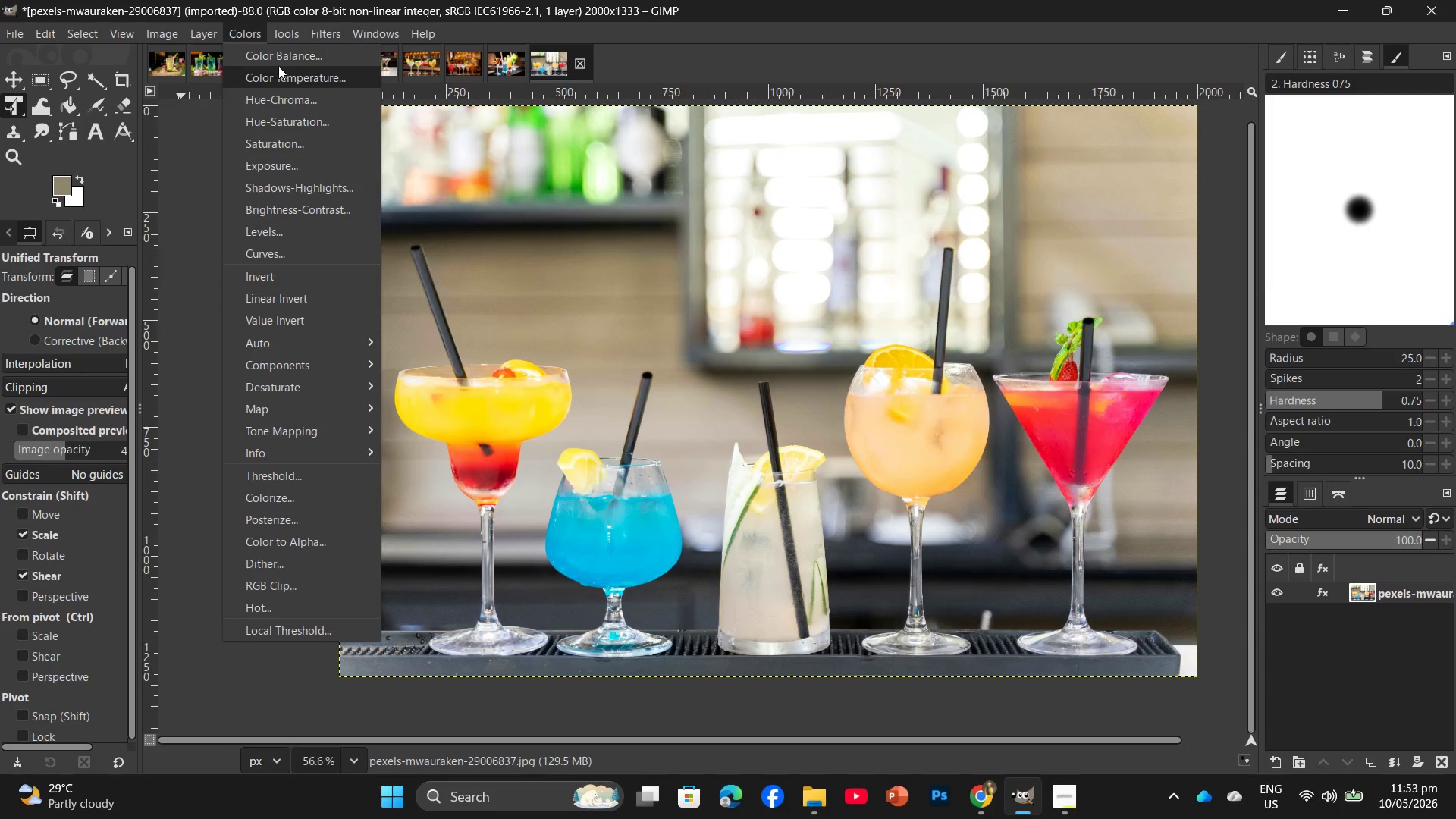 
left_click([281, 61])
 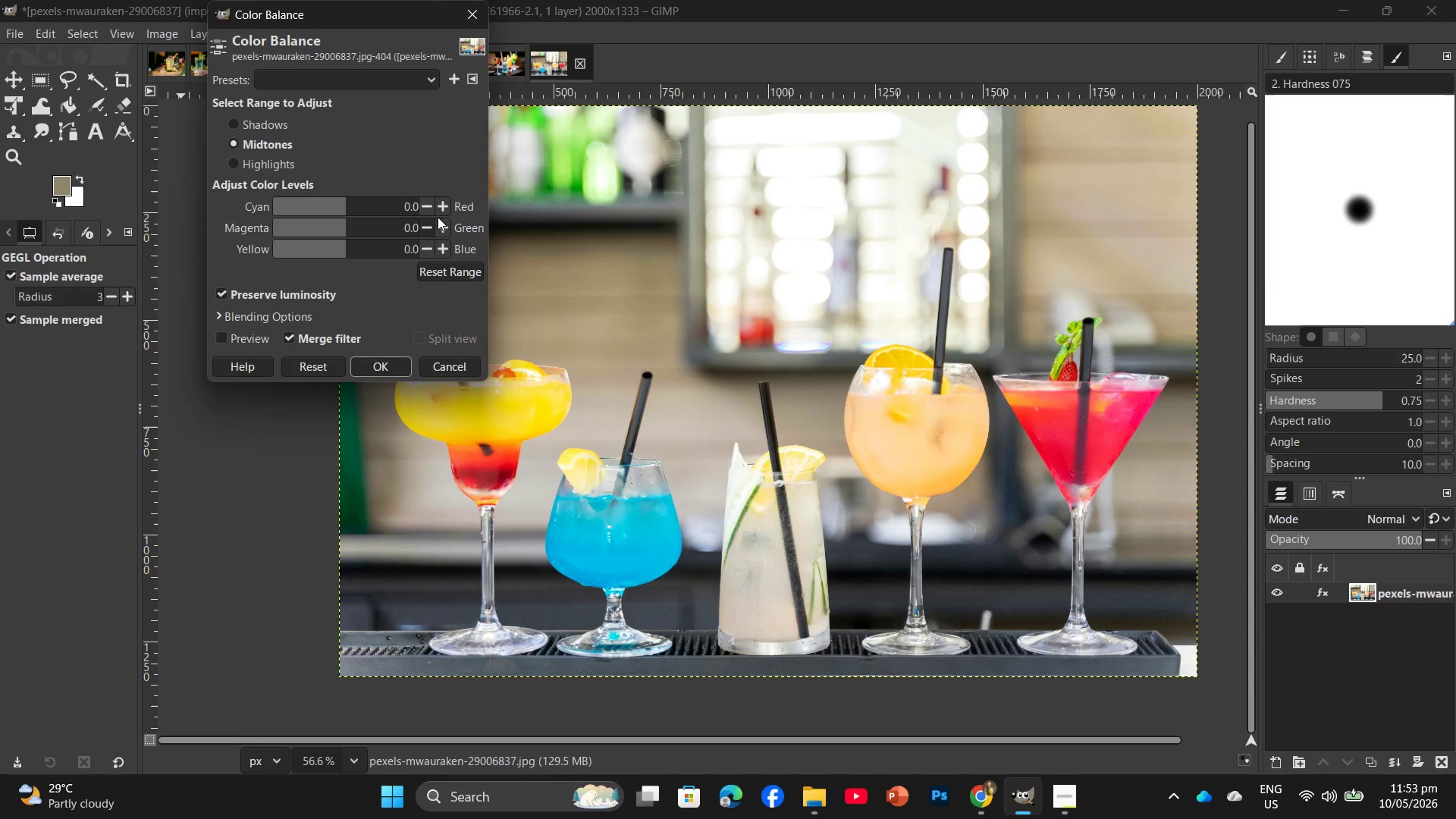 
double_click([448, 209])
 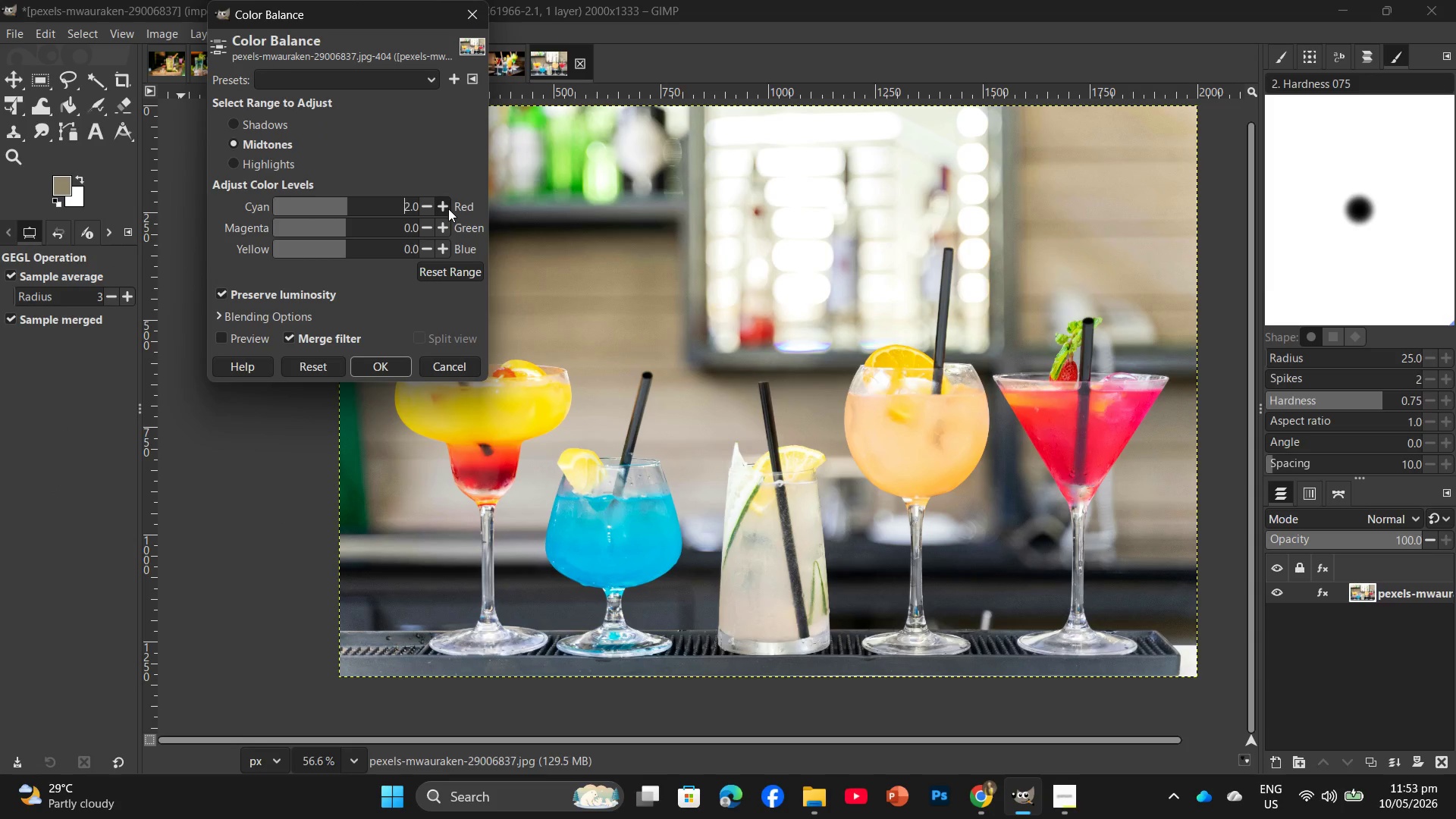 
triple_click([448, 209])
 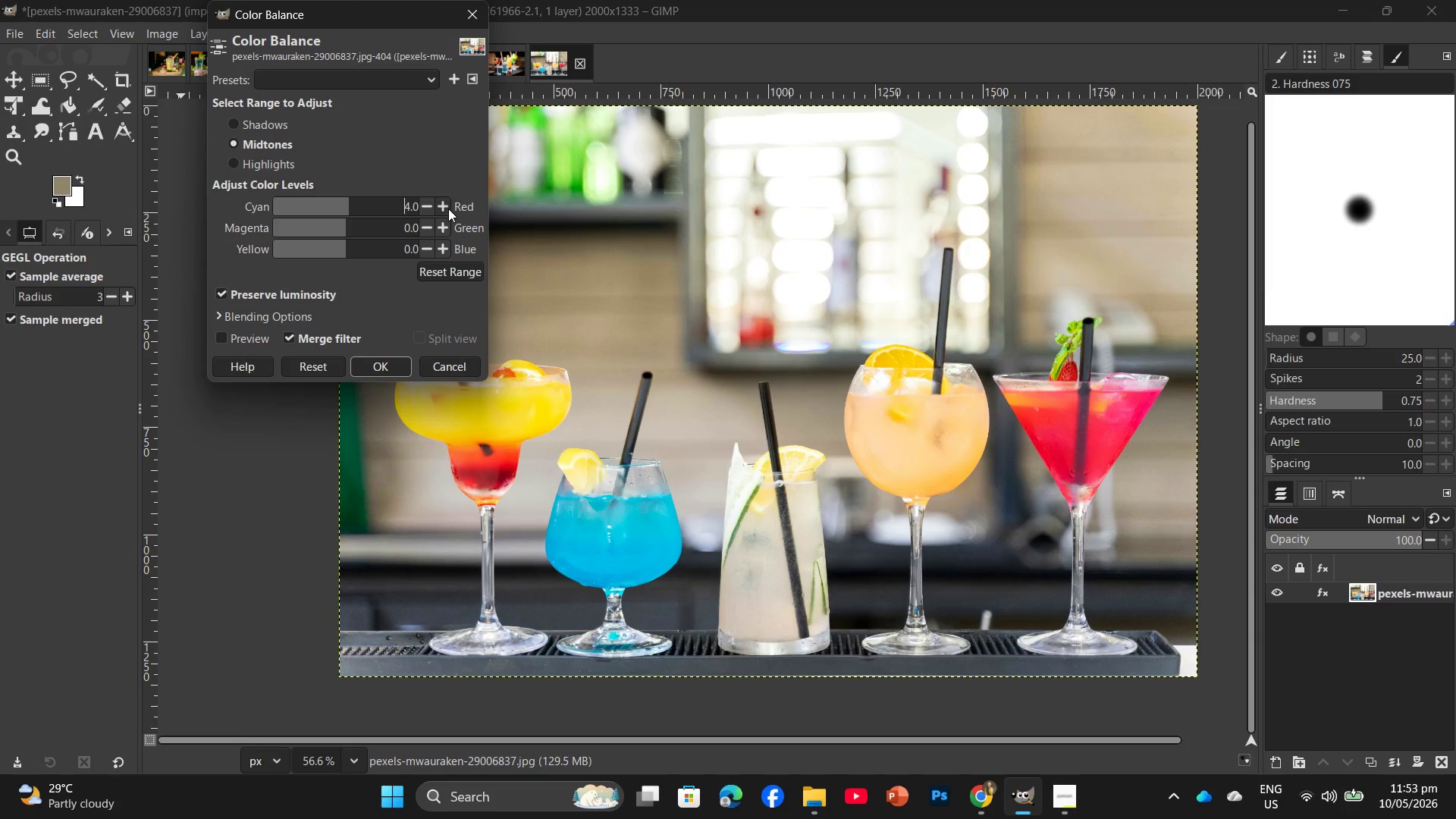 
double_click([448, 209])
 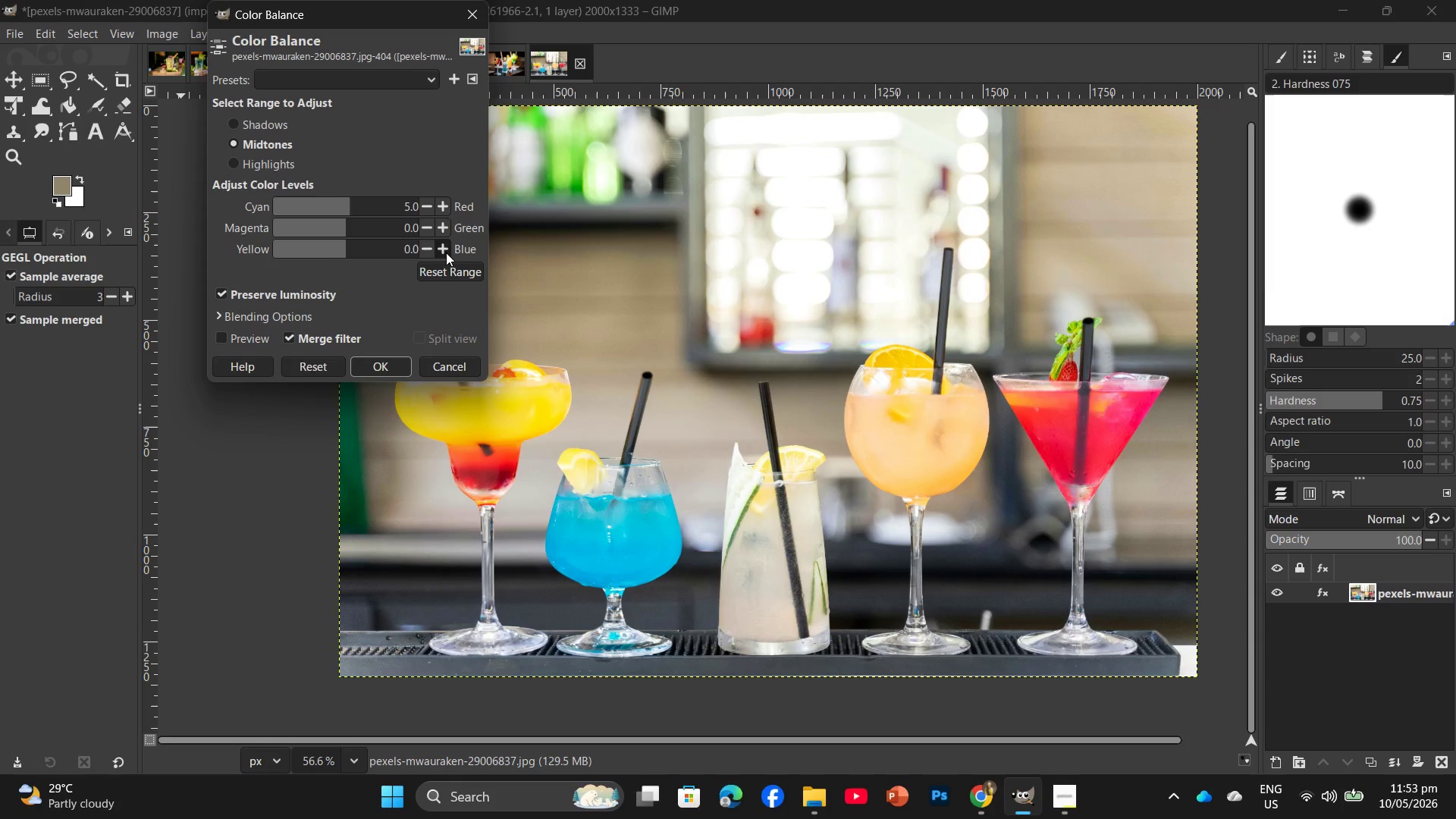 
double_click([446, 253])
 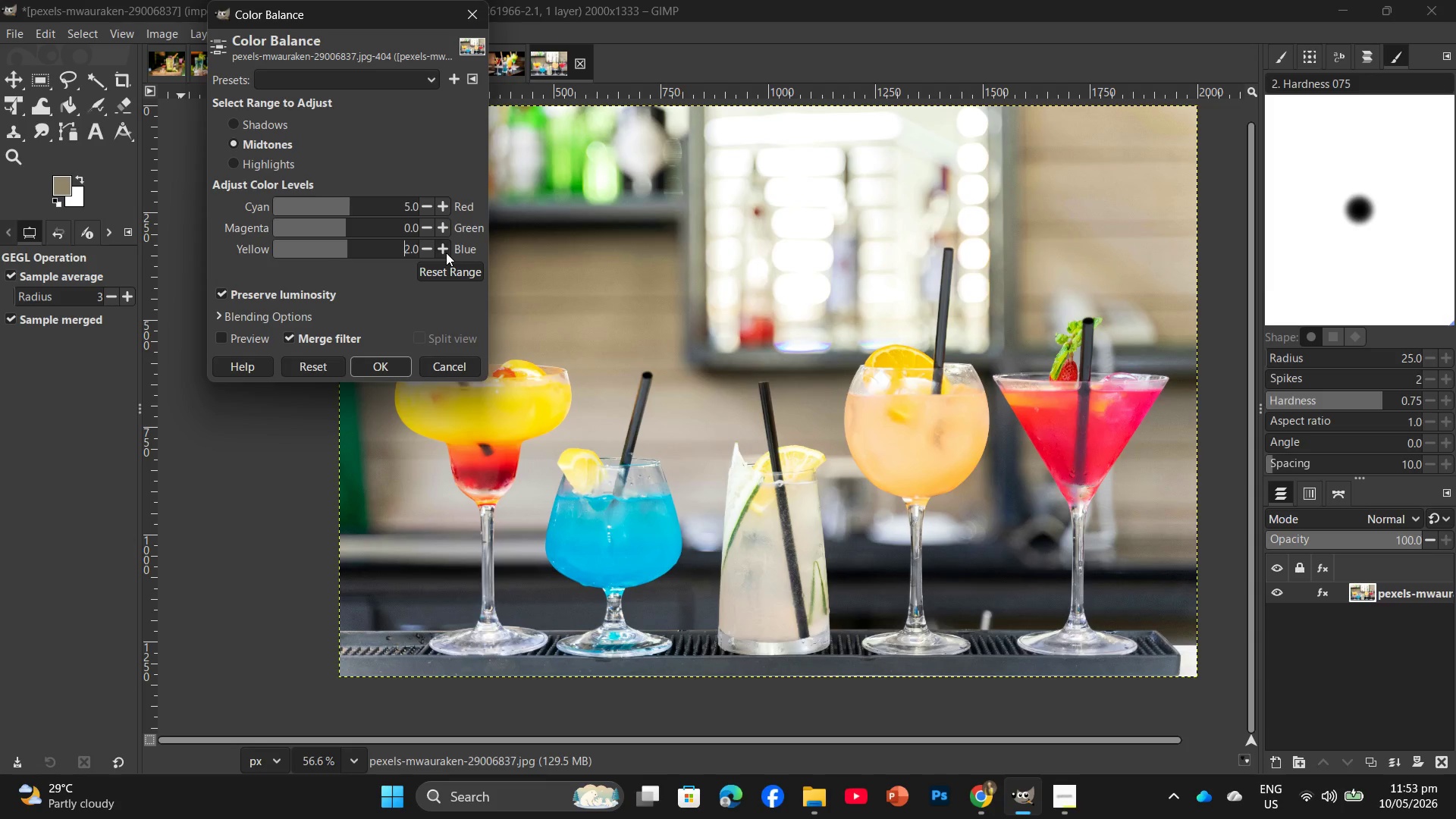 
triple_click([446, 253])
 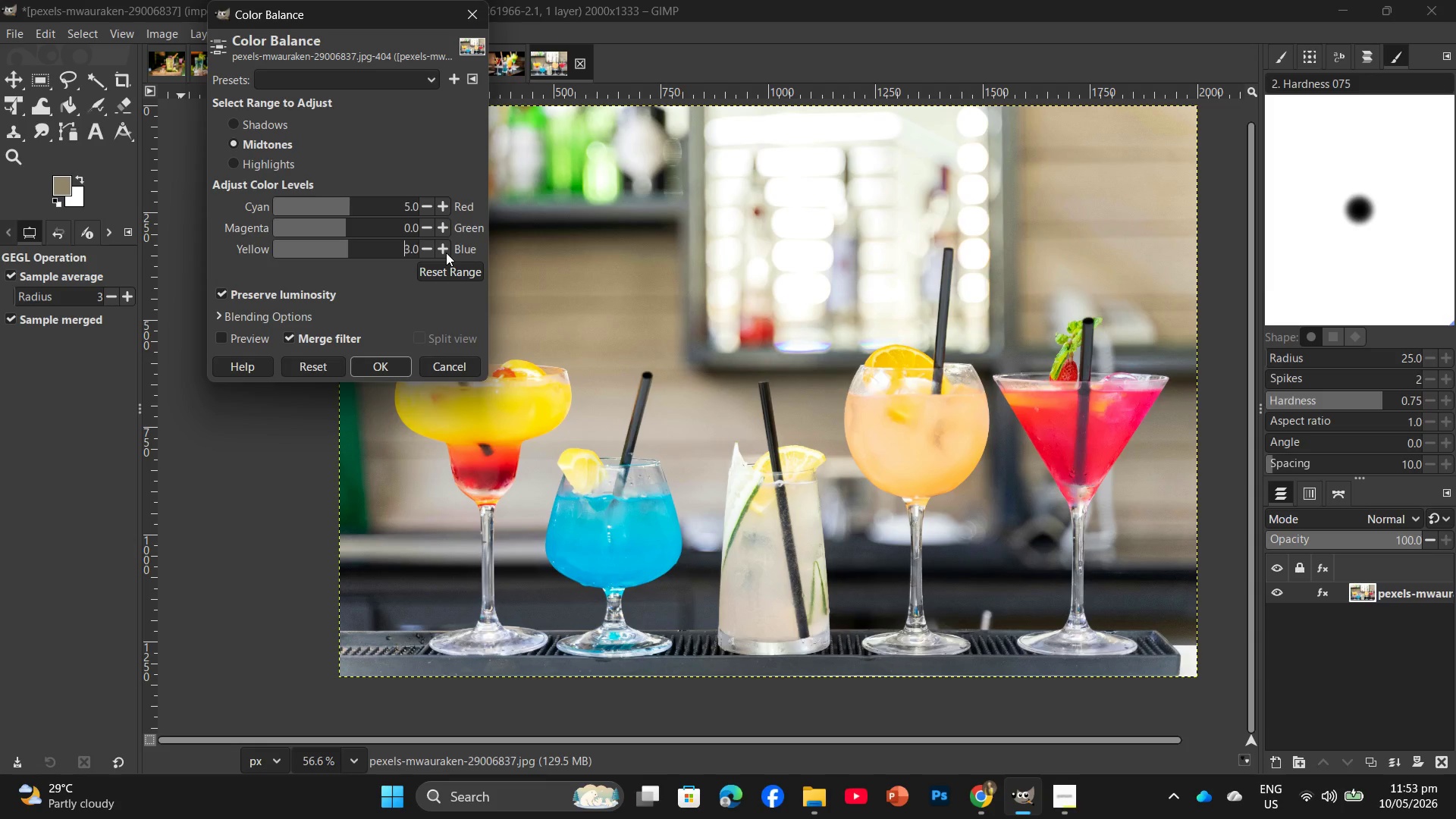 
triple_click([446, 253])
 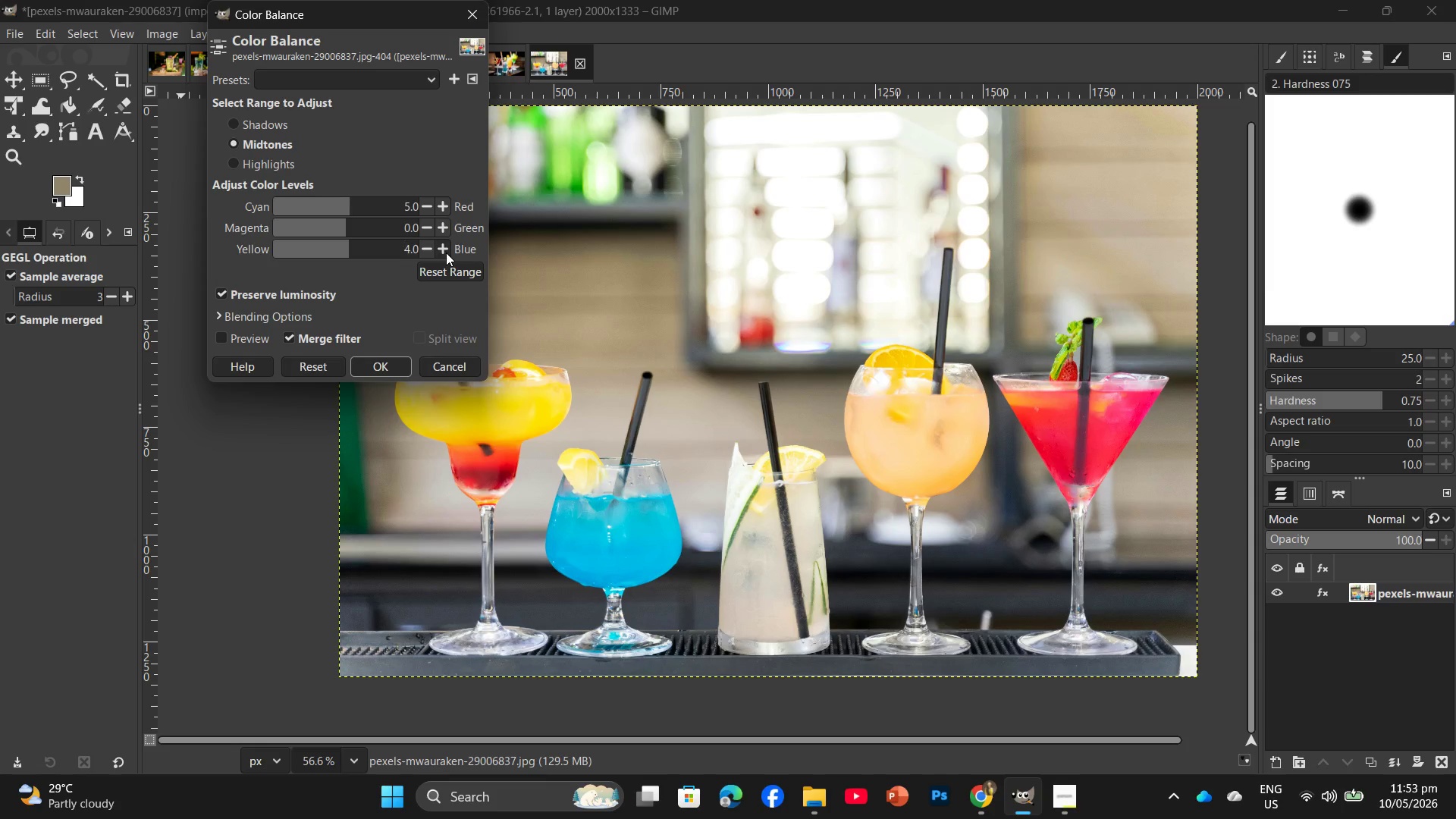 
triple_click([446, 253])
 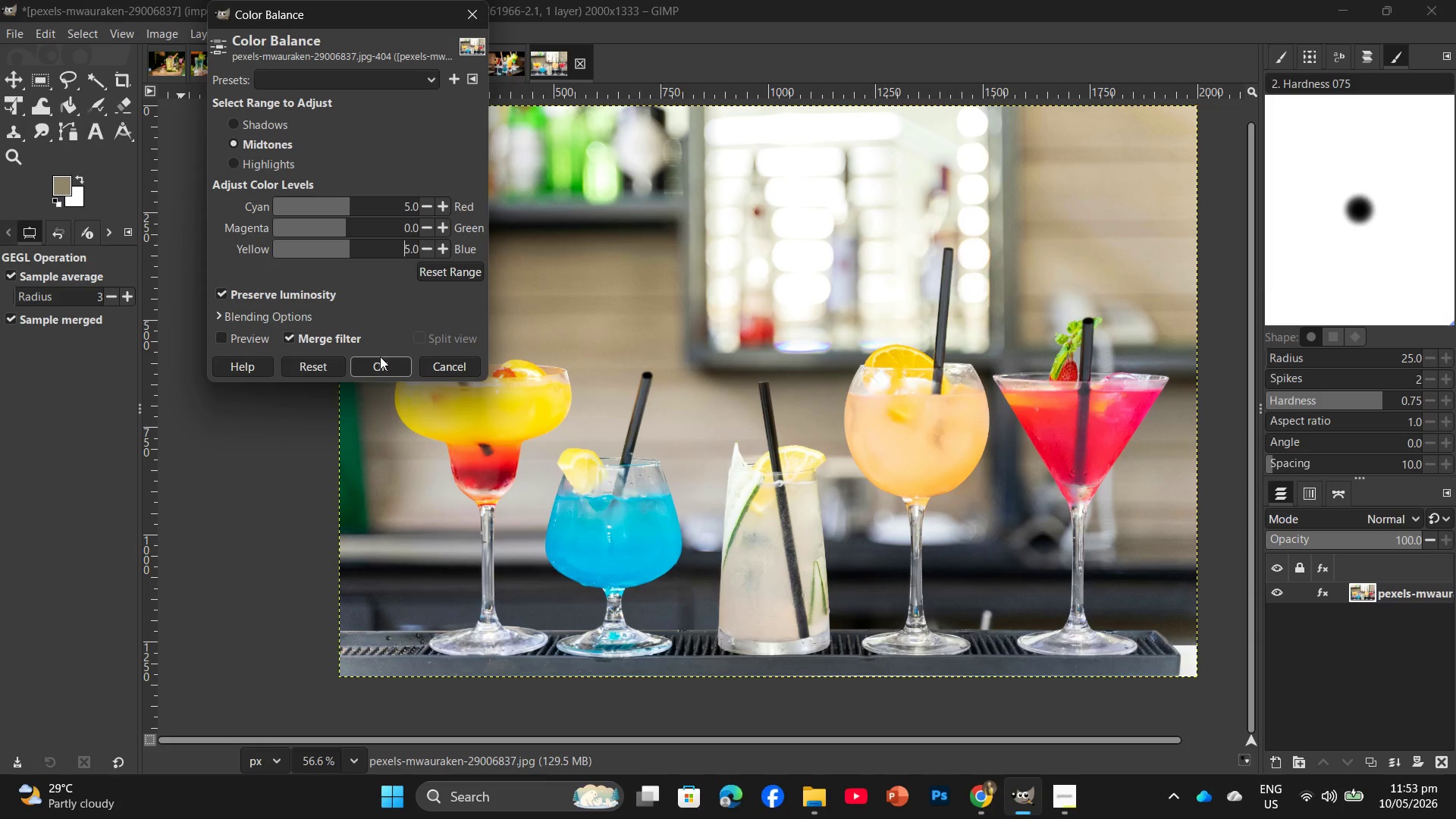 
left_click([380, 359])
 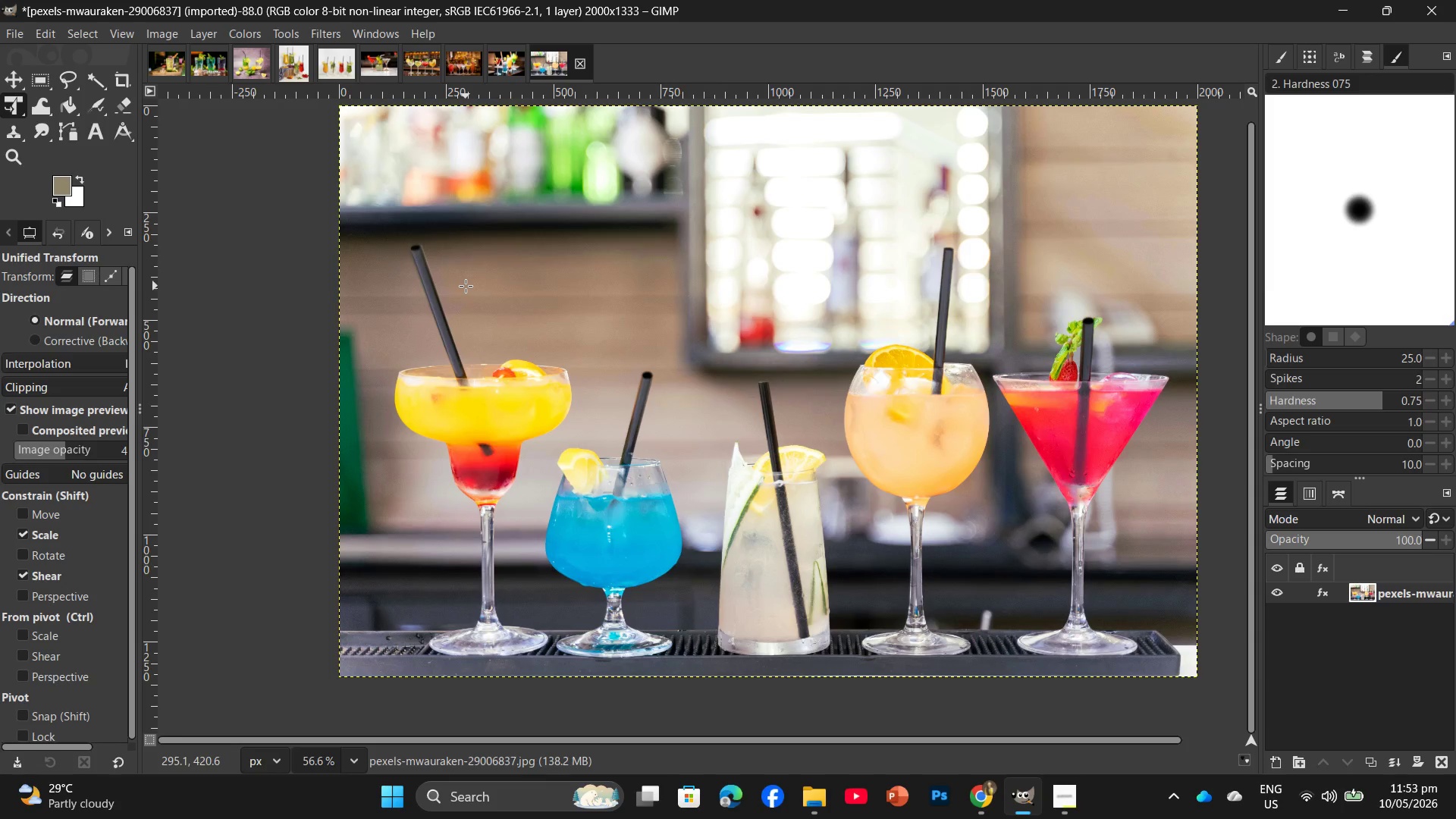 
key(Control+Shift+E)
 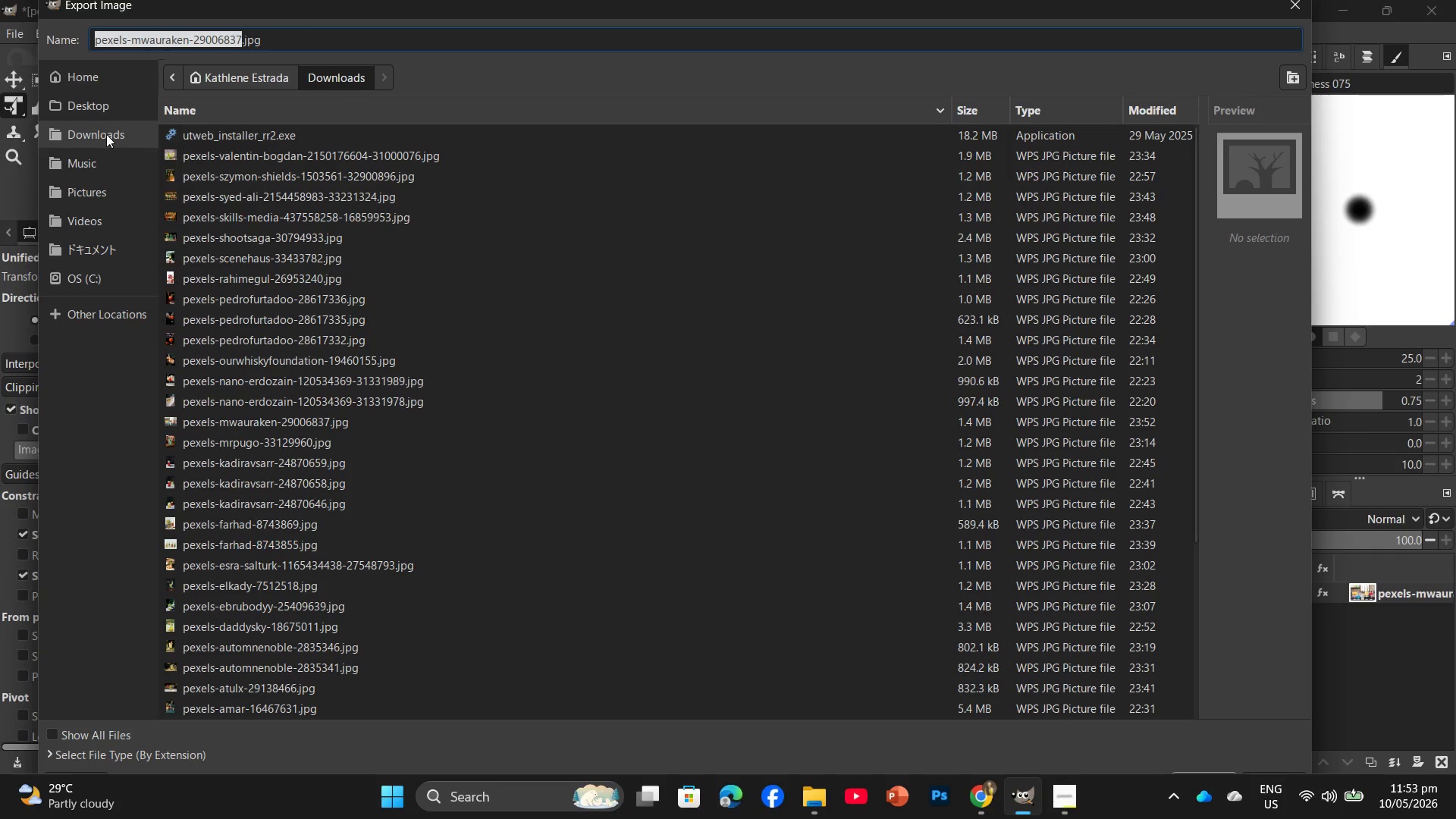 
left_click([89, 113])
 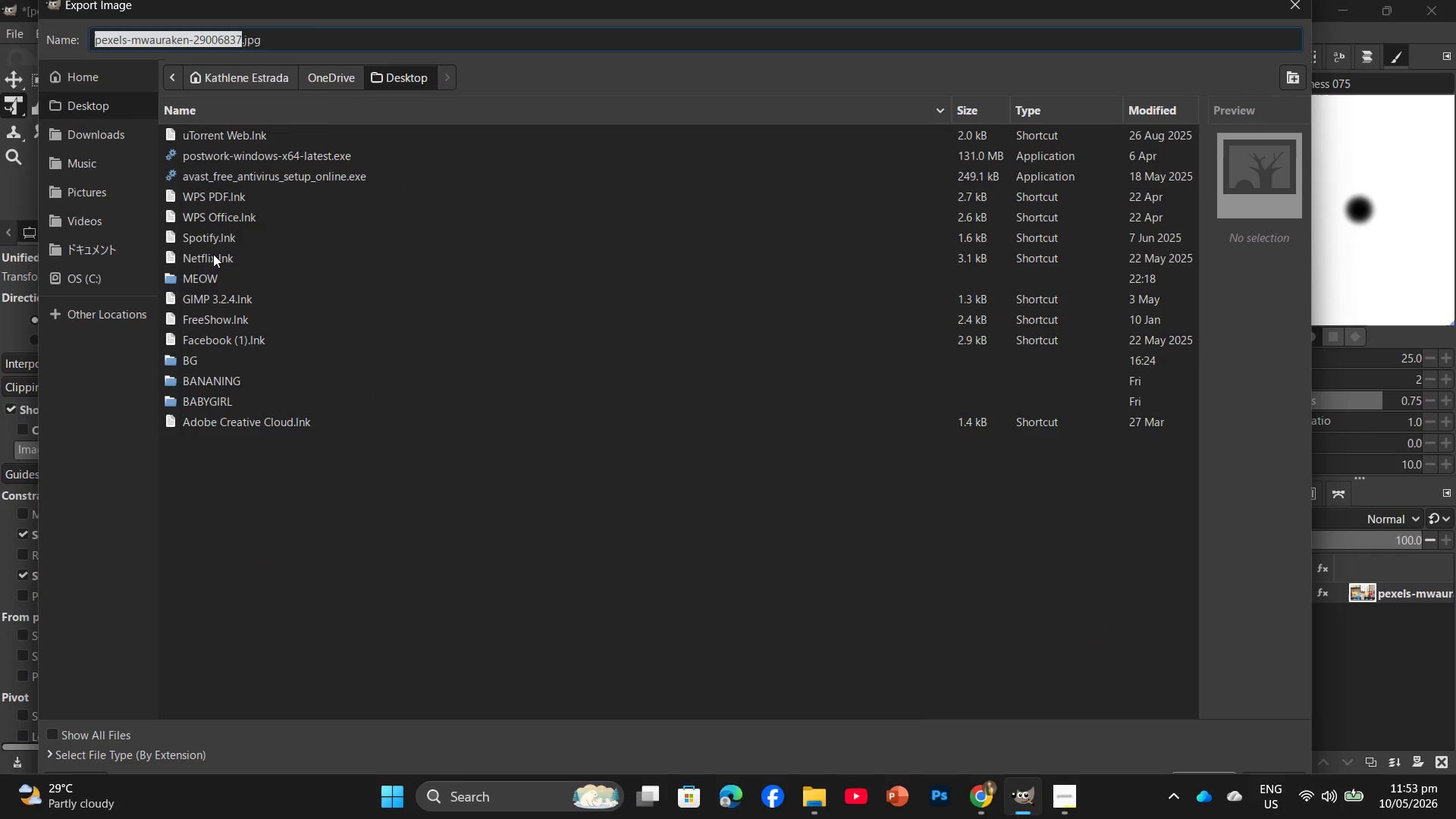 
left_click([215, 274])
 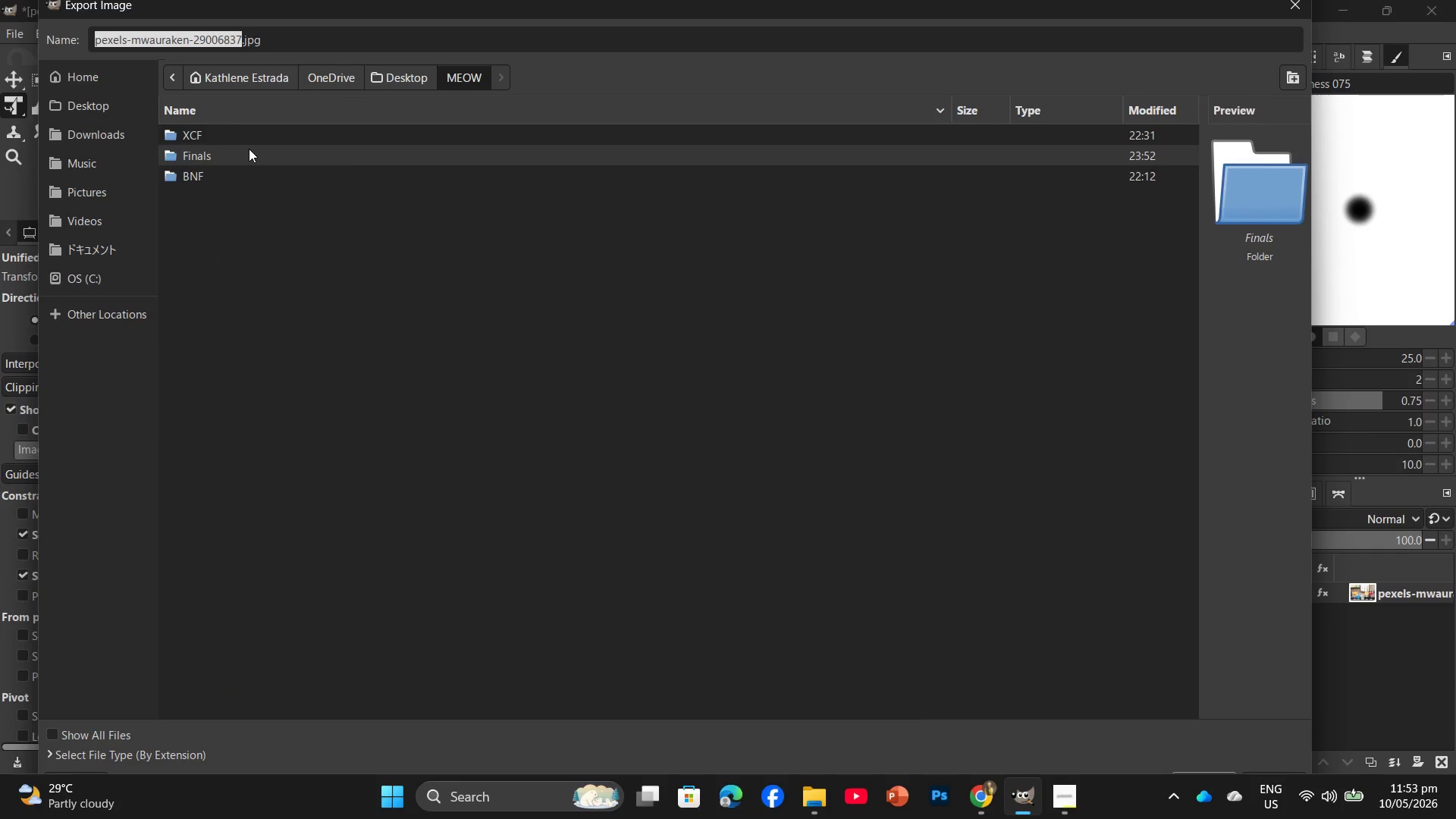 
double_click([249, 149])
 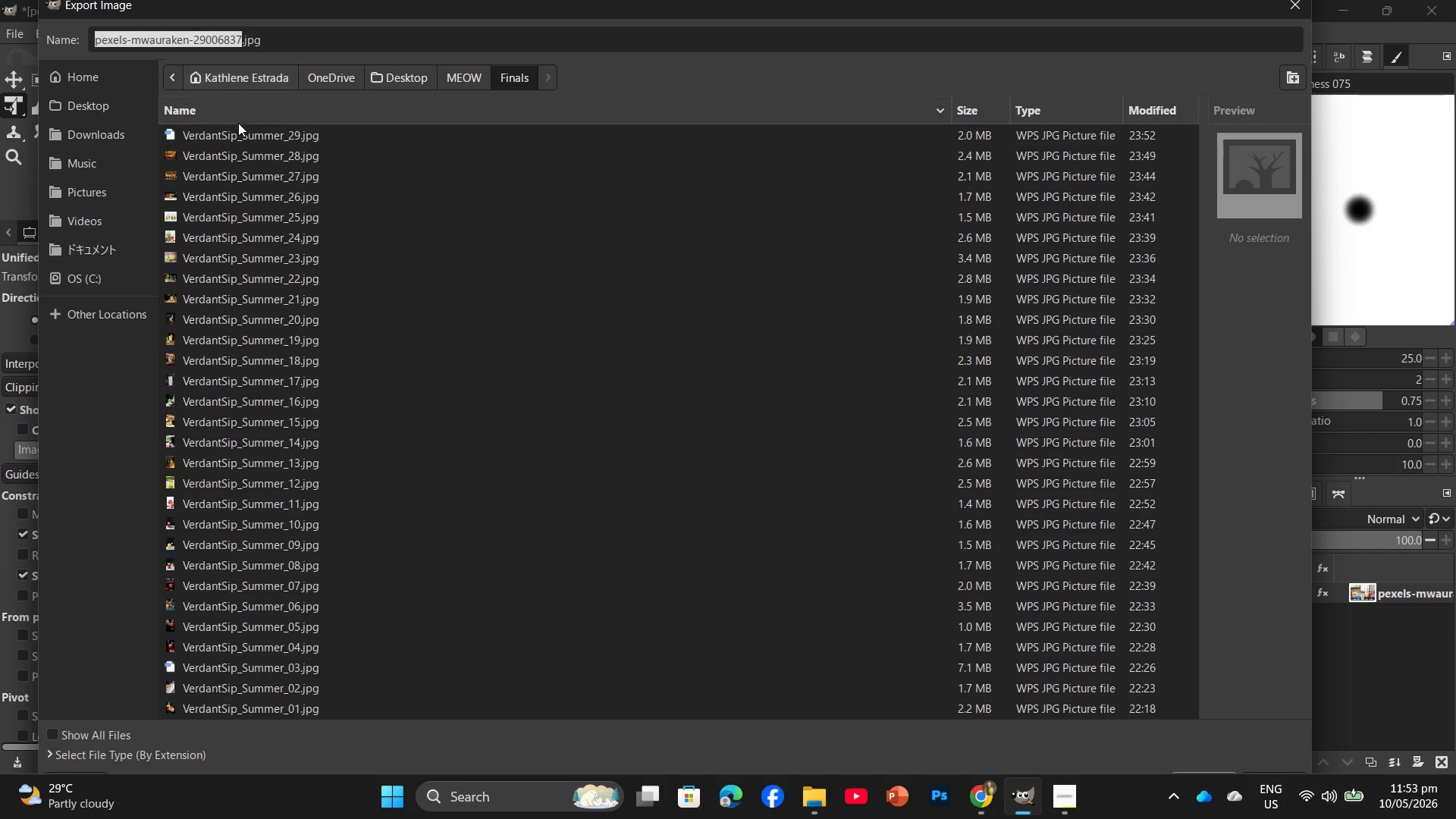 
left_click([238, 131])
 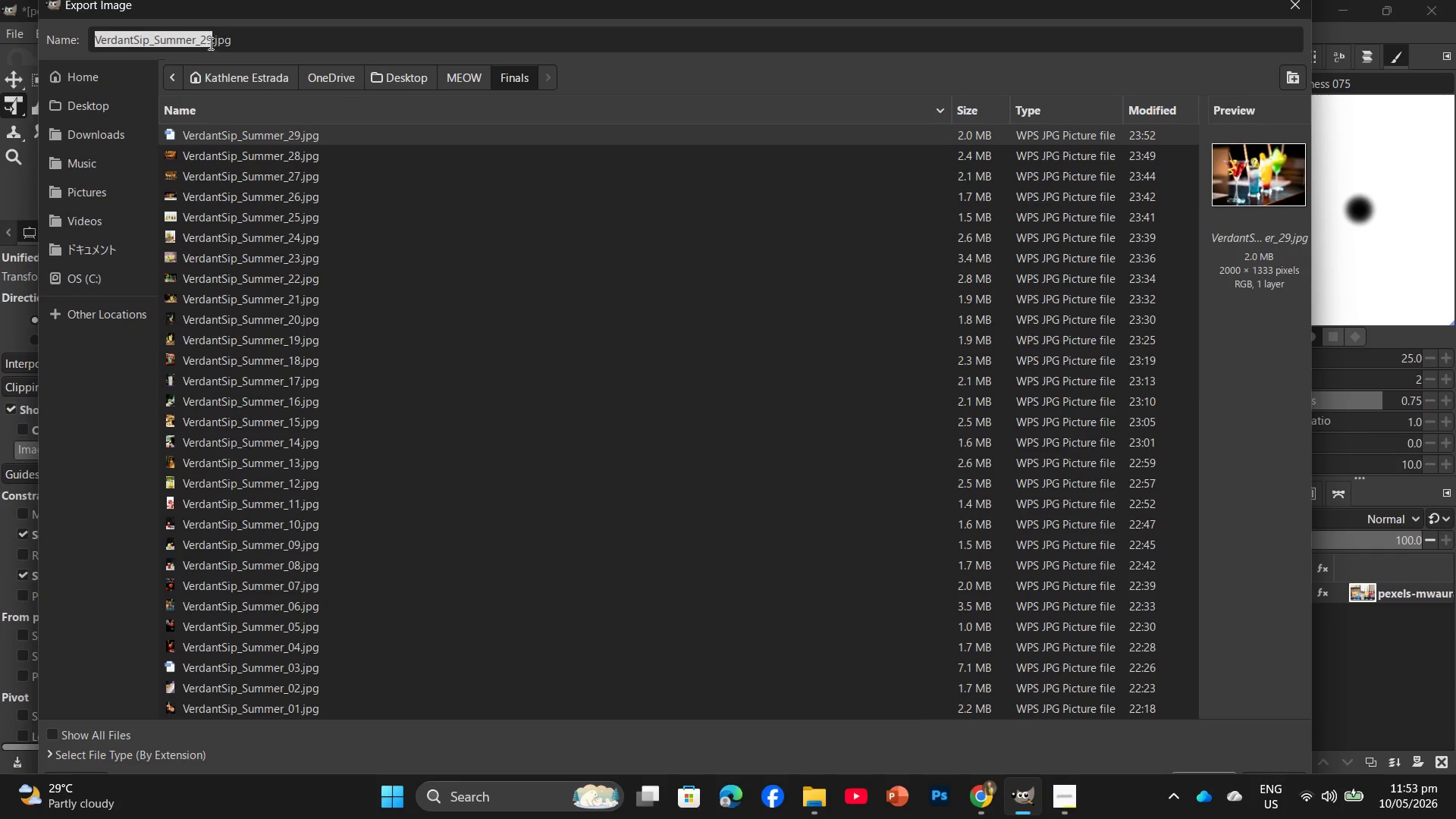 
left_click([212, 41])
 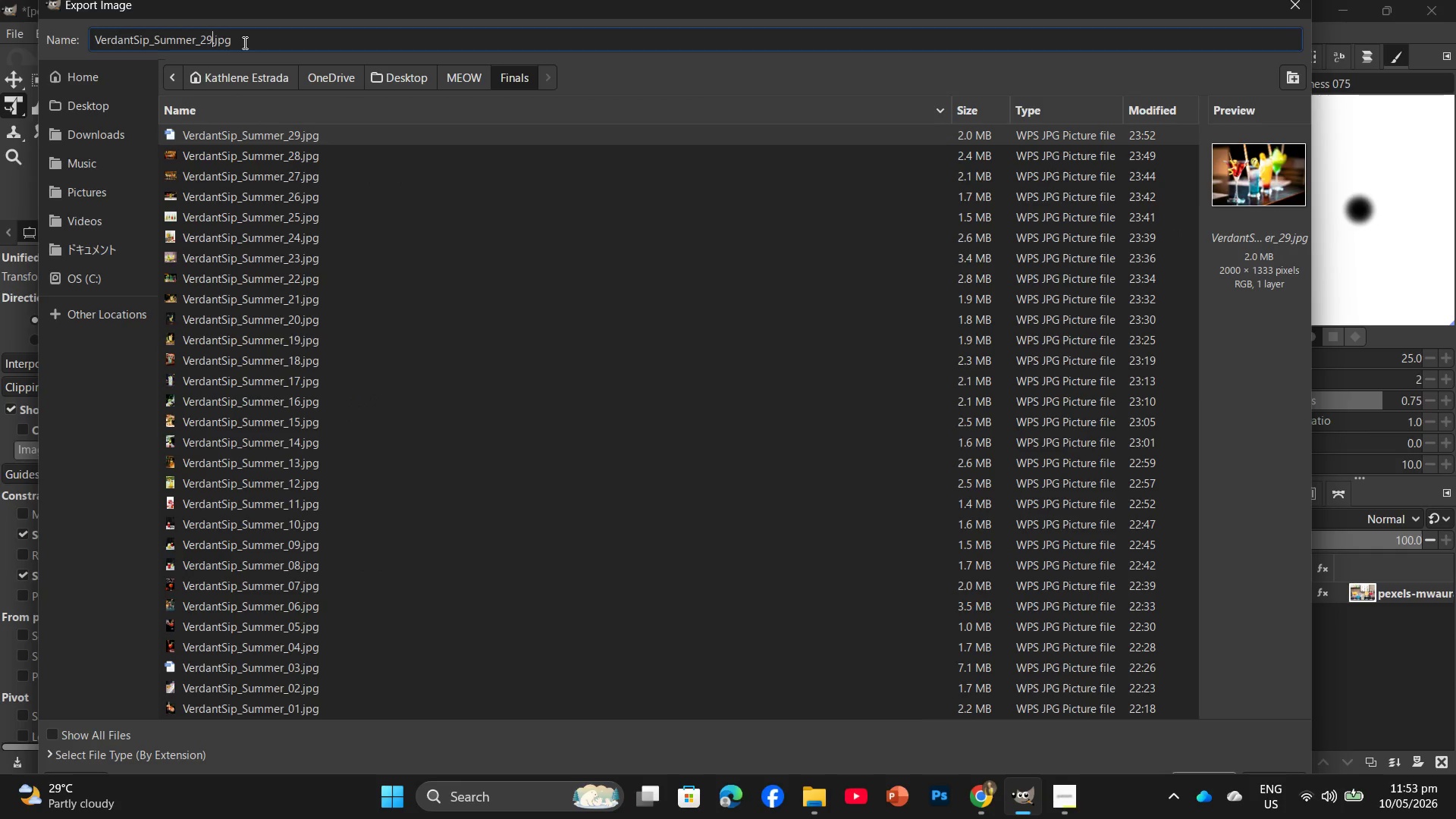 
key(Backspace)
 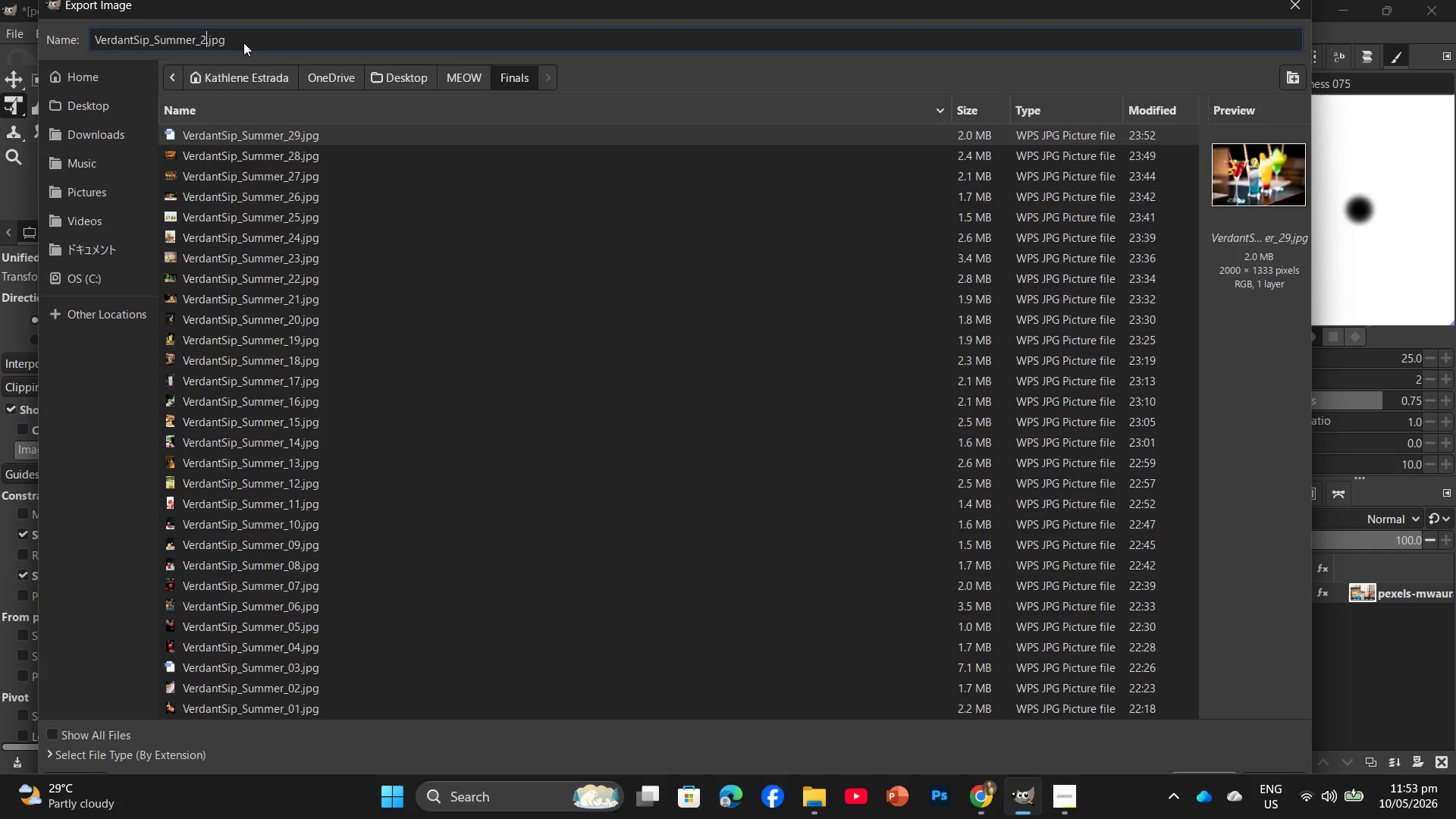 
key(Backspace)
 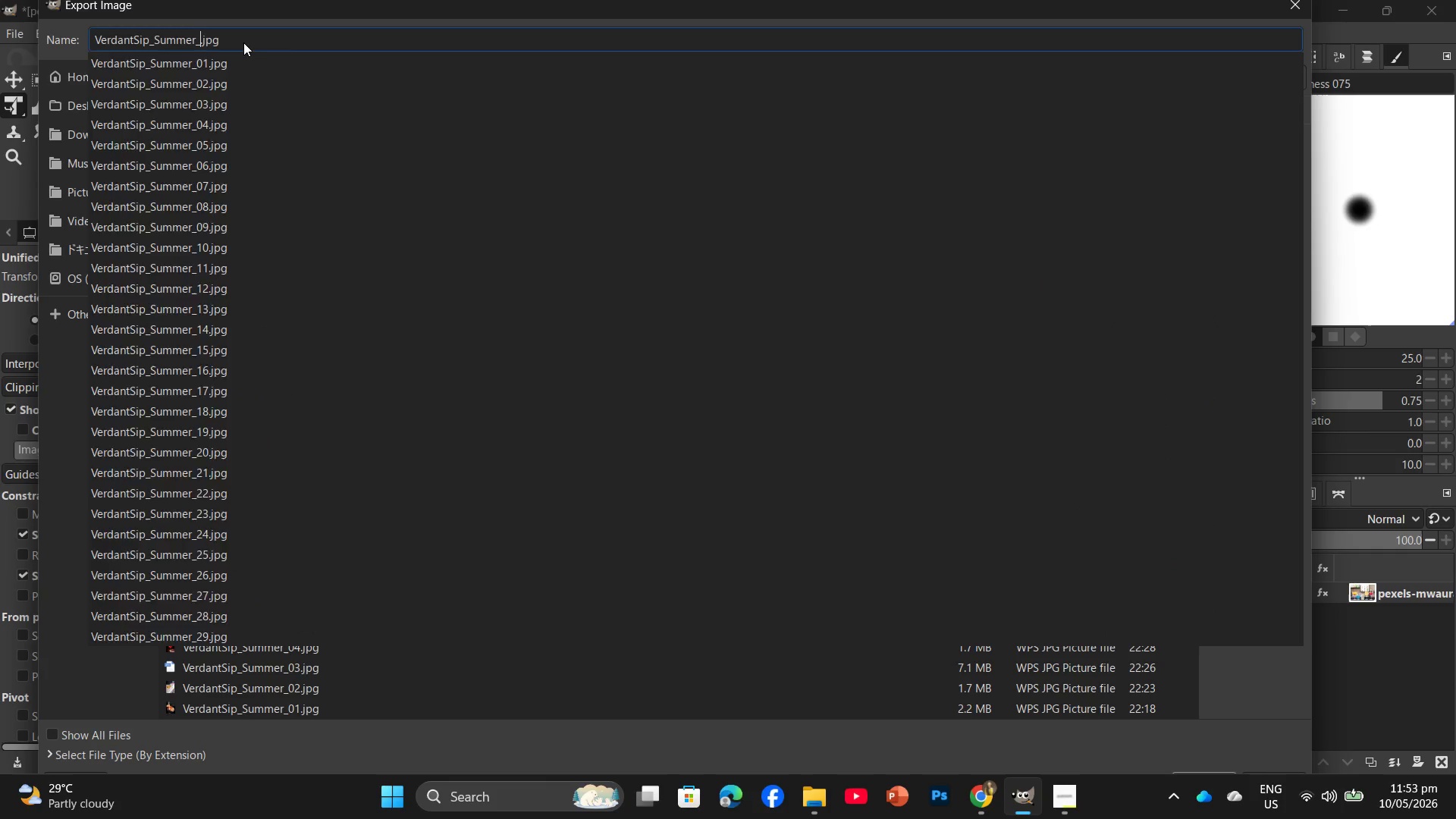 
key(Numpad3)
 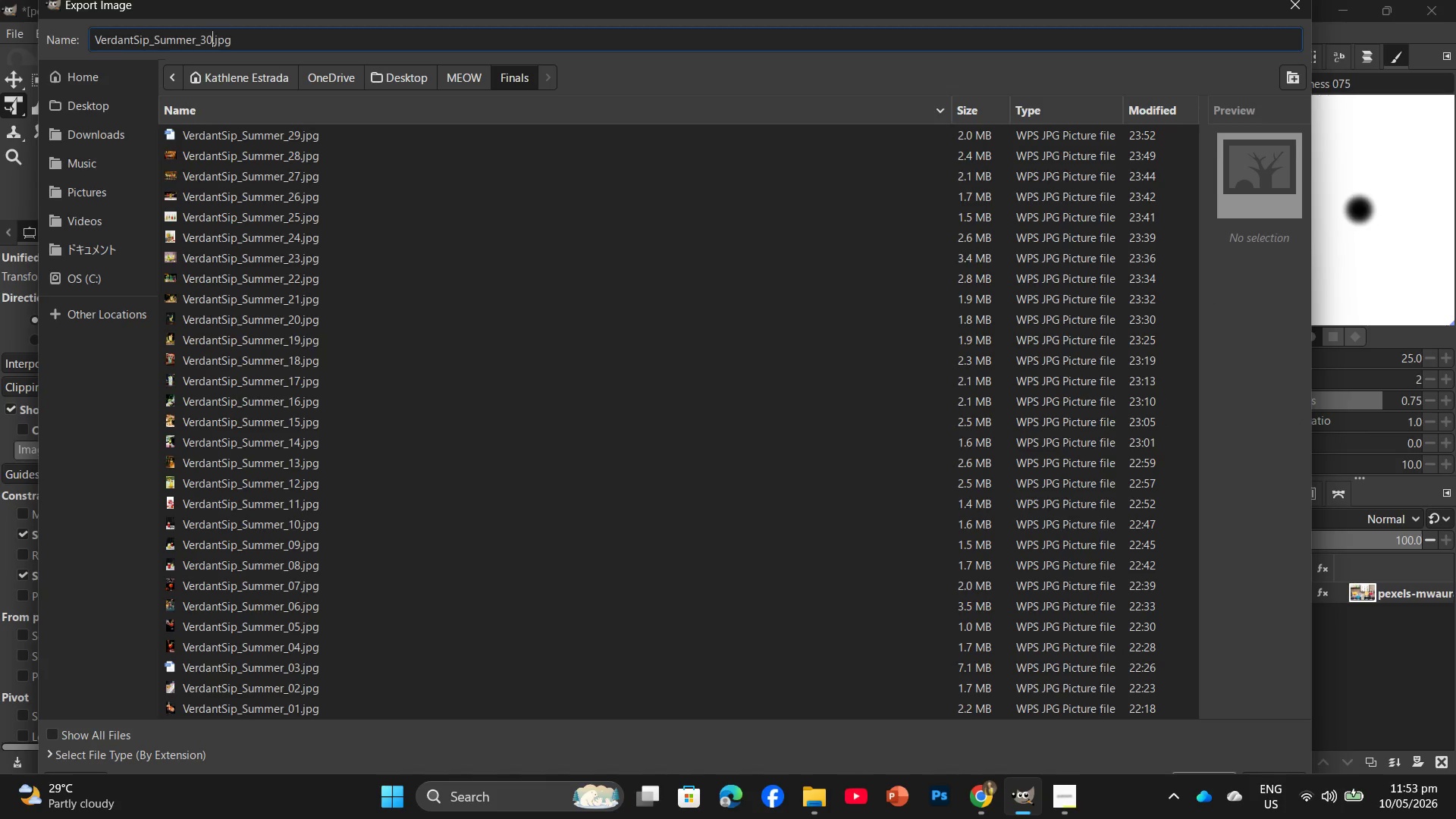 
key(Numpad0)
 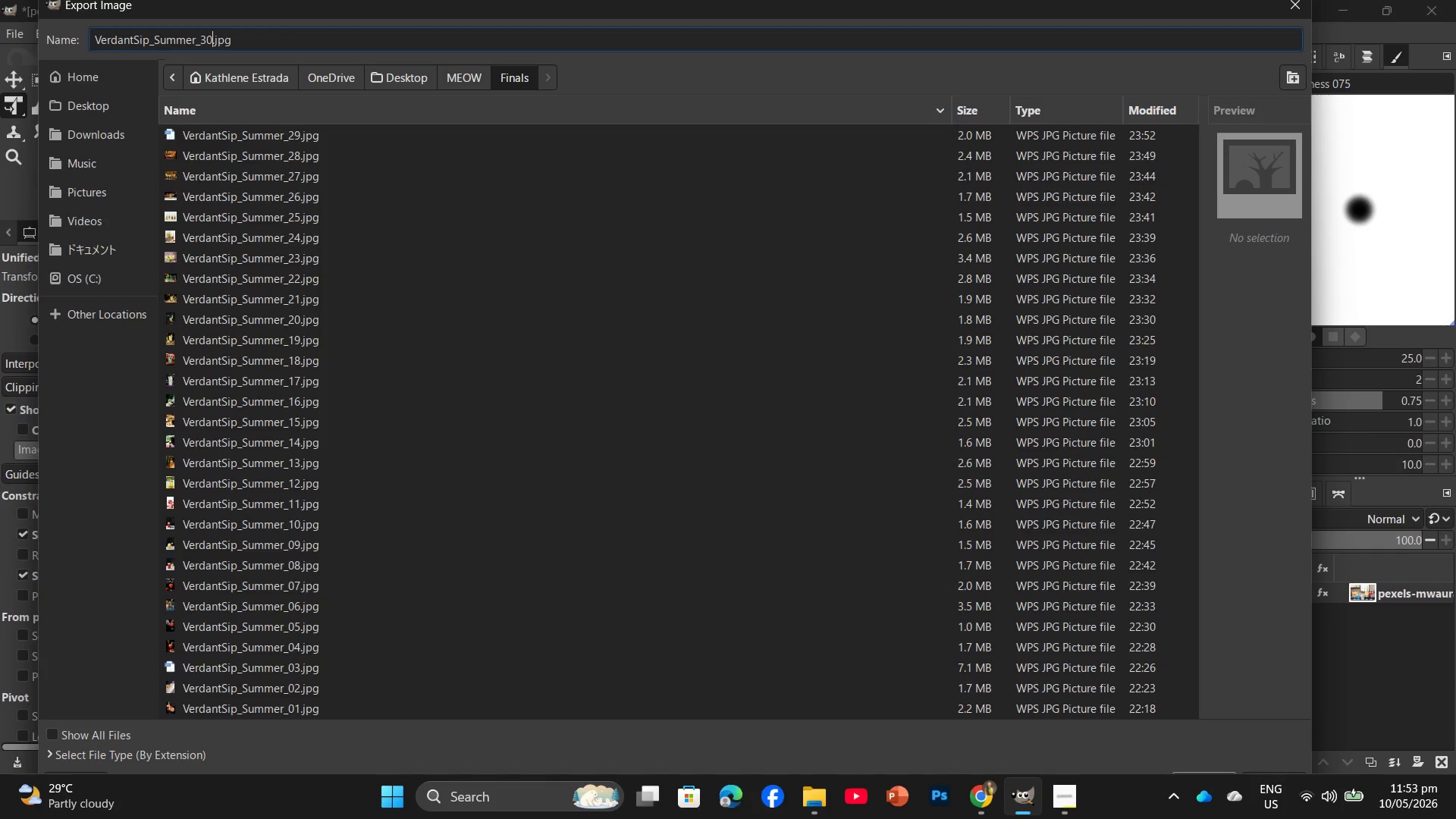 
key(Enter)
 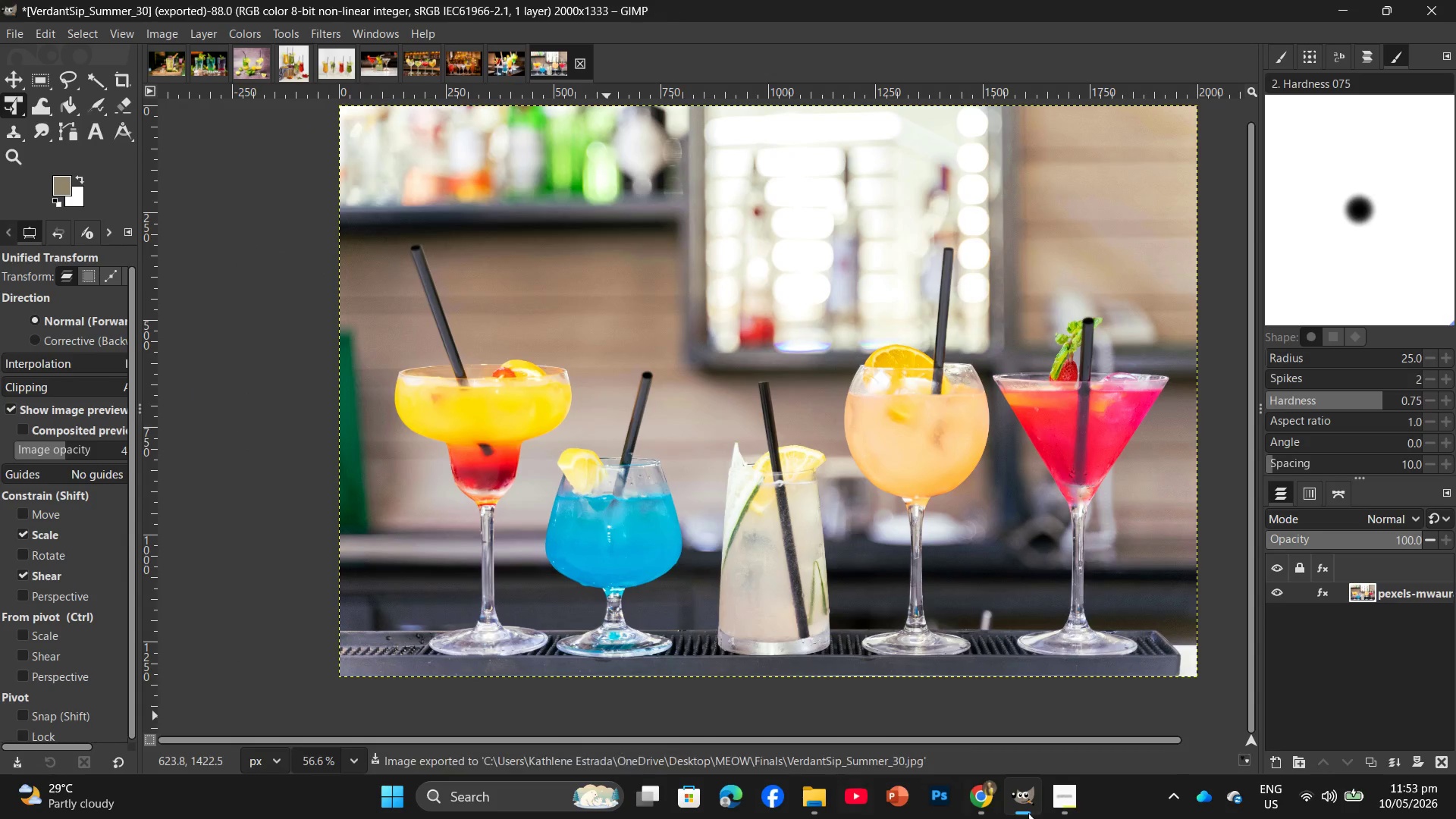 
left_click([991, 805])
 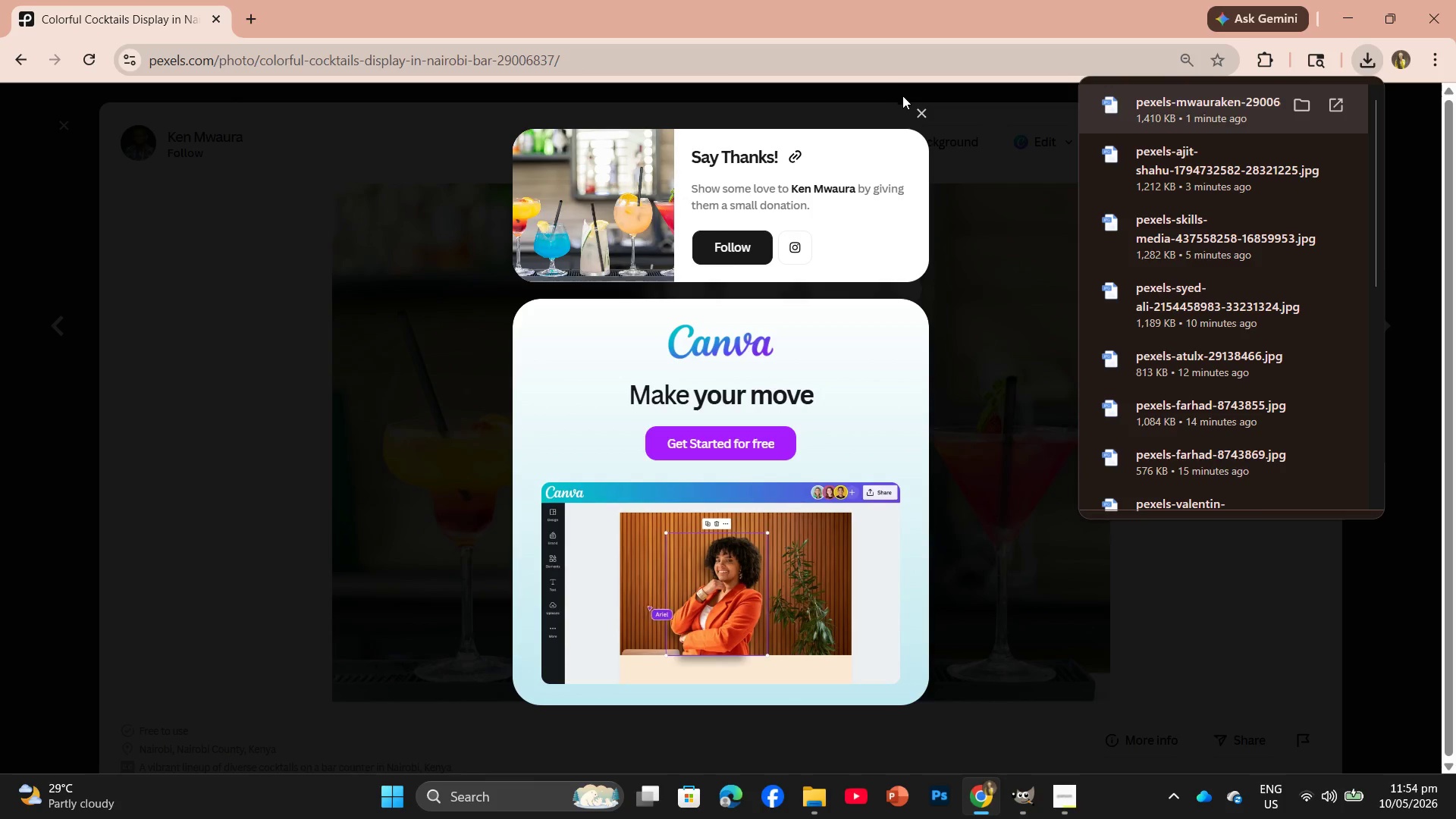 
left_click([928, 109])
 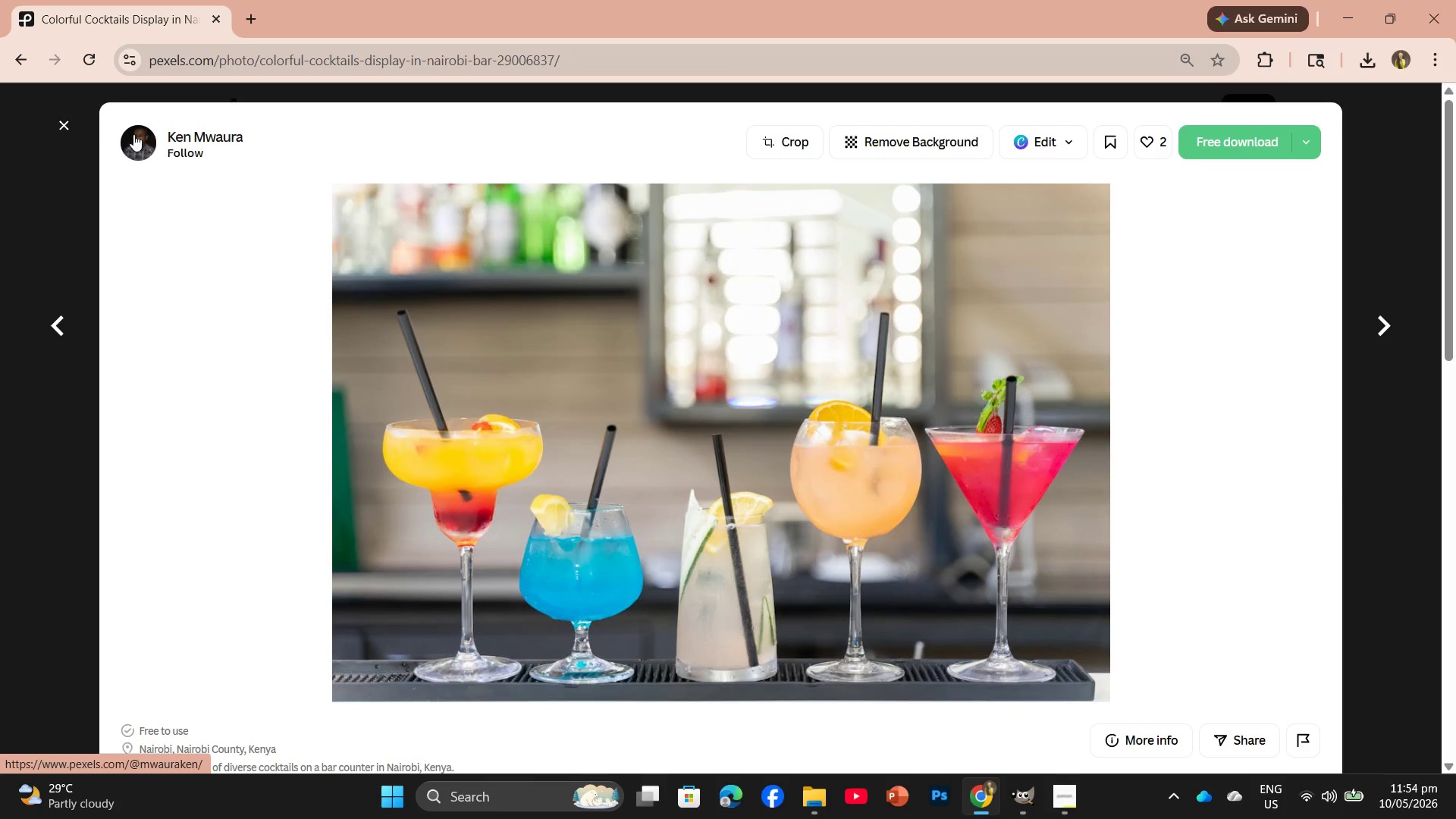 
left_click([60, 124])
 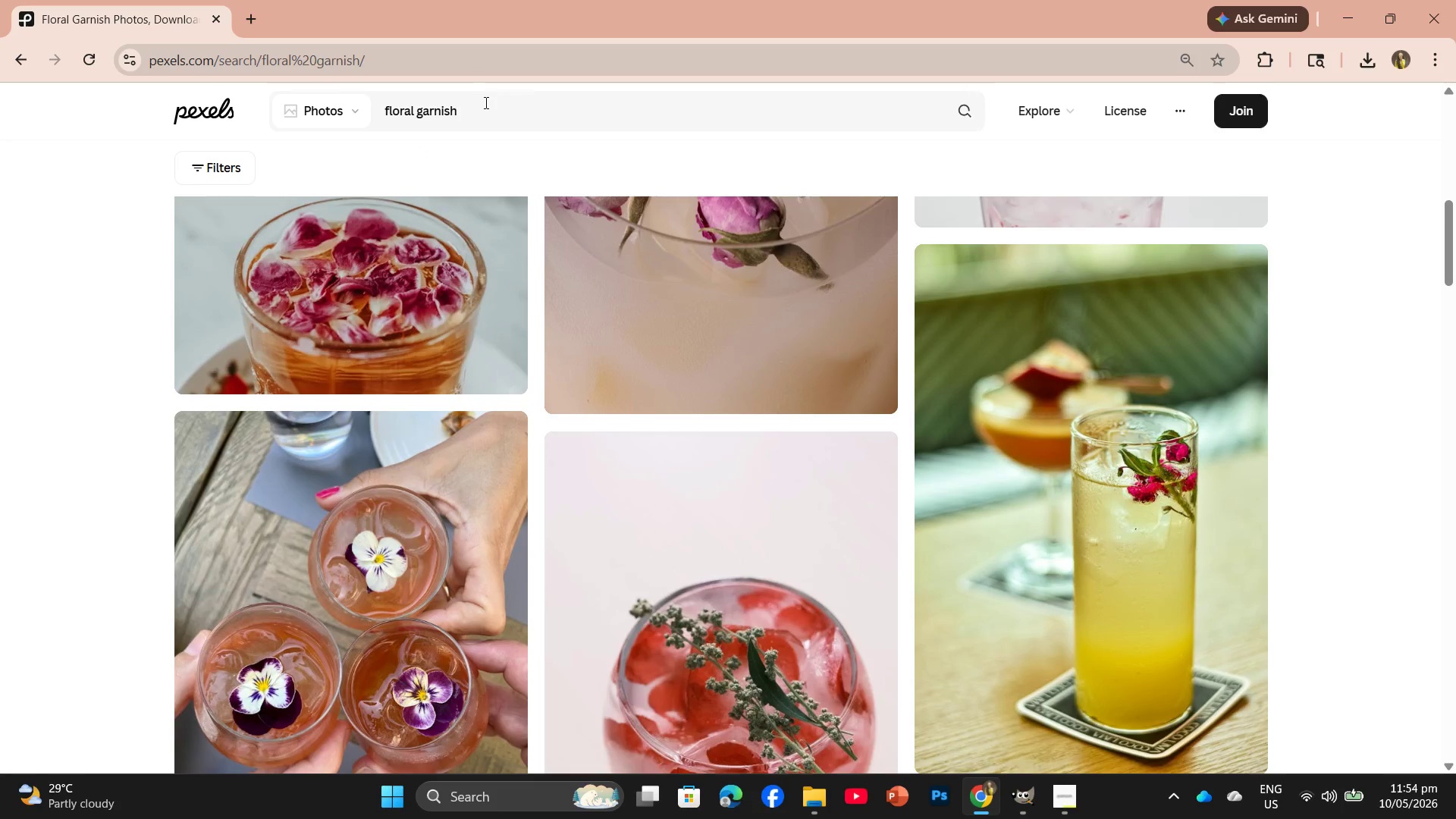 
left_click_drag(start_coordinate=[481, 105], to_coordinate=[350, 101])
 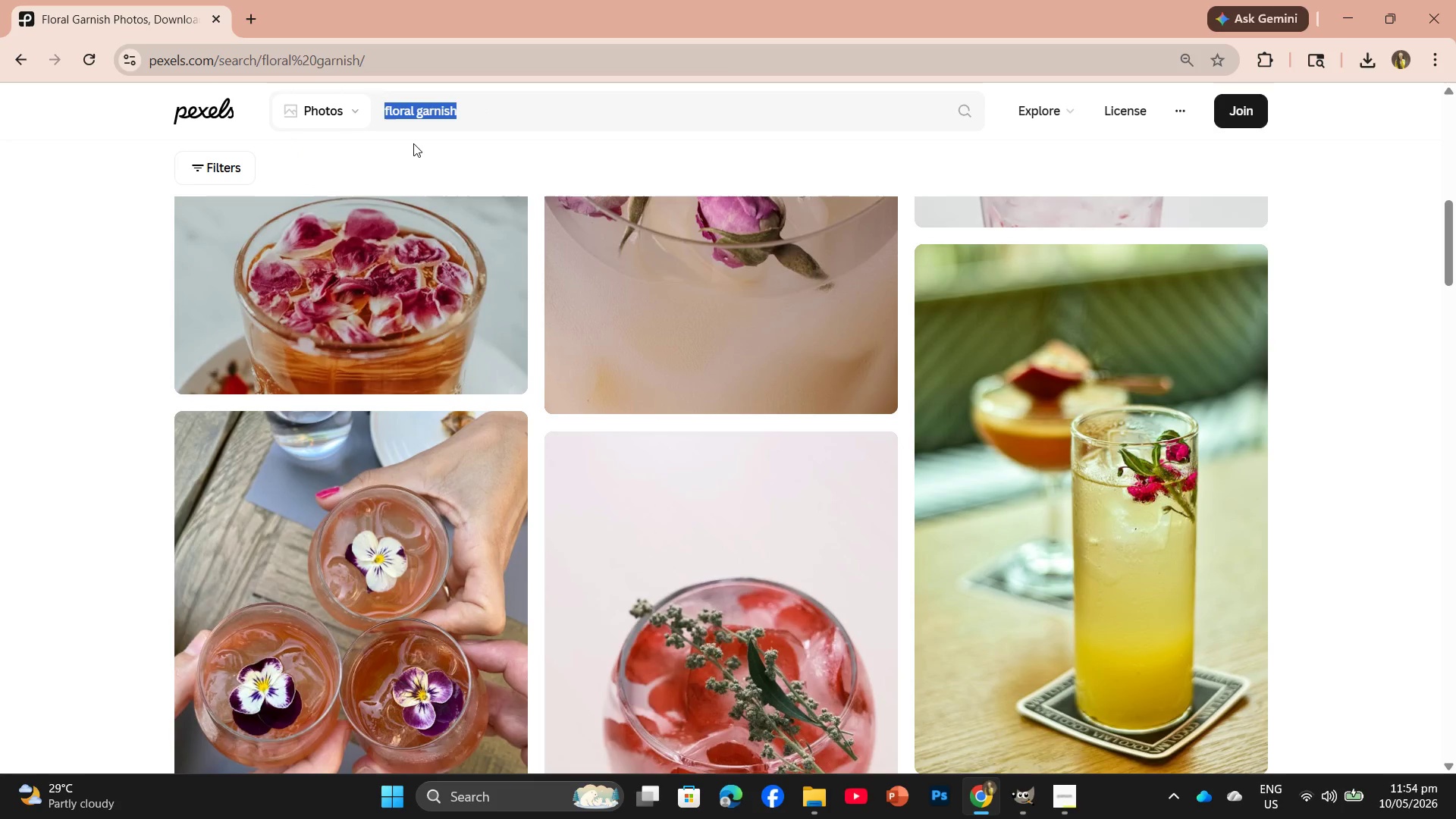 
type(glass bottles)
 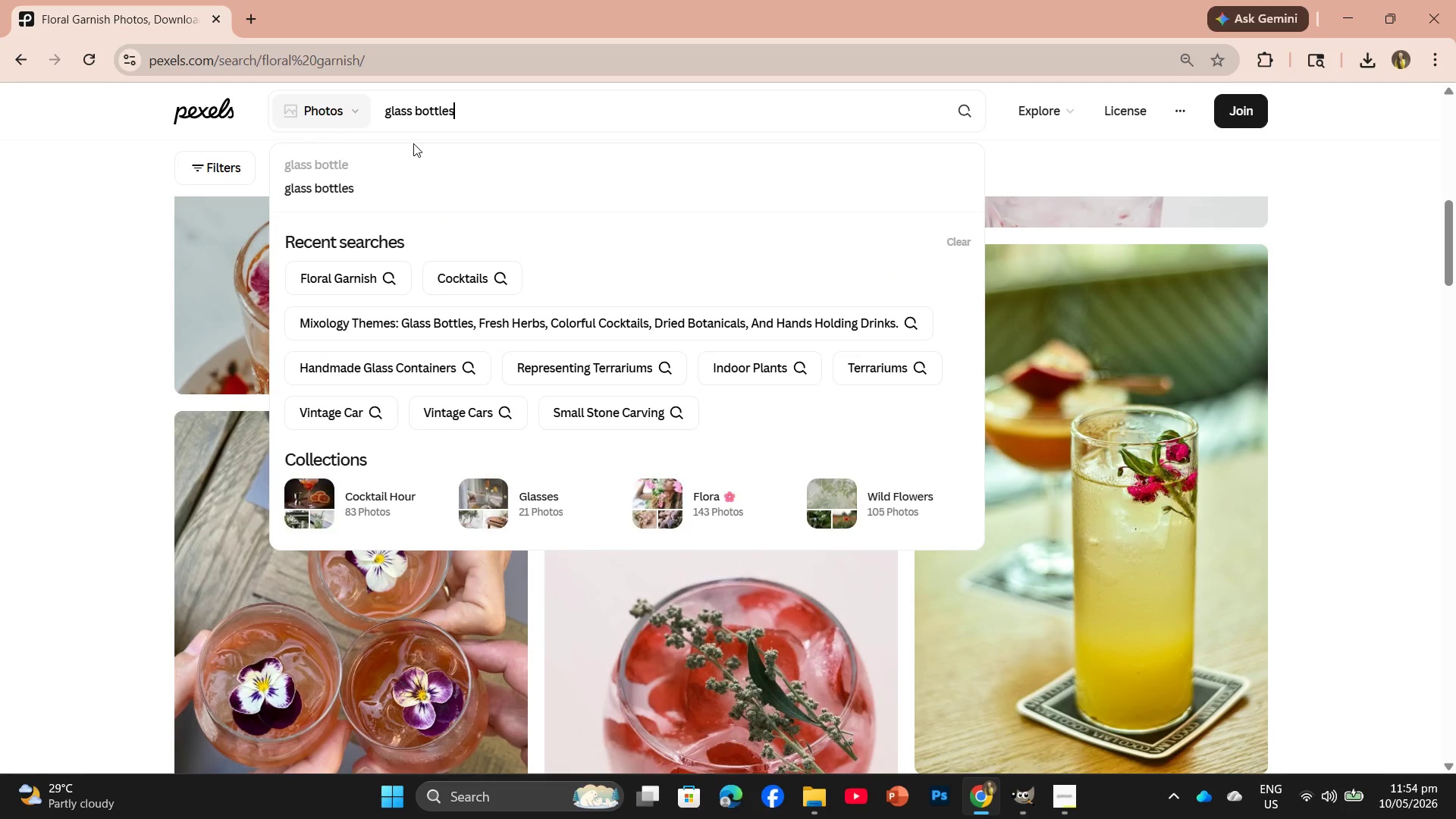 
key(Enter)
 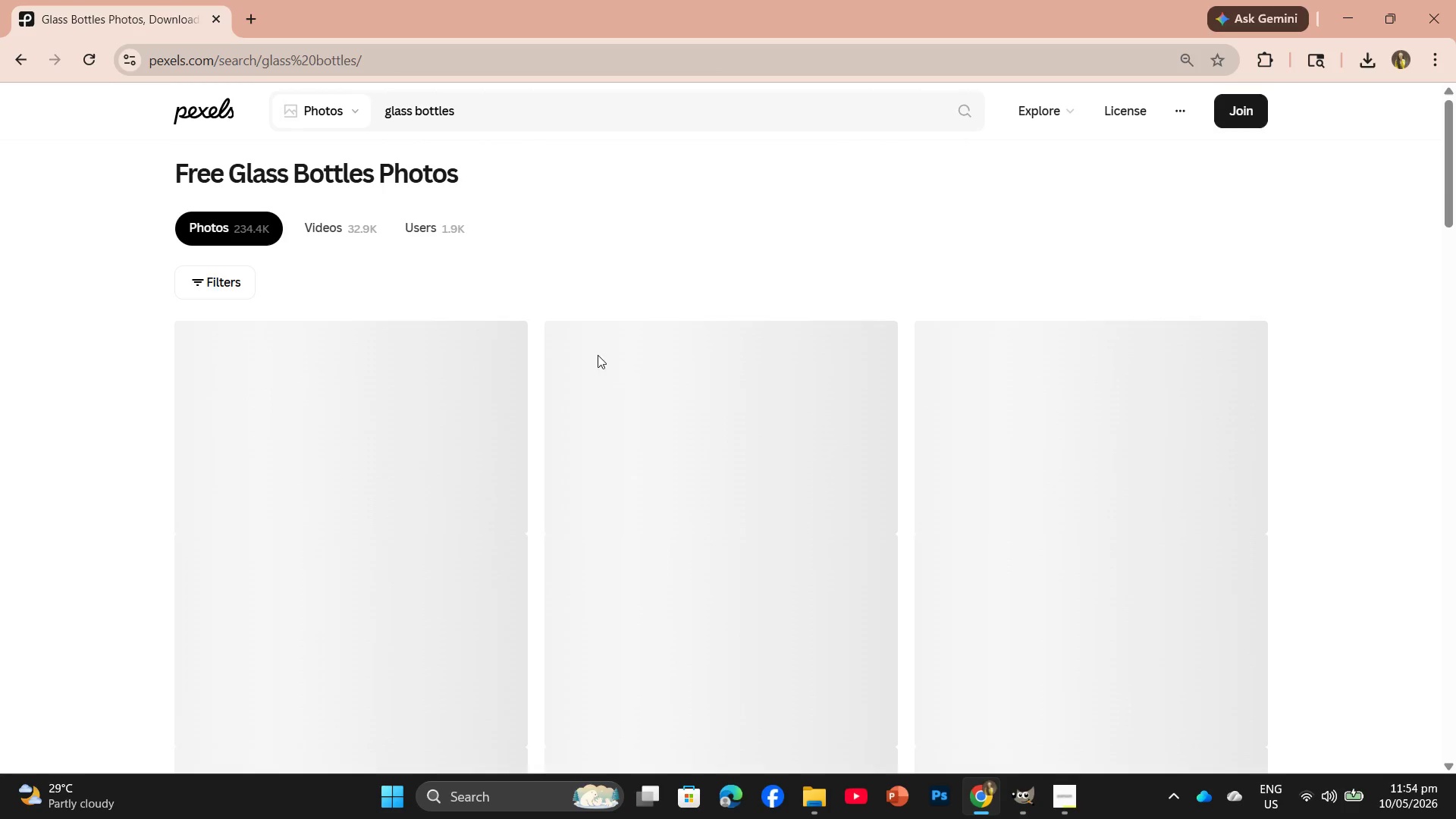 
scroll: coordinate [686, 447], scroll_direction: down, amount: 3.0
 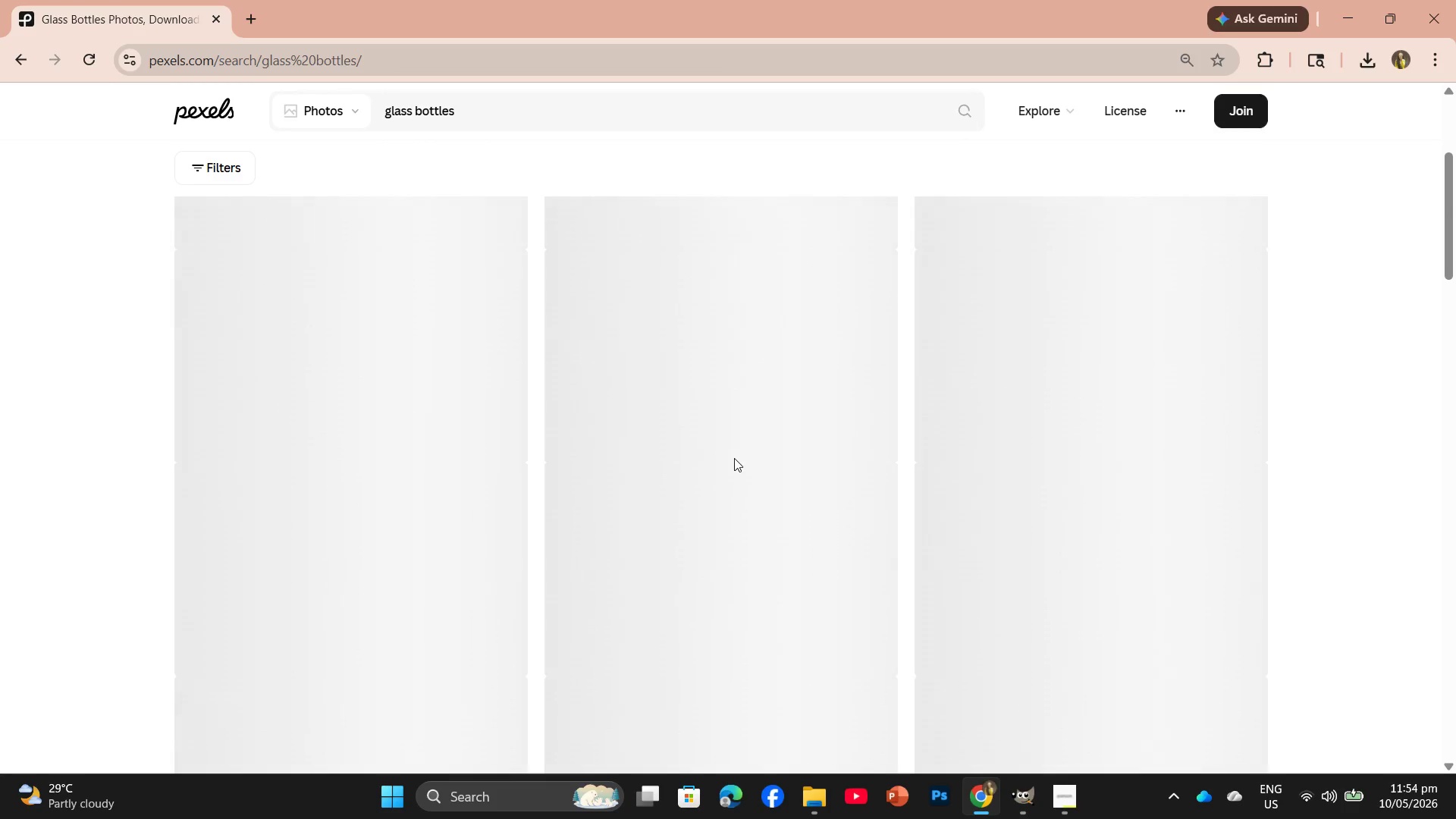 
scroll: coordinate [746, 464], scroll_direction: none, amount: 0.0
 